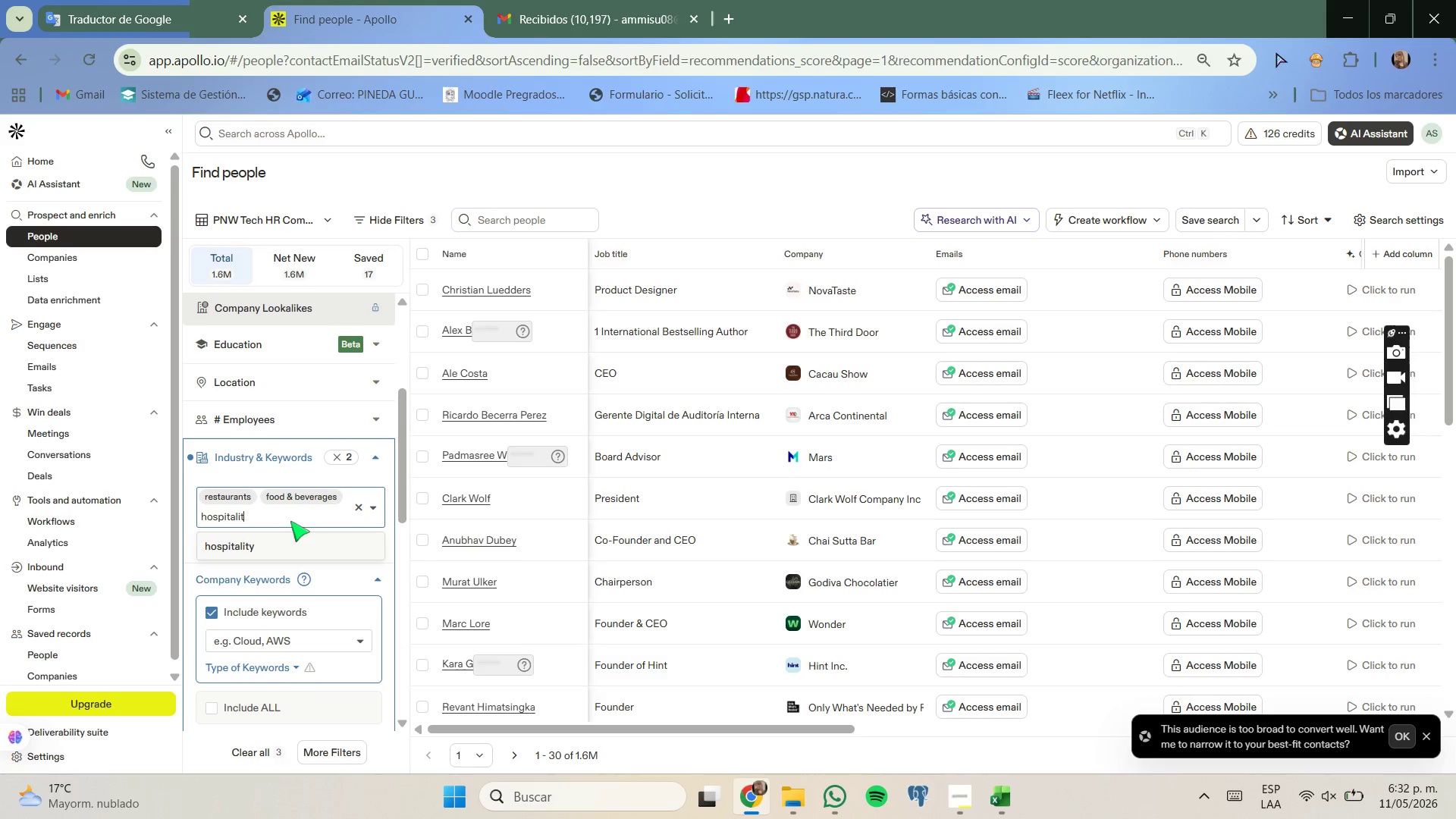 
left_click([286, 540])
 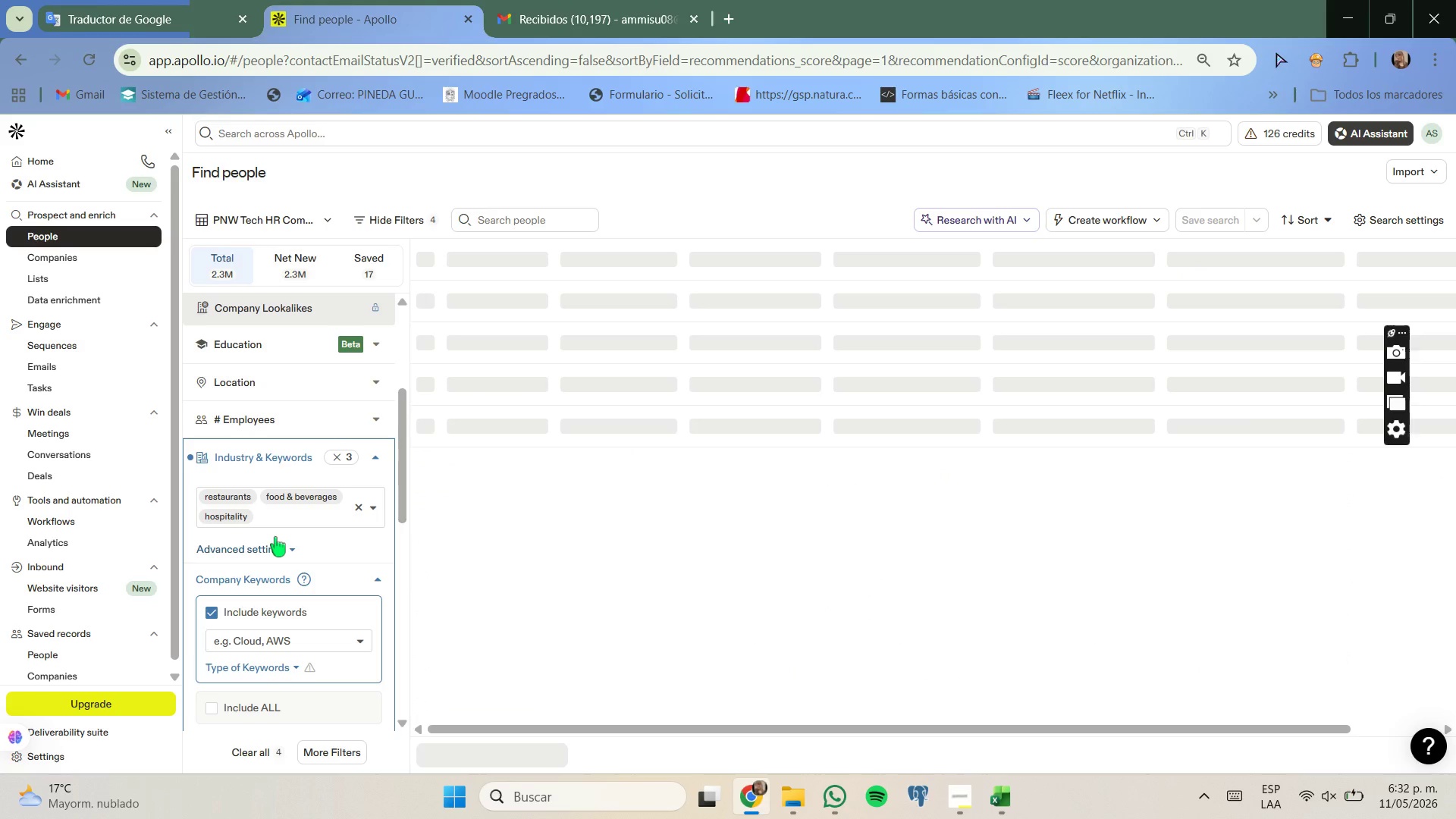 
scroll: coordinate [275, 537], scroll_direction: none, amount: 0.0
 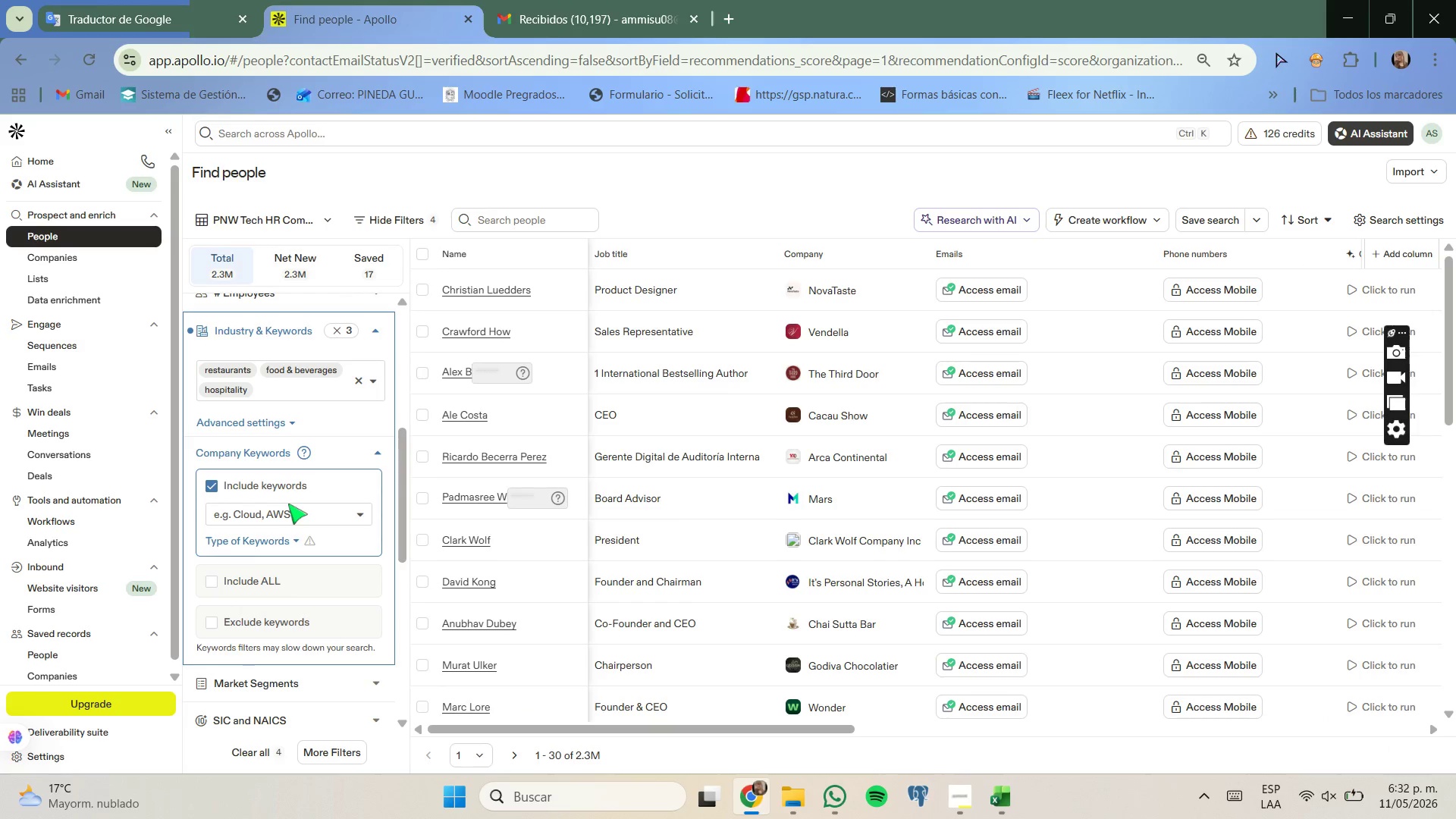 
left_click([293, 519])
 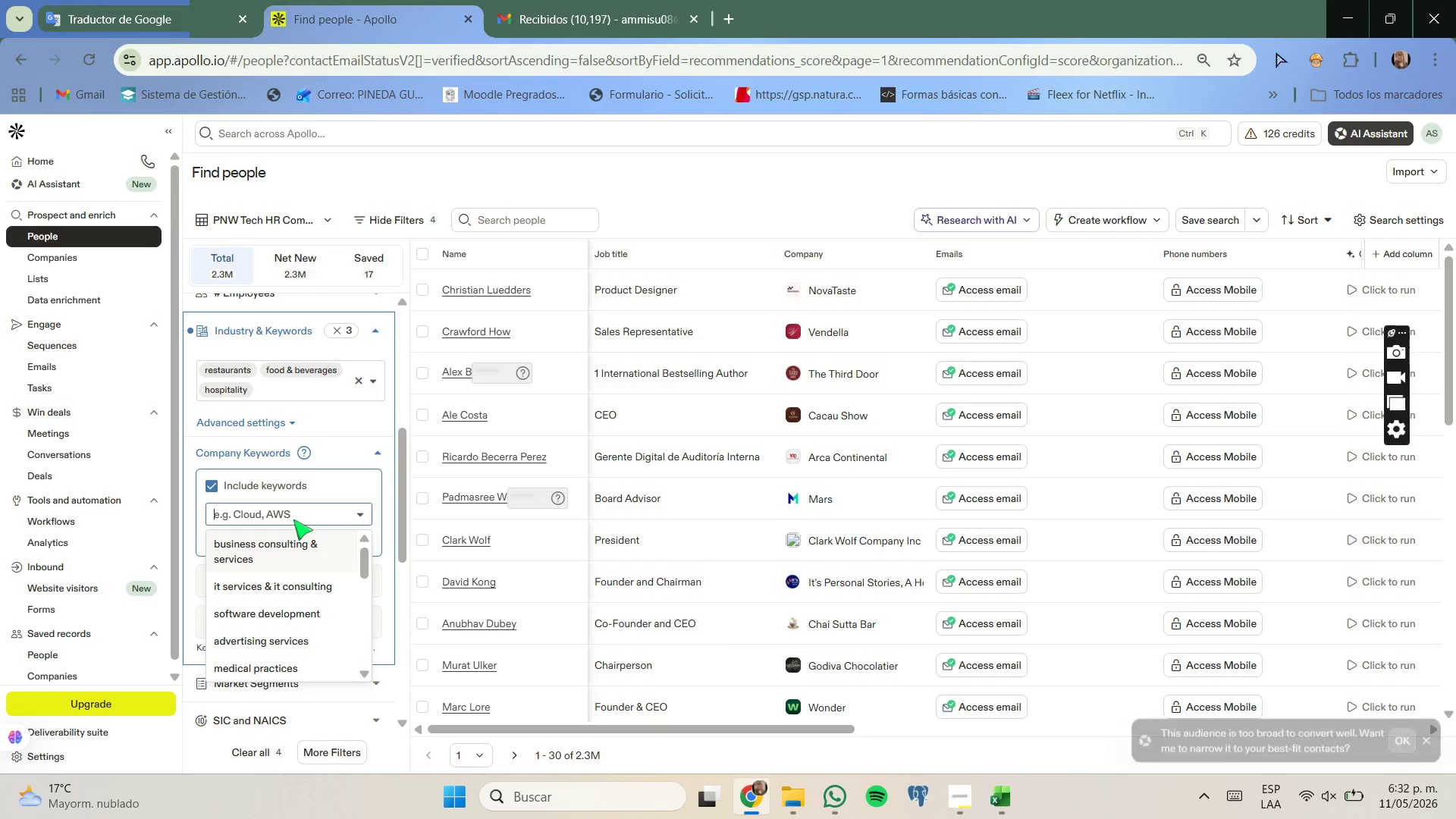 
type(cafe)
 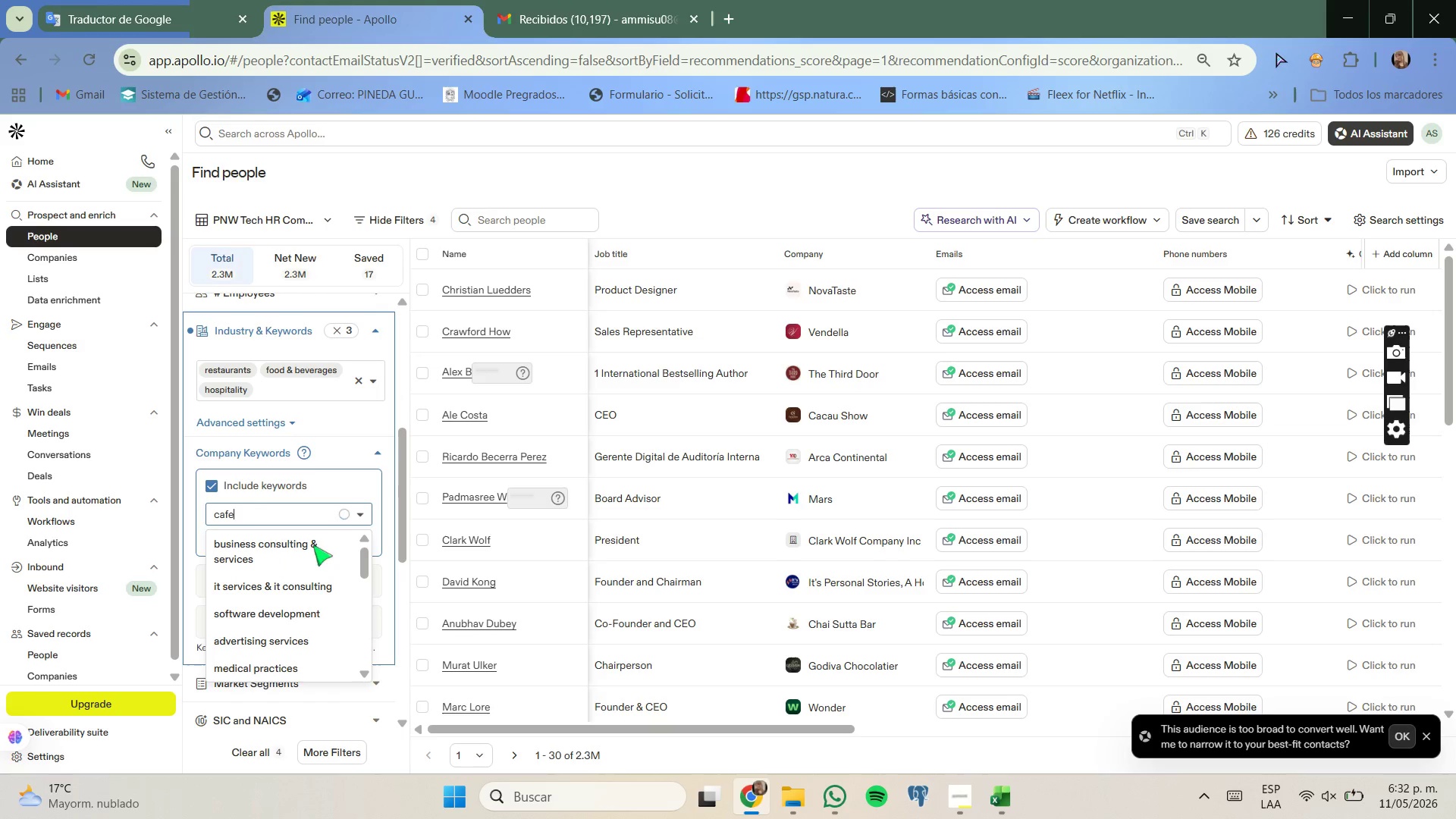 
scroll: coordinate [257, 550], scroll_direction: down, amount: 1.0
 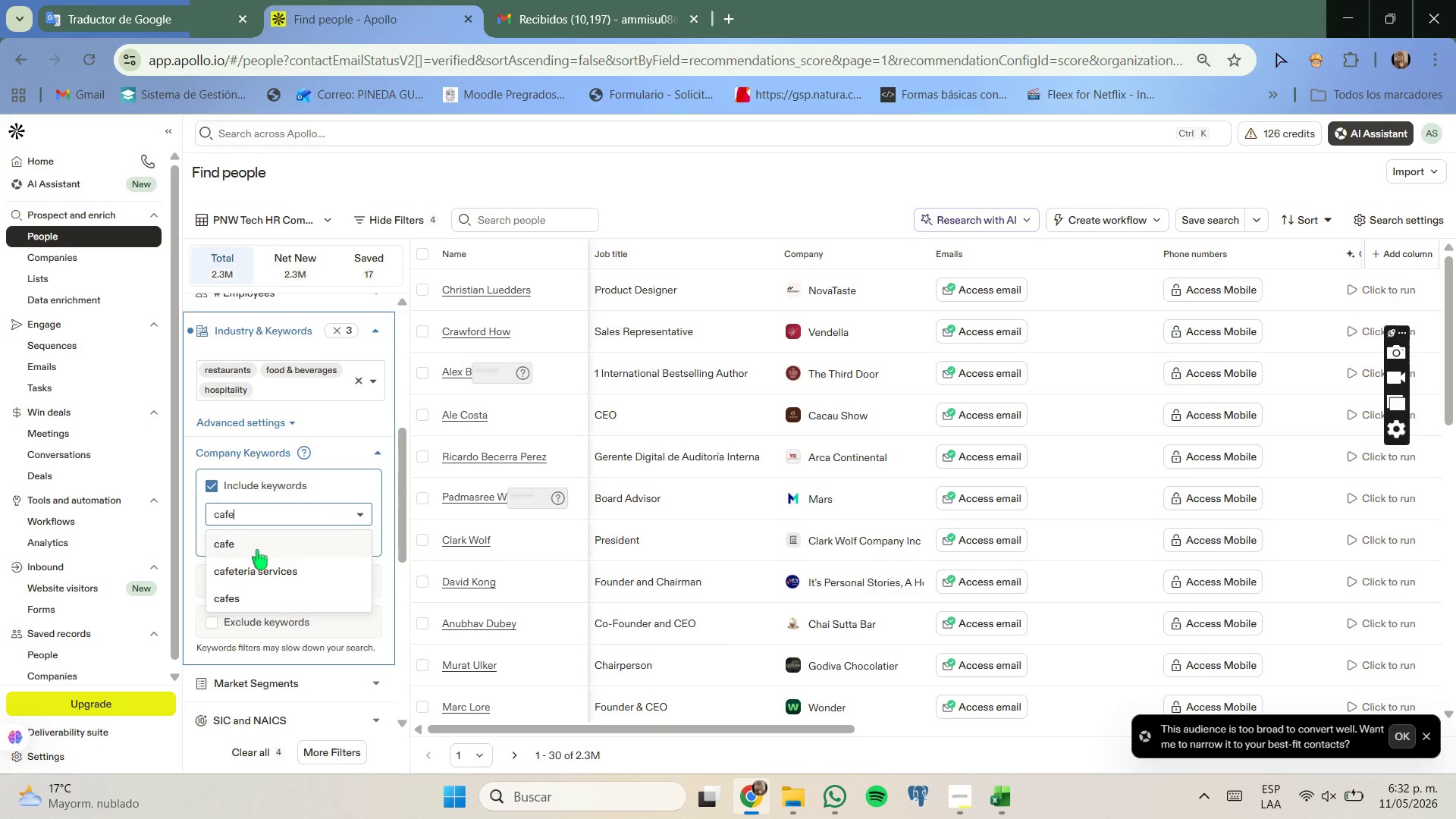 
scroll: coordinate [257, 550], scroll_direction: none, amount: 0.0
 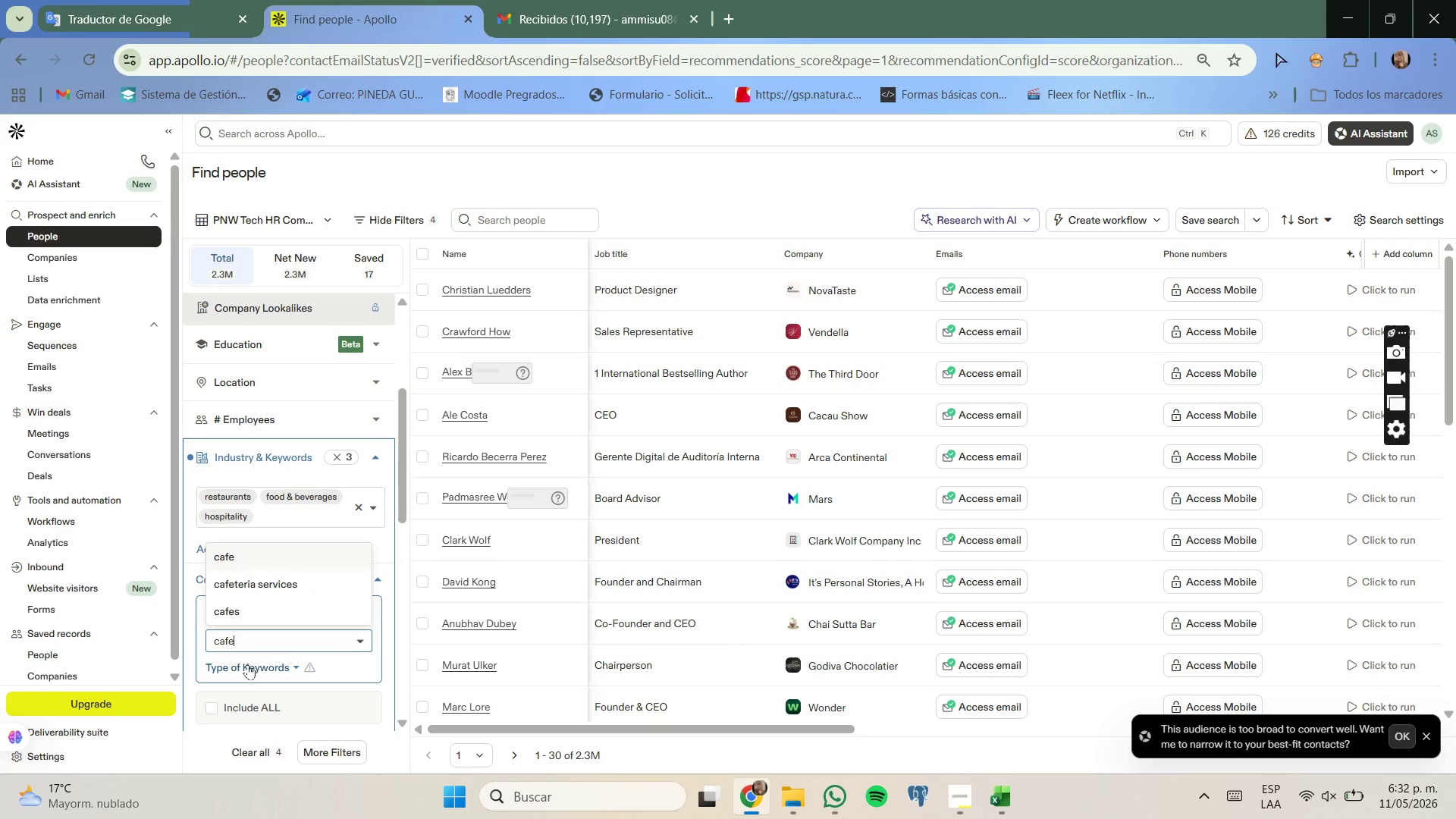 
left_click([248, 664])
 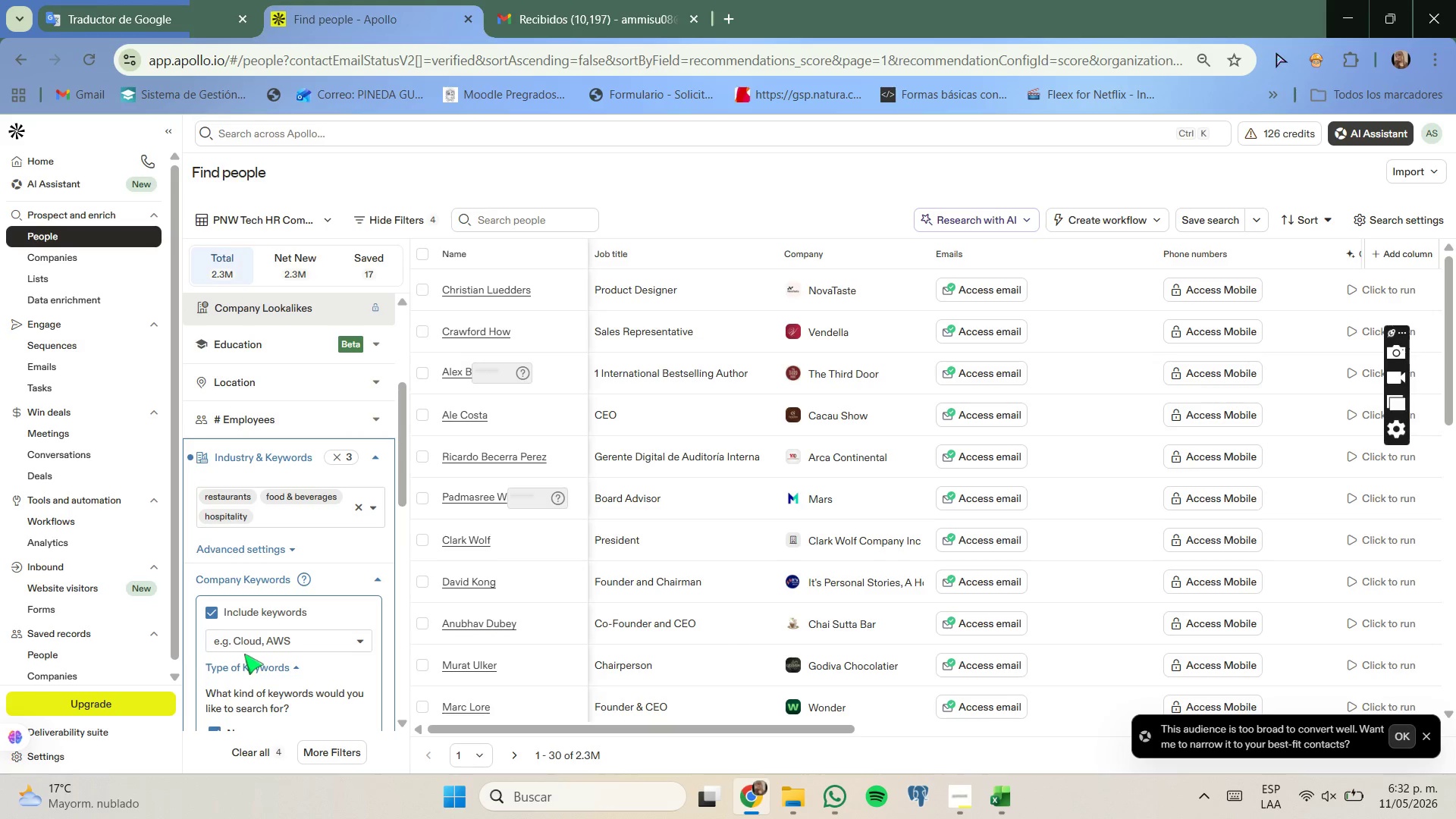 
left_click([244, 645])
 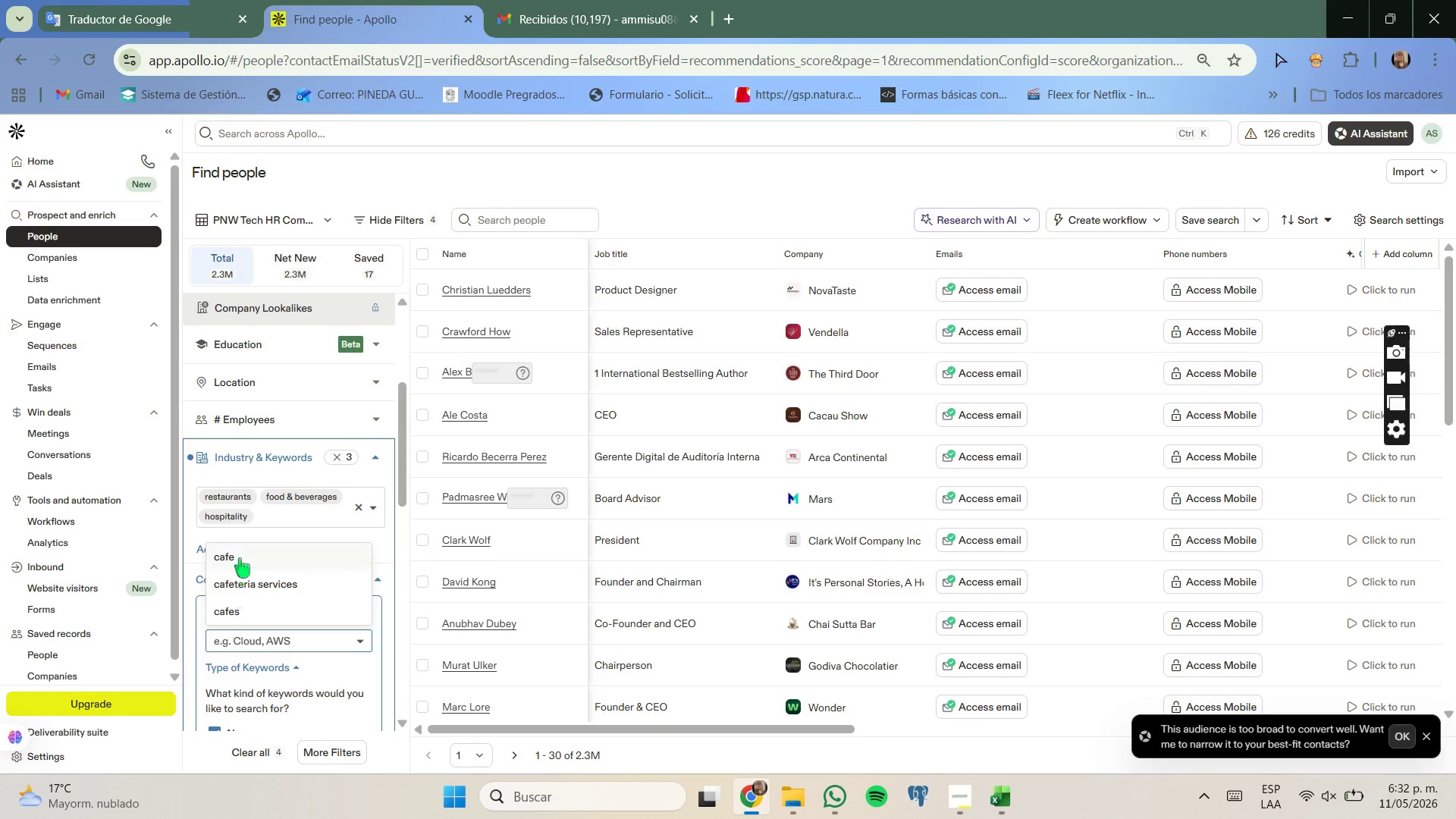 
left_click([239, 557])
 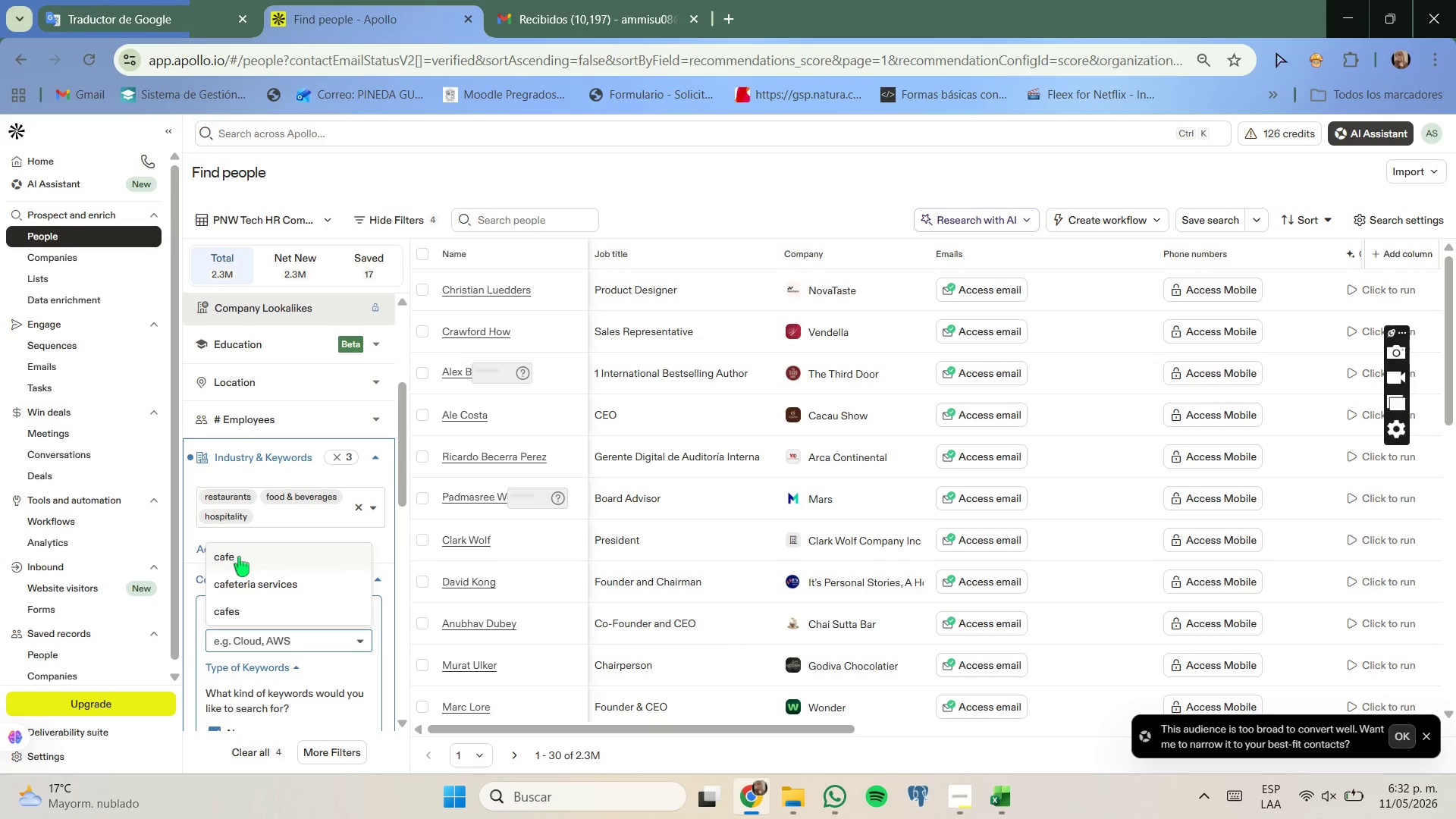 
scroll: coordinate [239, 557], scroll_direction: none, amount: 0.0
 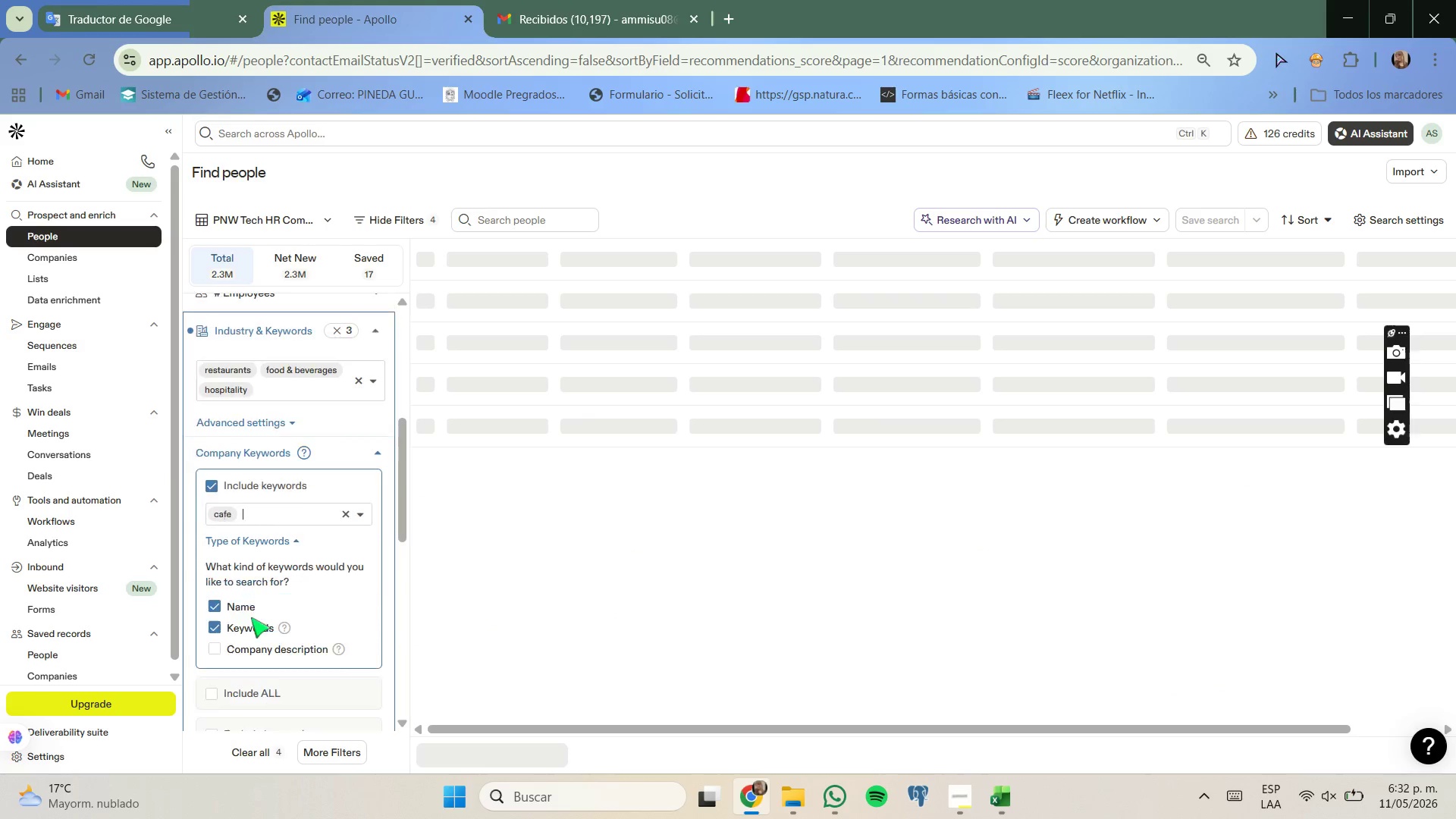 
scroll: coordinate [251, 617], scroll_direction: down, amount: 1.0
 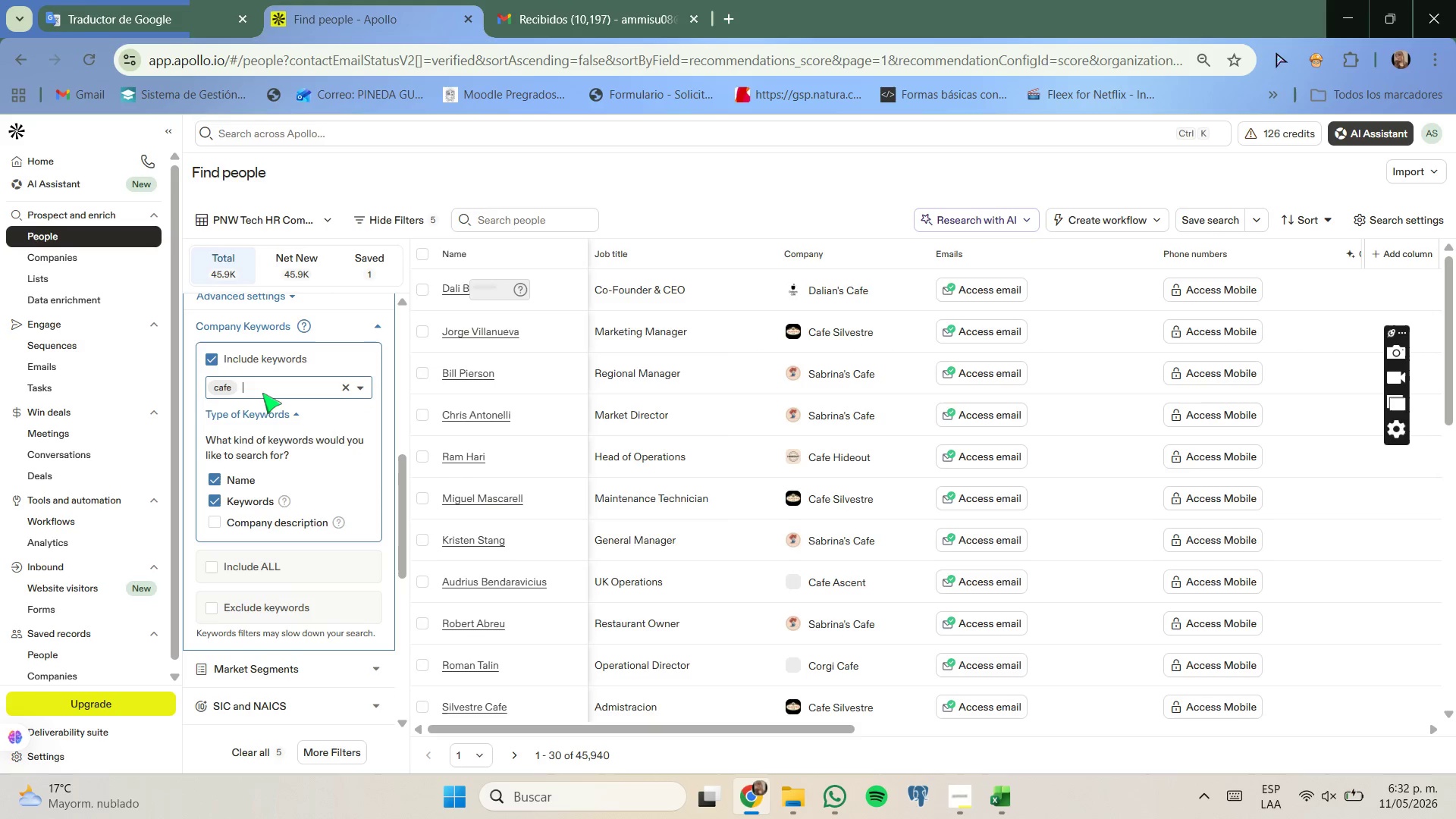 
type(coffee)
 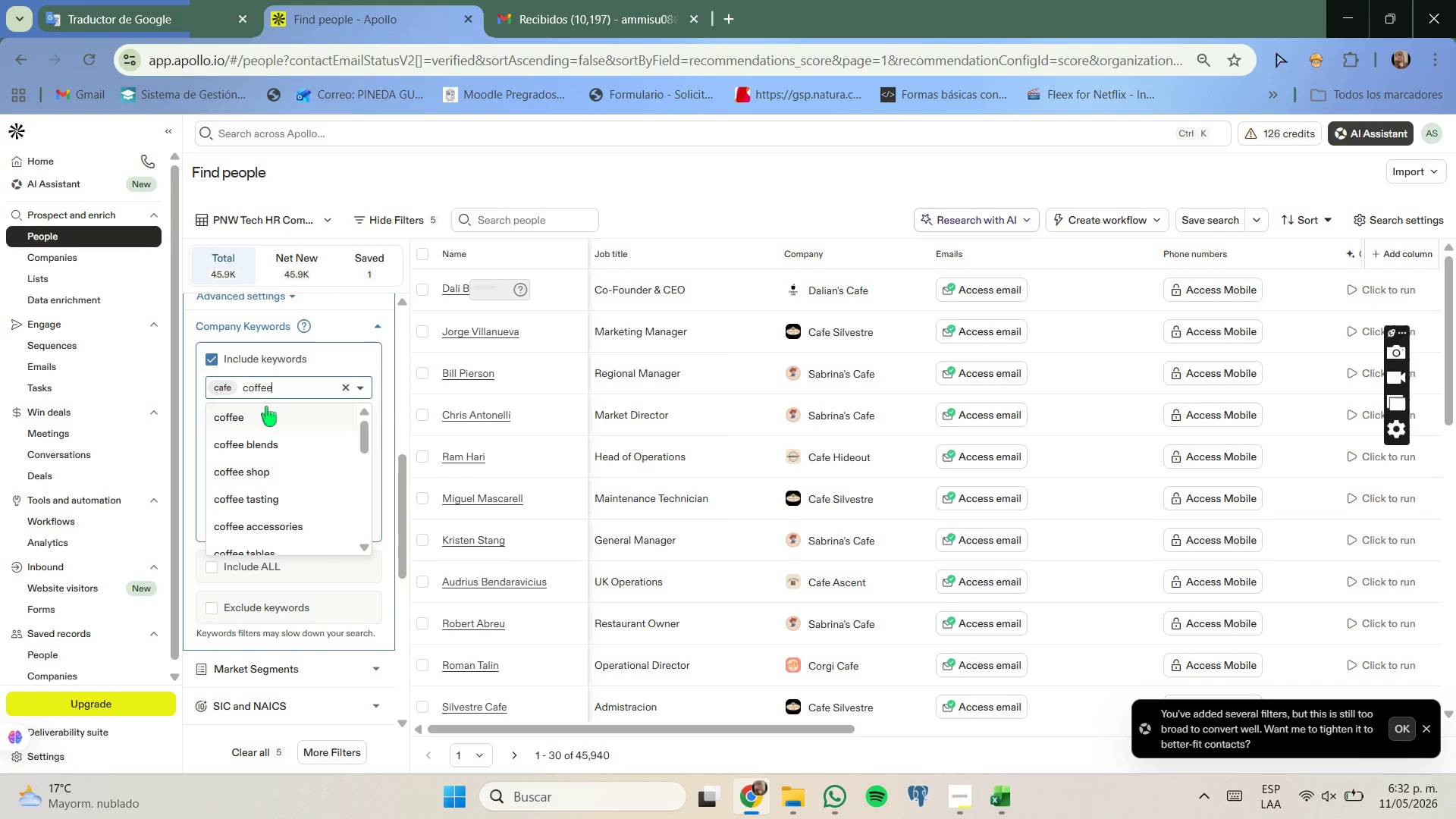 
left_click([266, 406])
 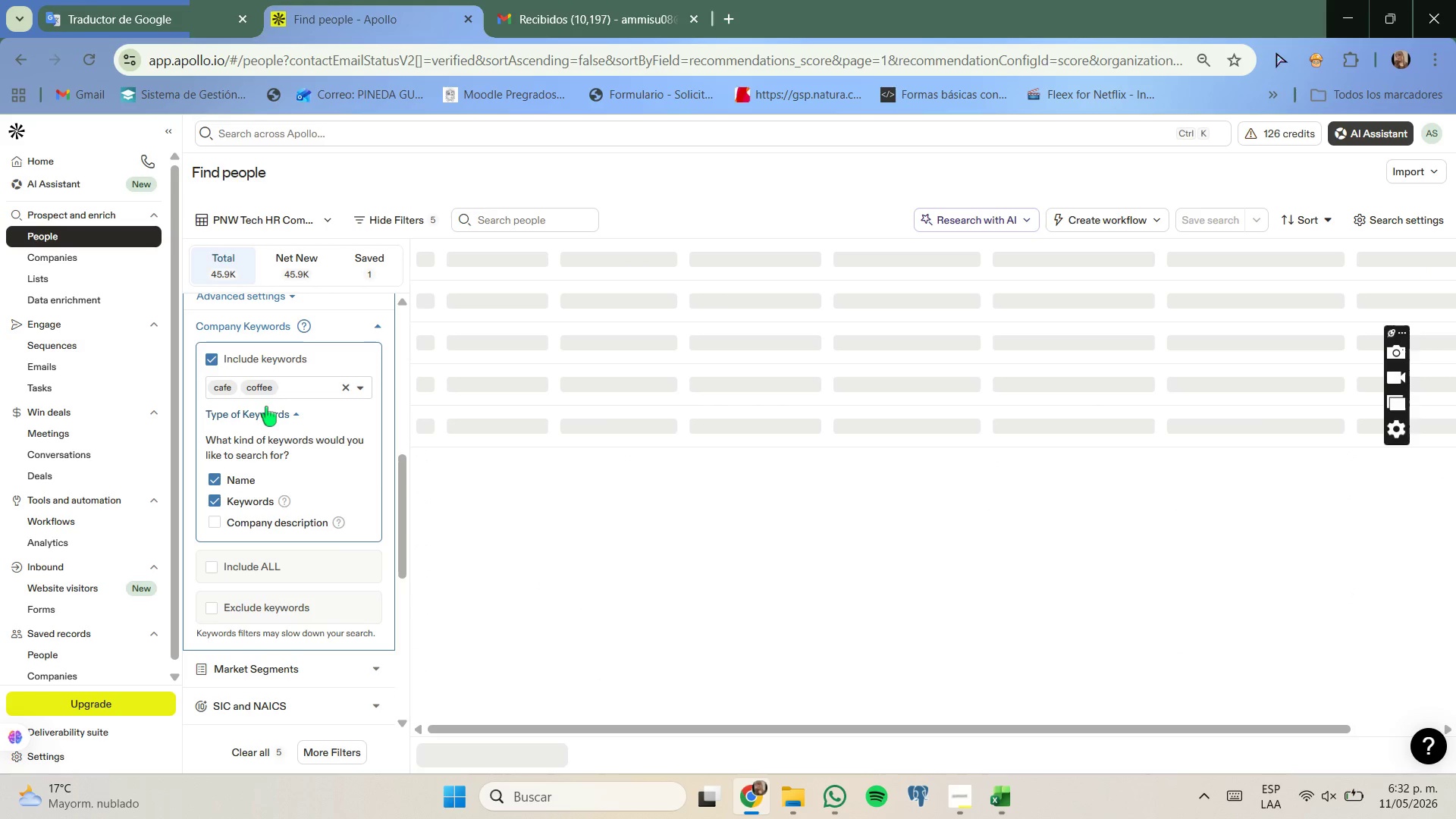 
type(coffee )
 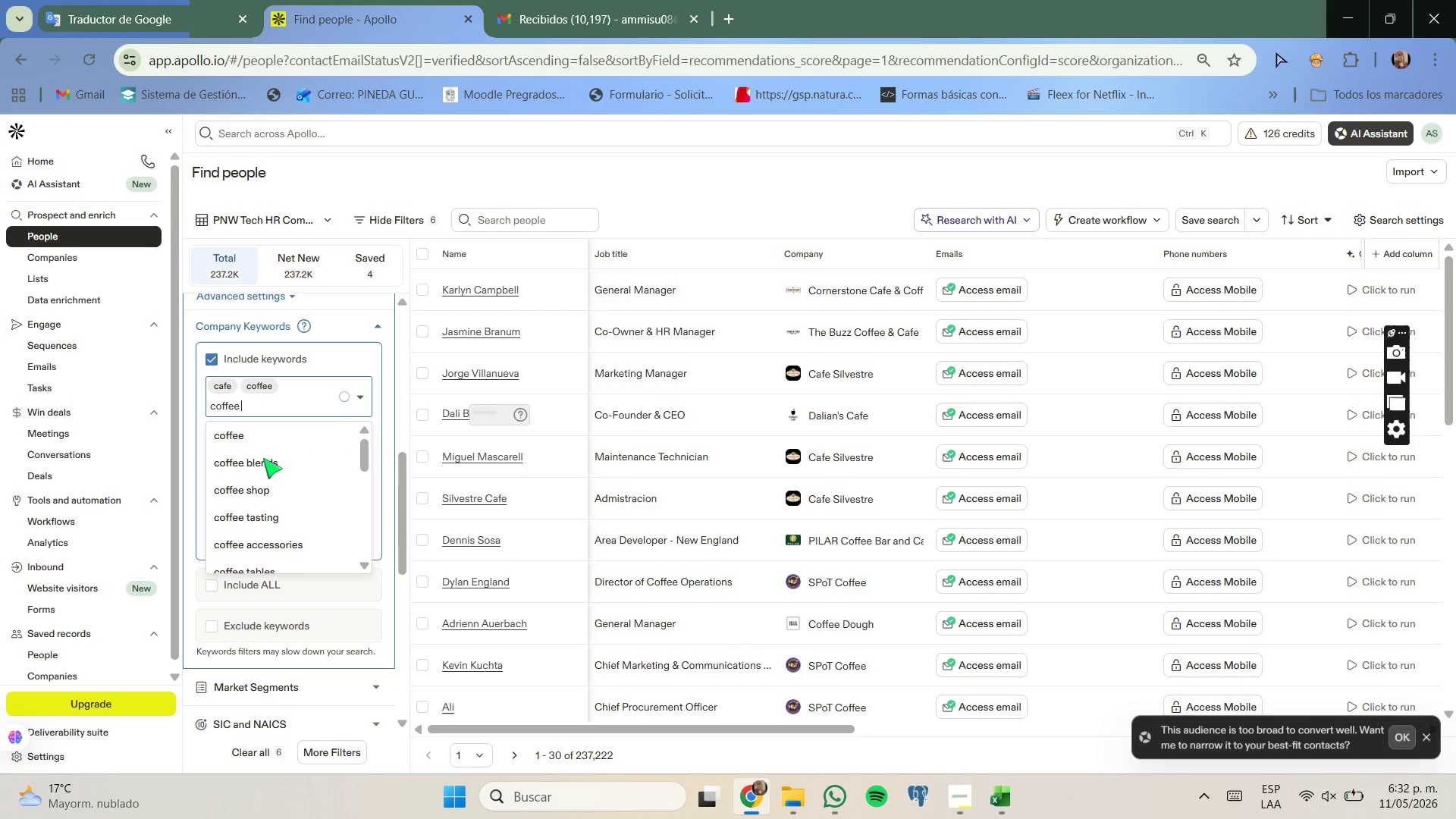 
left_click([270, 491])
 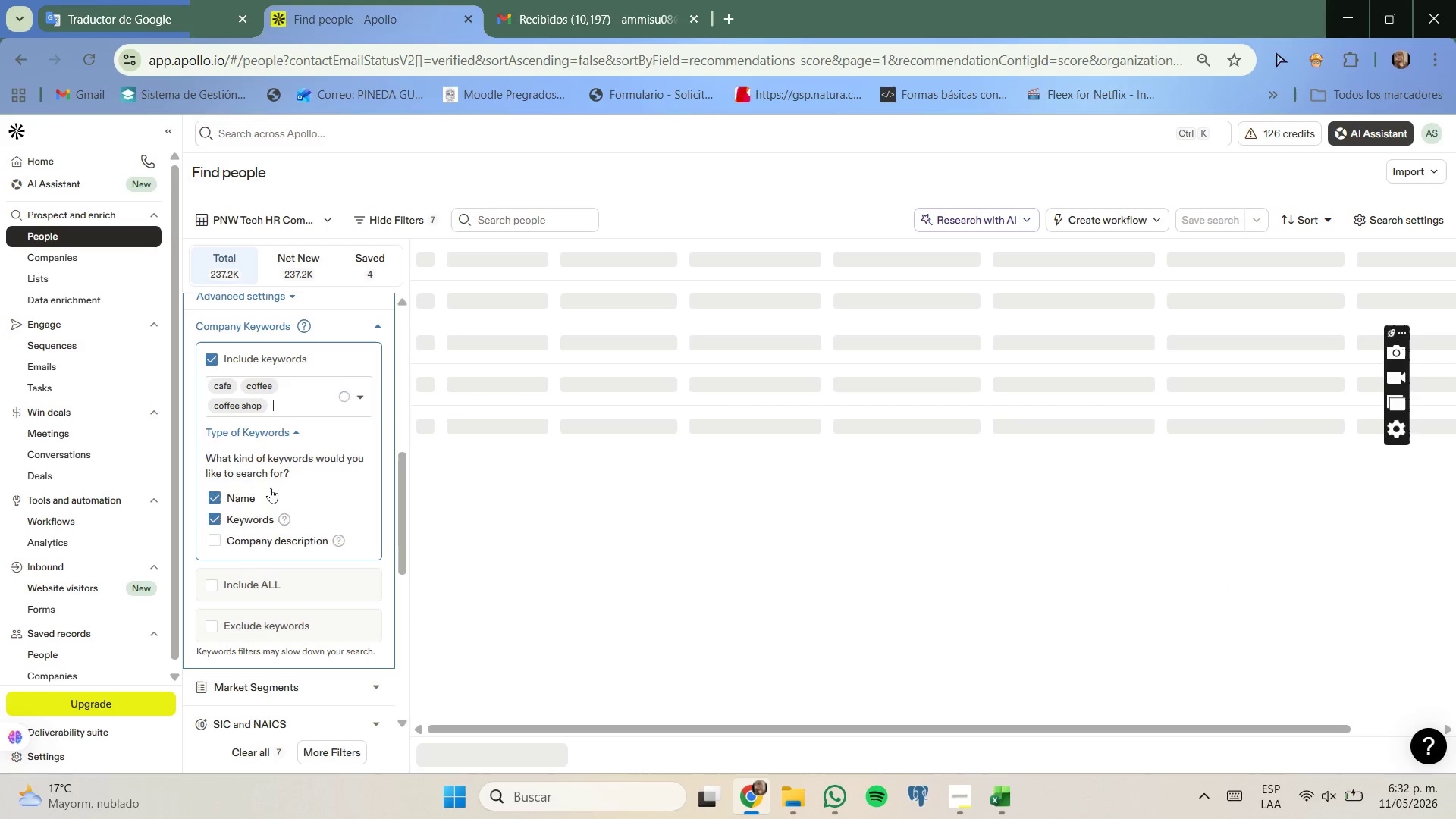 
type(bakery cafe)
 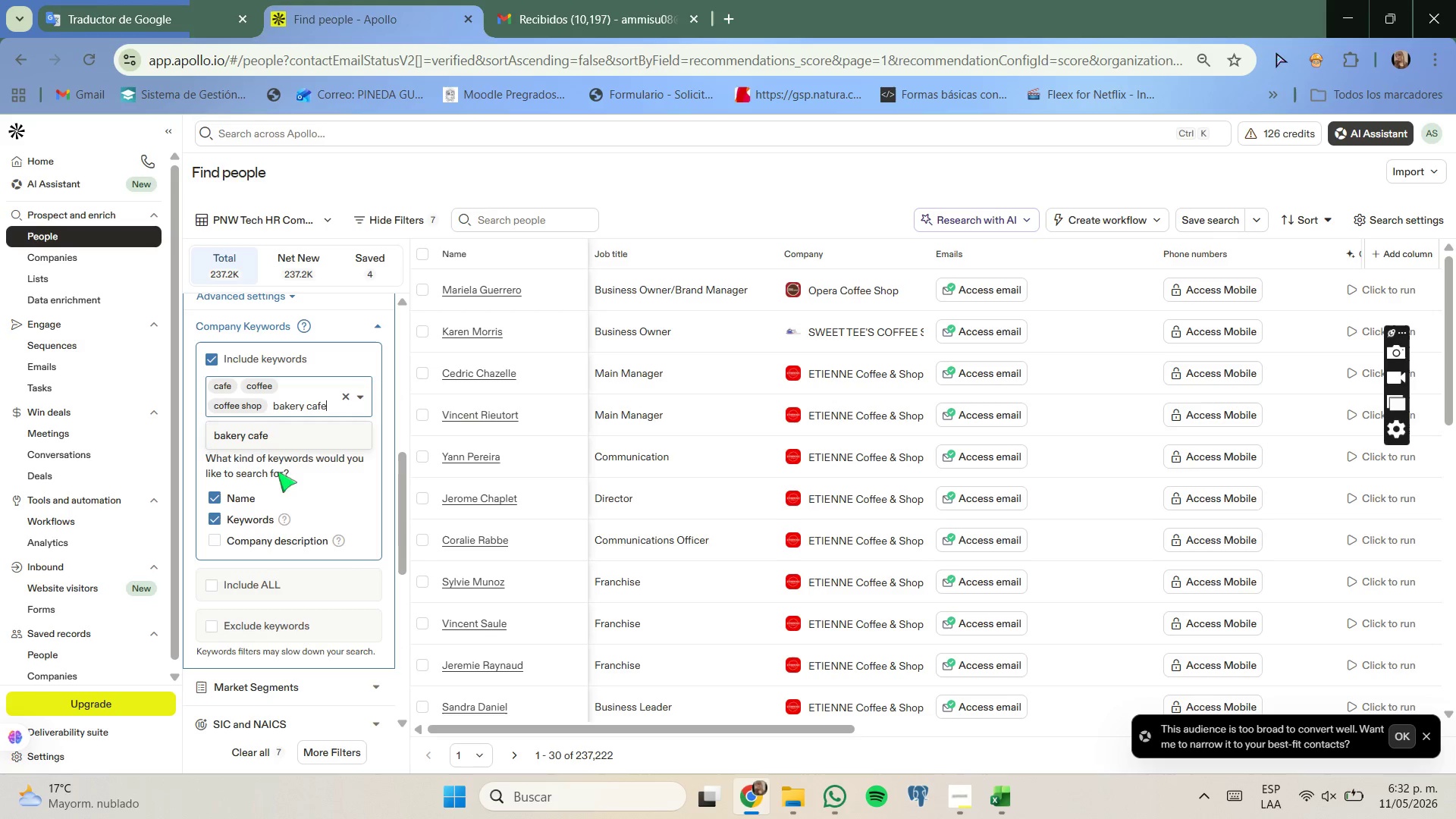 
left_click([272, 431])
 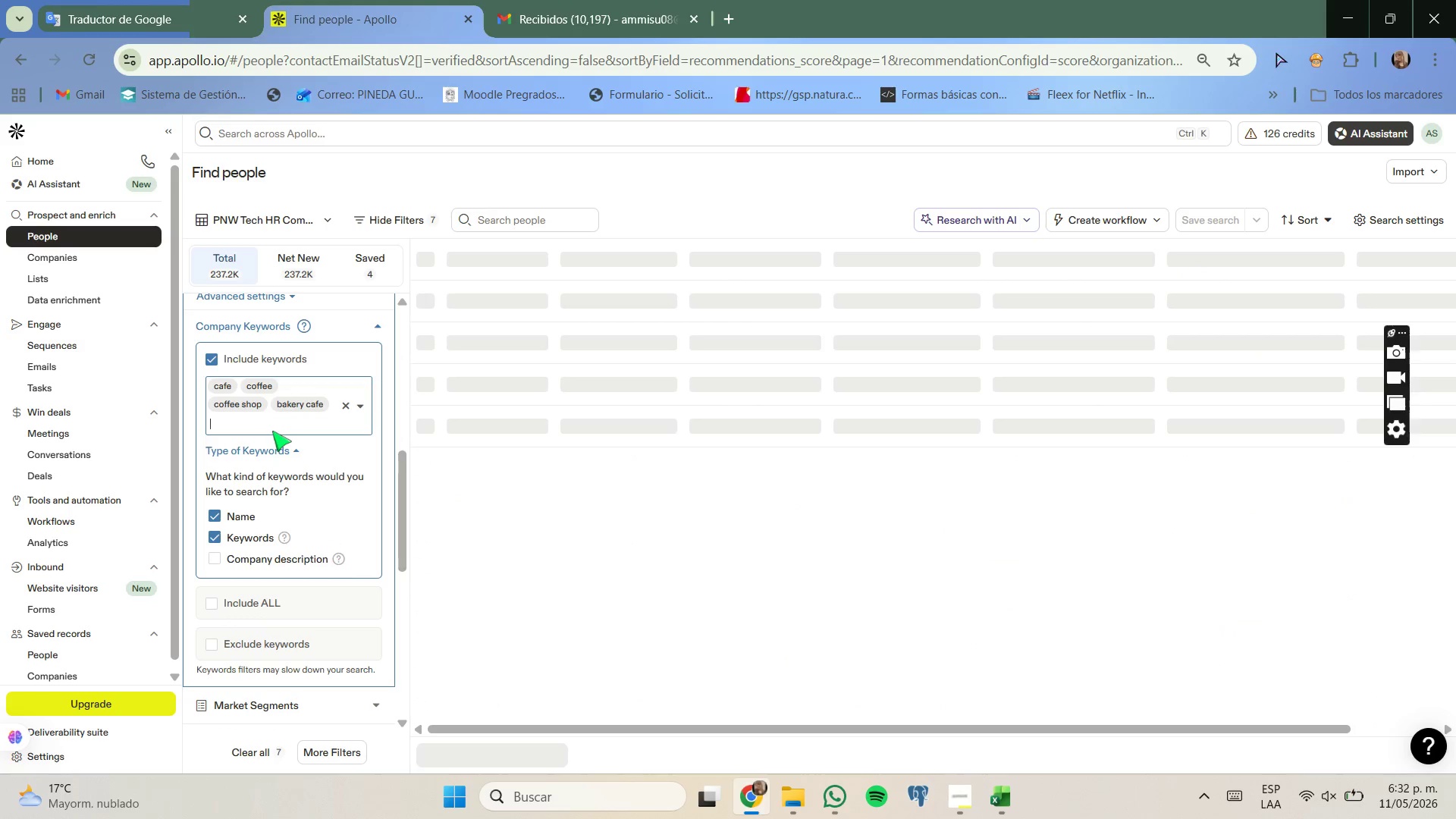 
type(artisan cafe)
 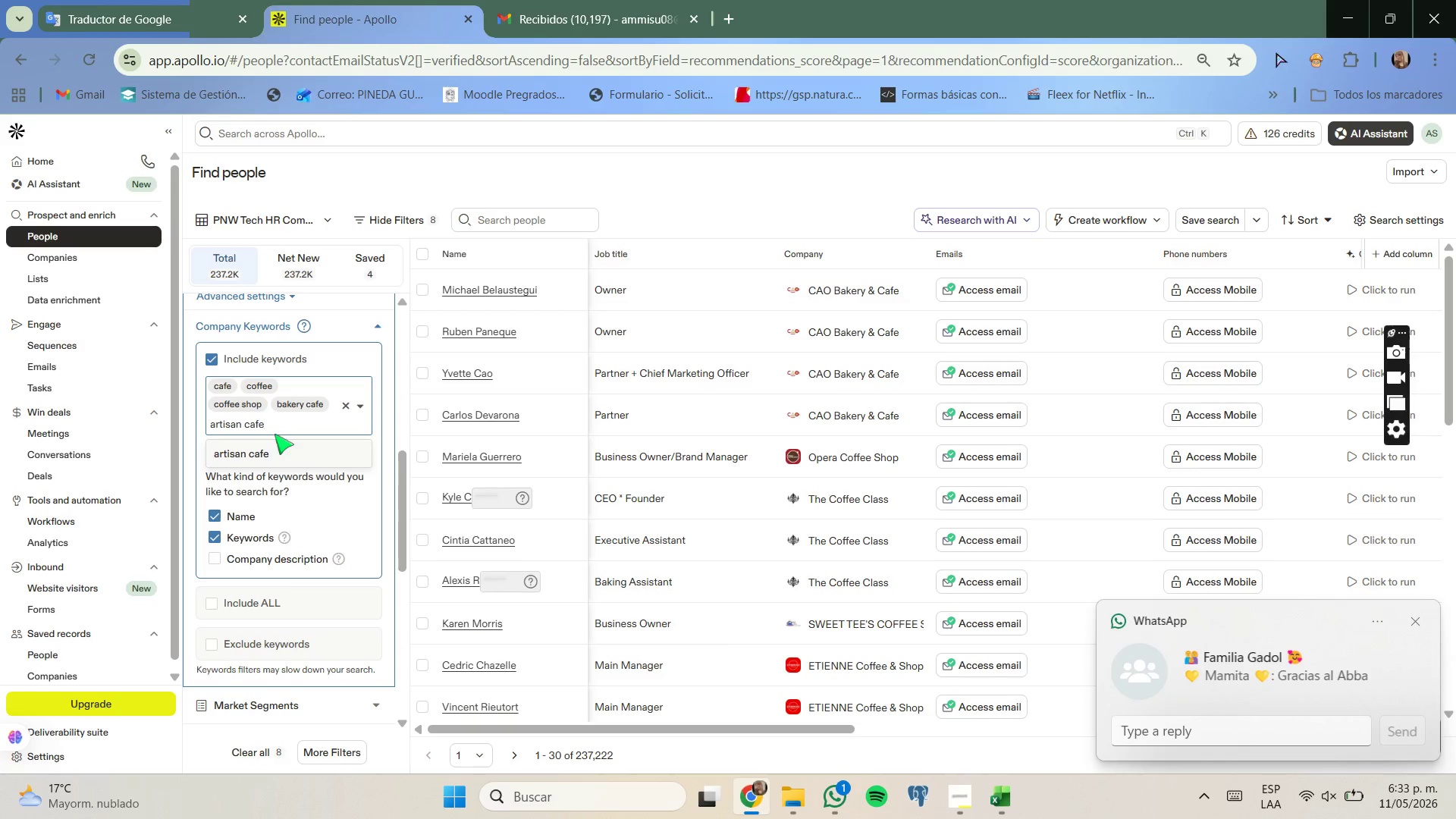 
wait(7.0)
 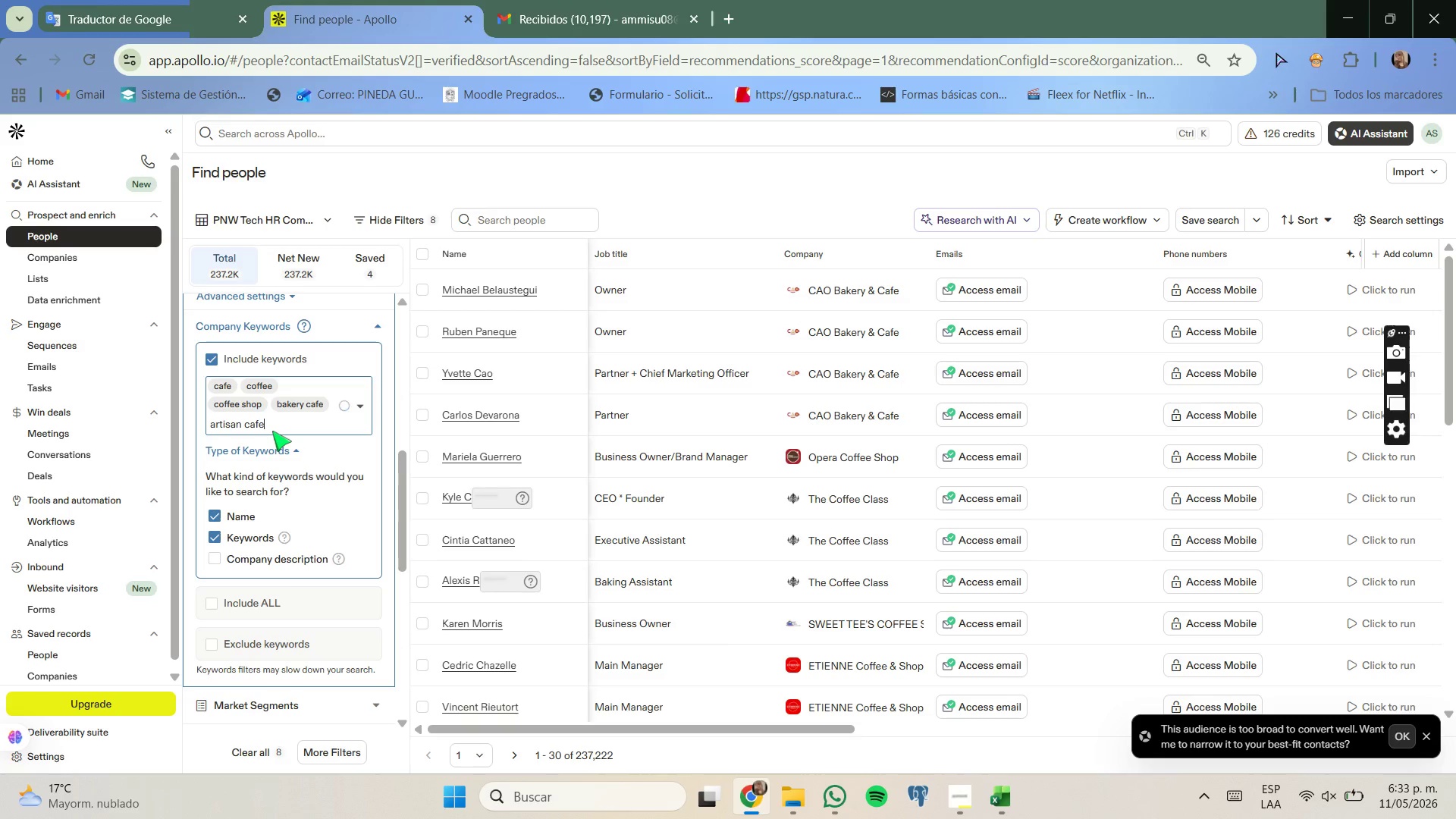 
left_click([278, 453])
 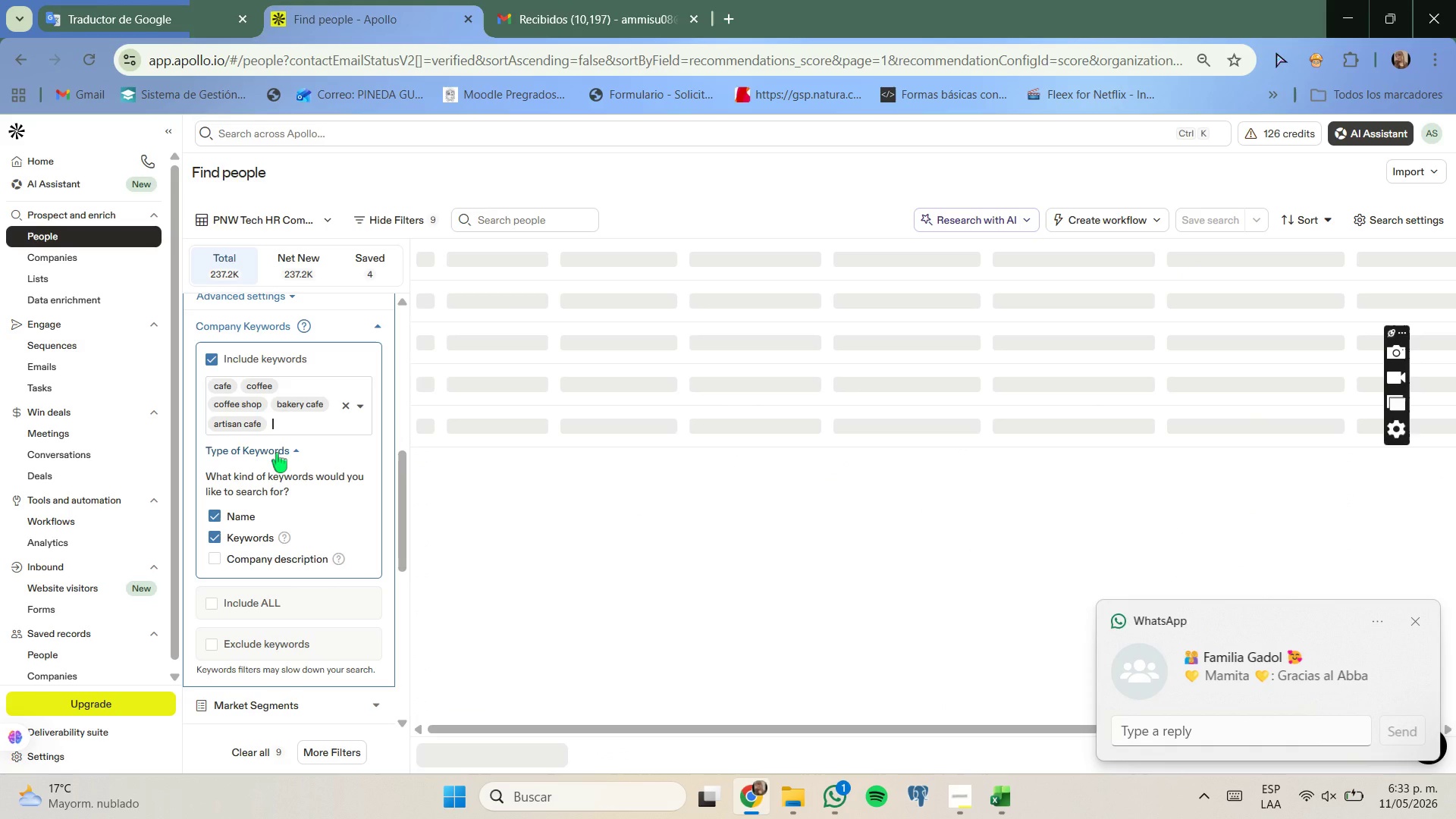 
type(espresso)
 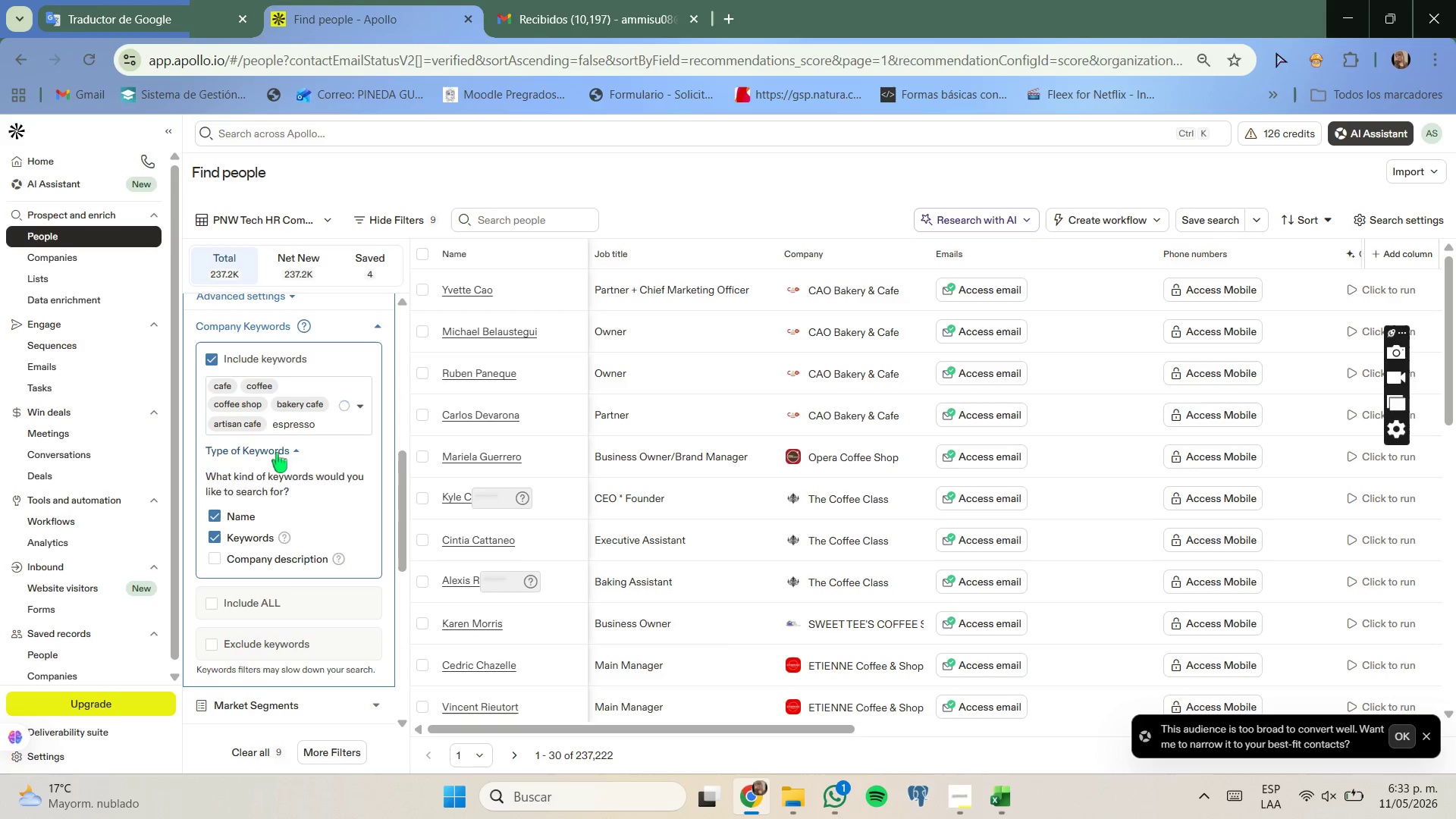 
wait(5.39)
 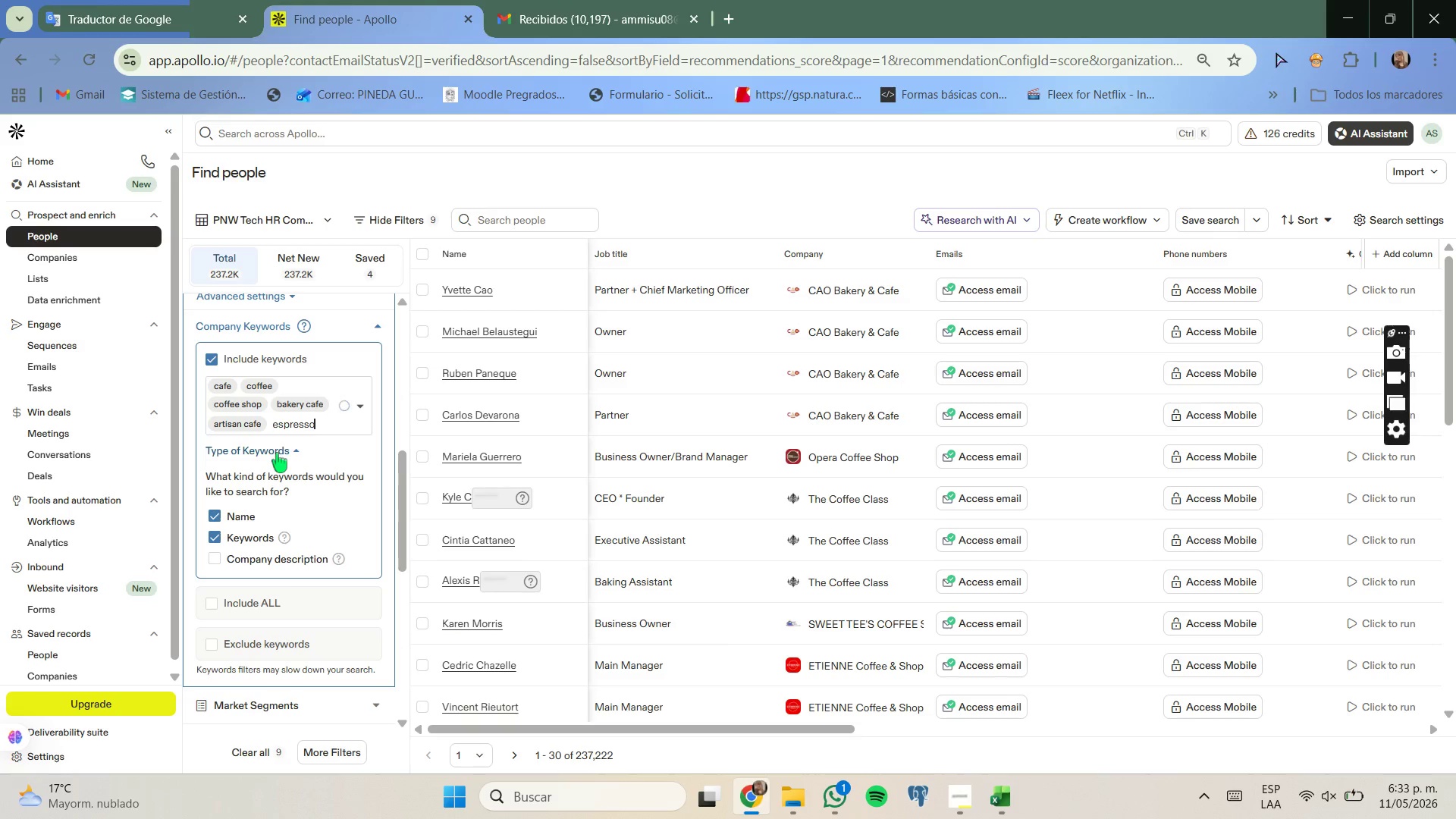 
left_click_drag(start_coordinate=[287, 450], to_coordinate=[290, 454])
 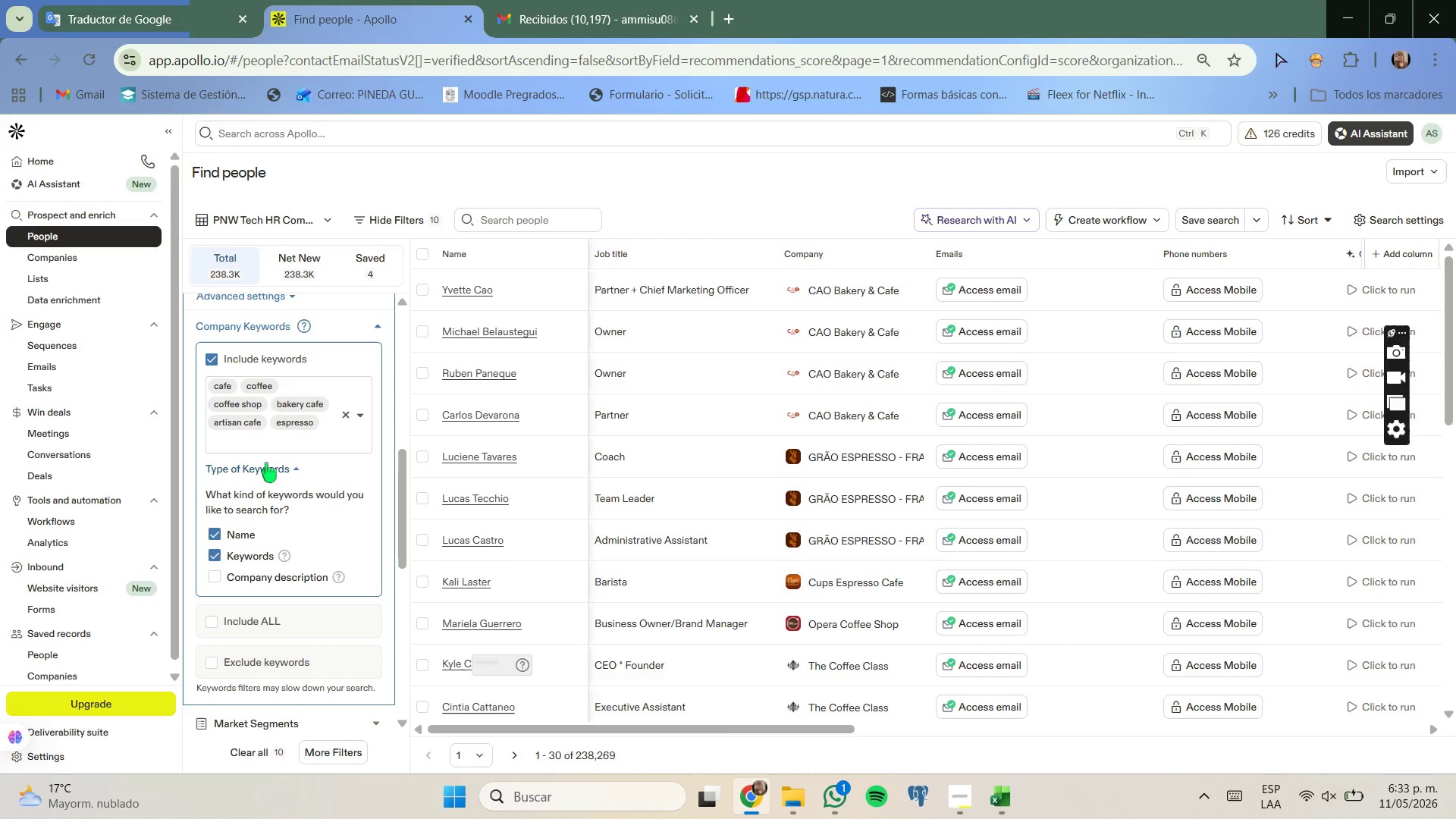 
wait(6.06)
 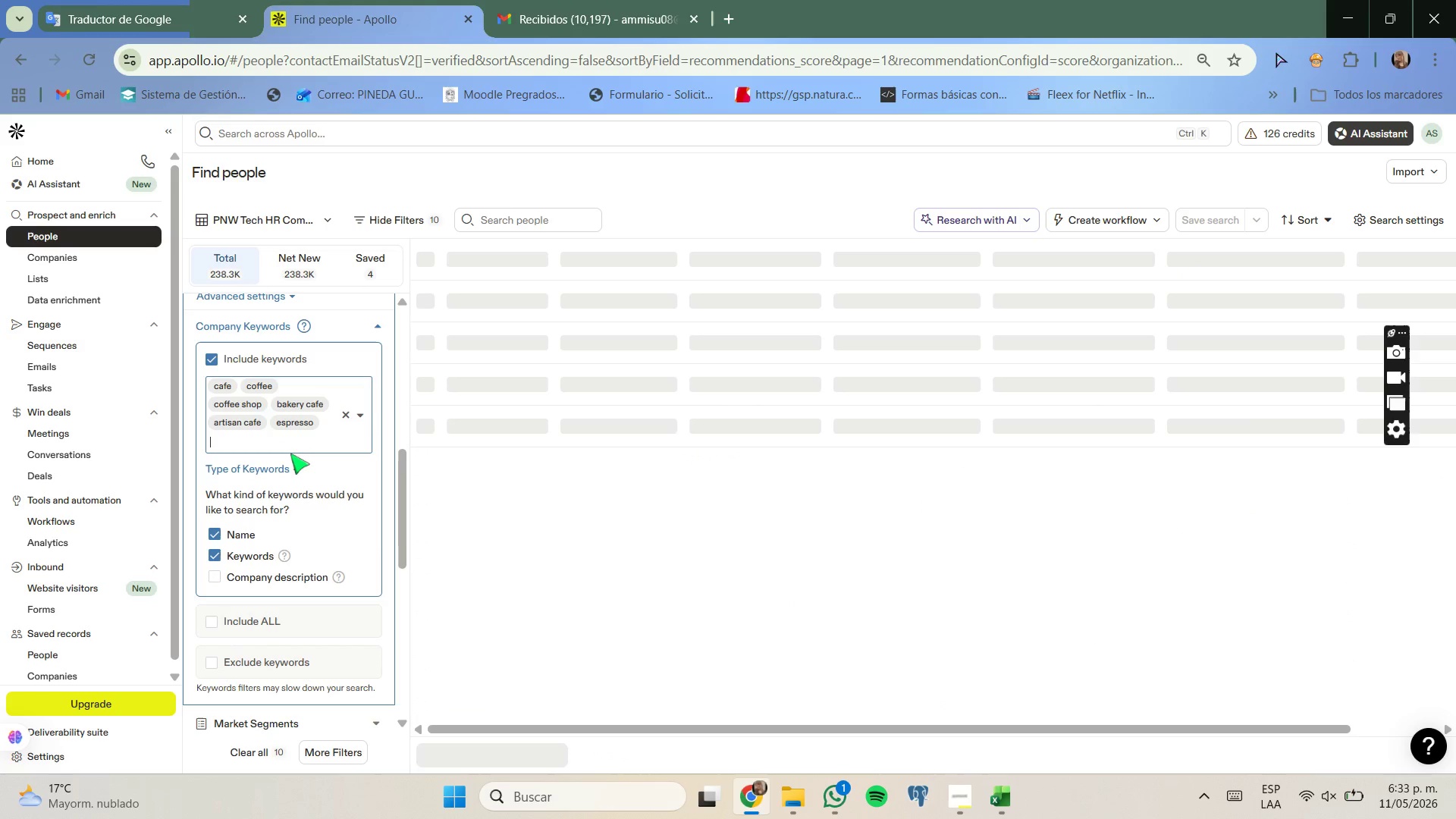 
scroll: coordinate [280, 489], scroll_direction: down, amount: 3.0
 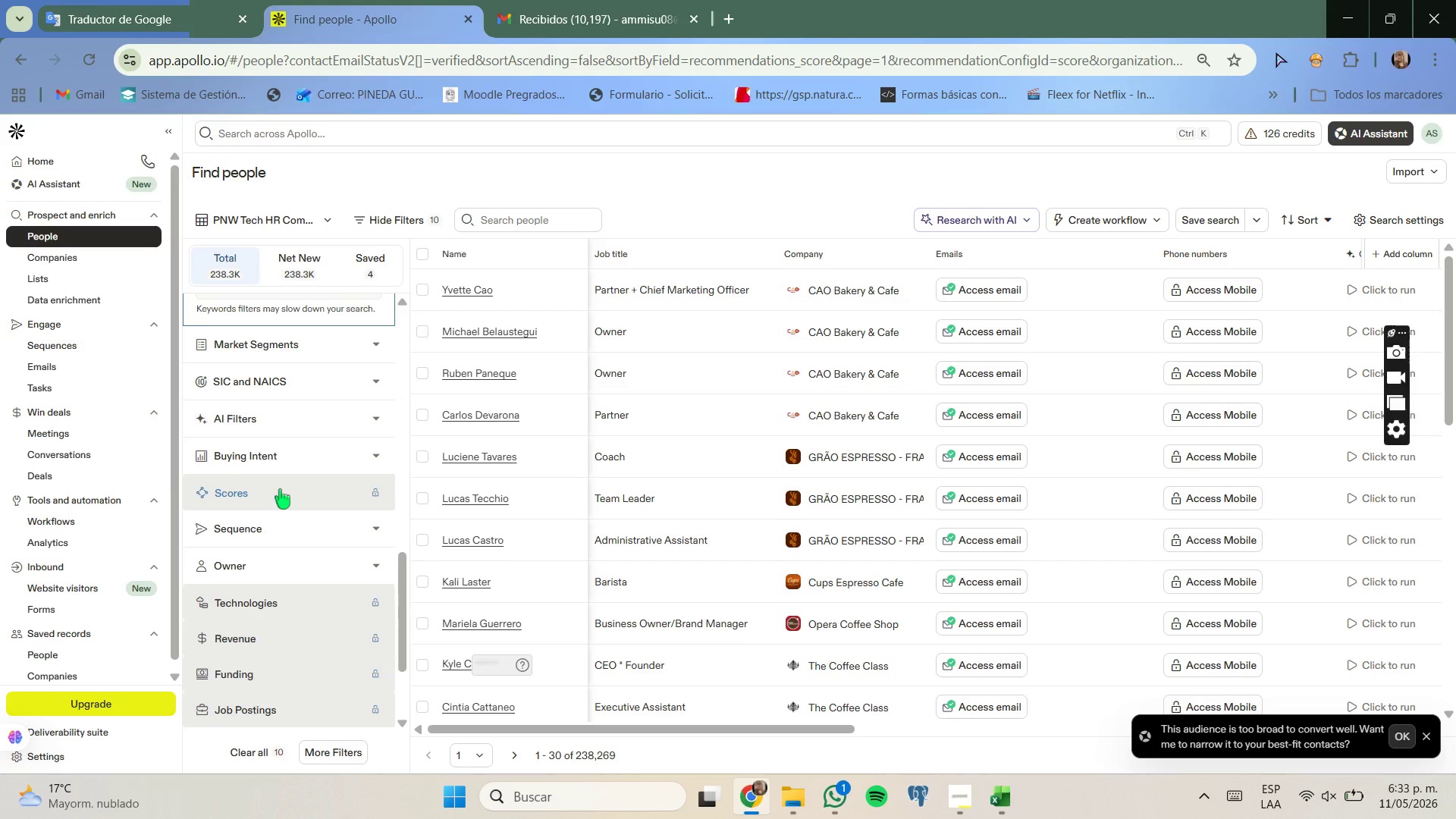 
scroll: coordinate [273, 438], scroll_direction: up, amount: 4.0
 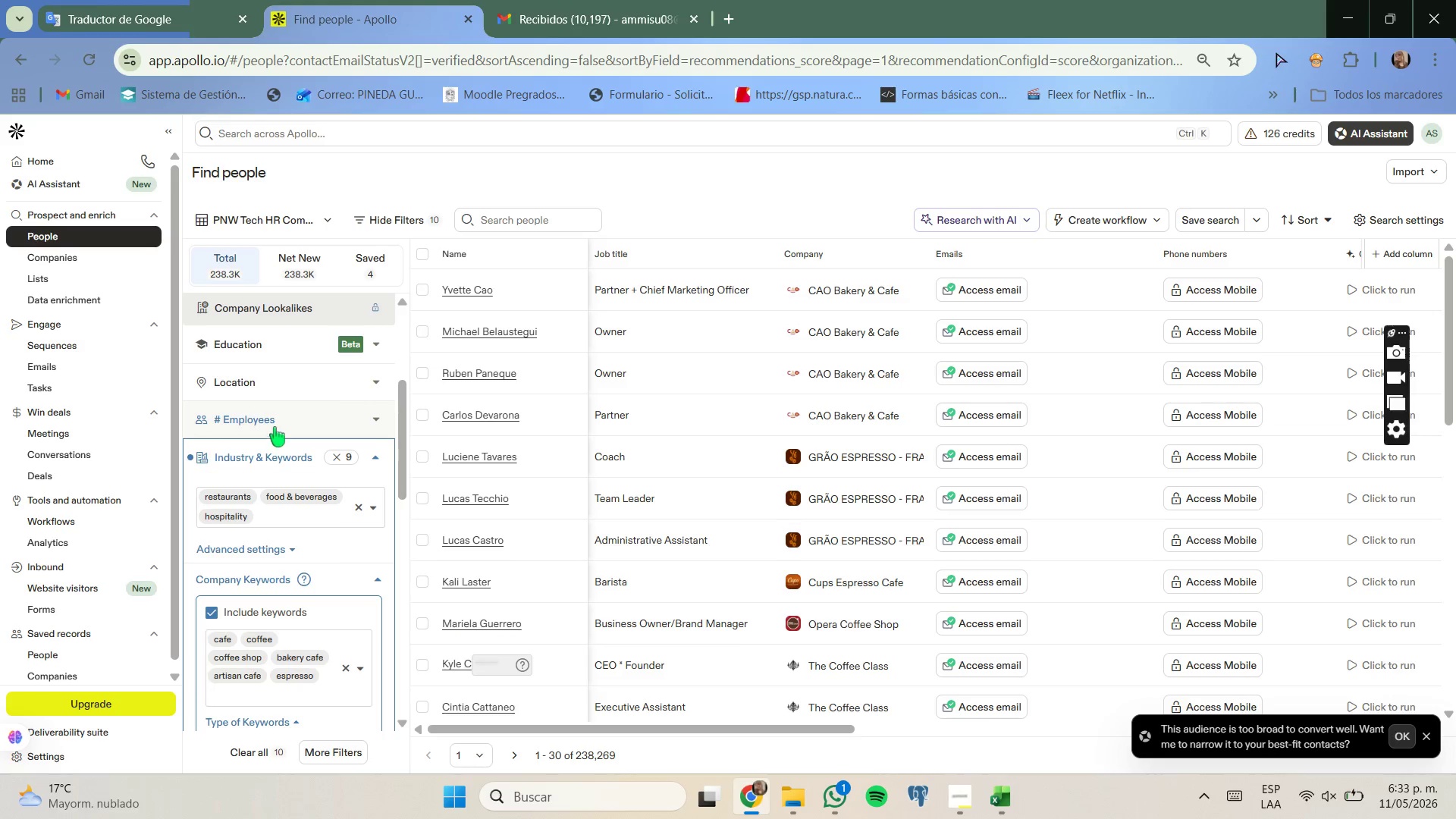 
left_click([275, 427])
 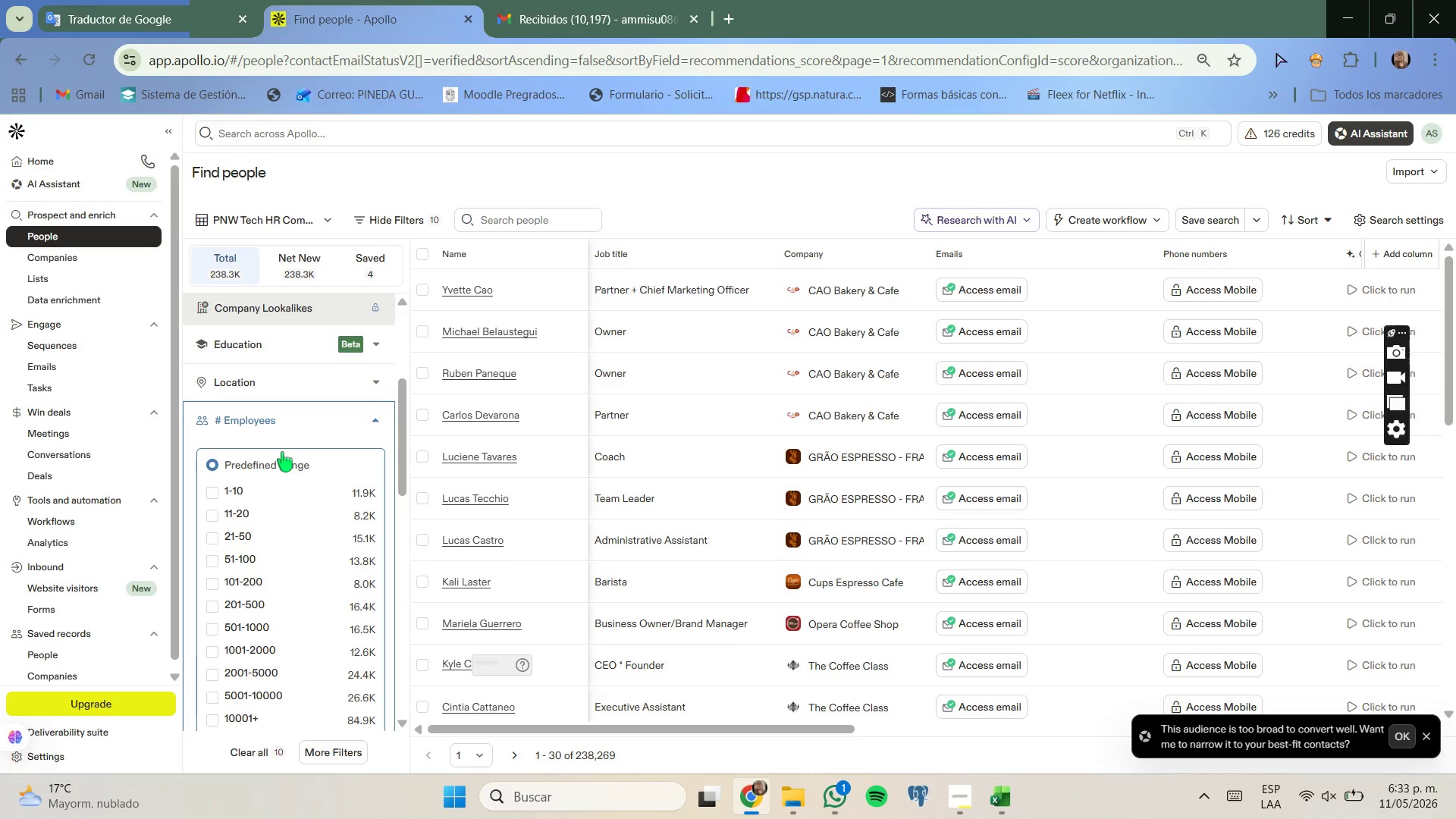 
scroll: coordinate [282, 452], scroll_direction: none, amount: 0.0
 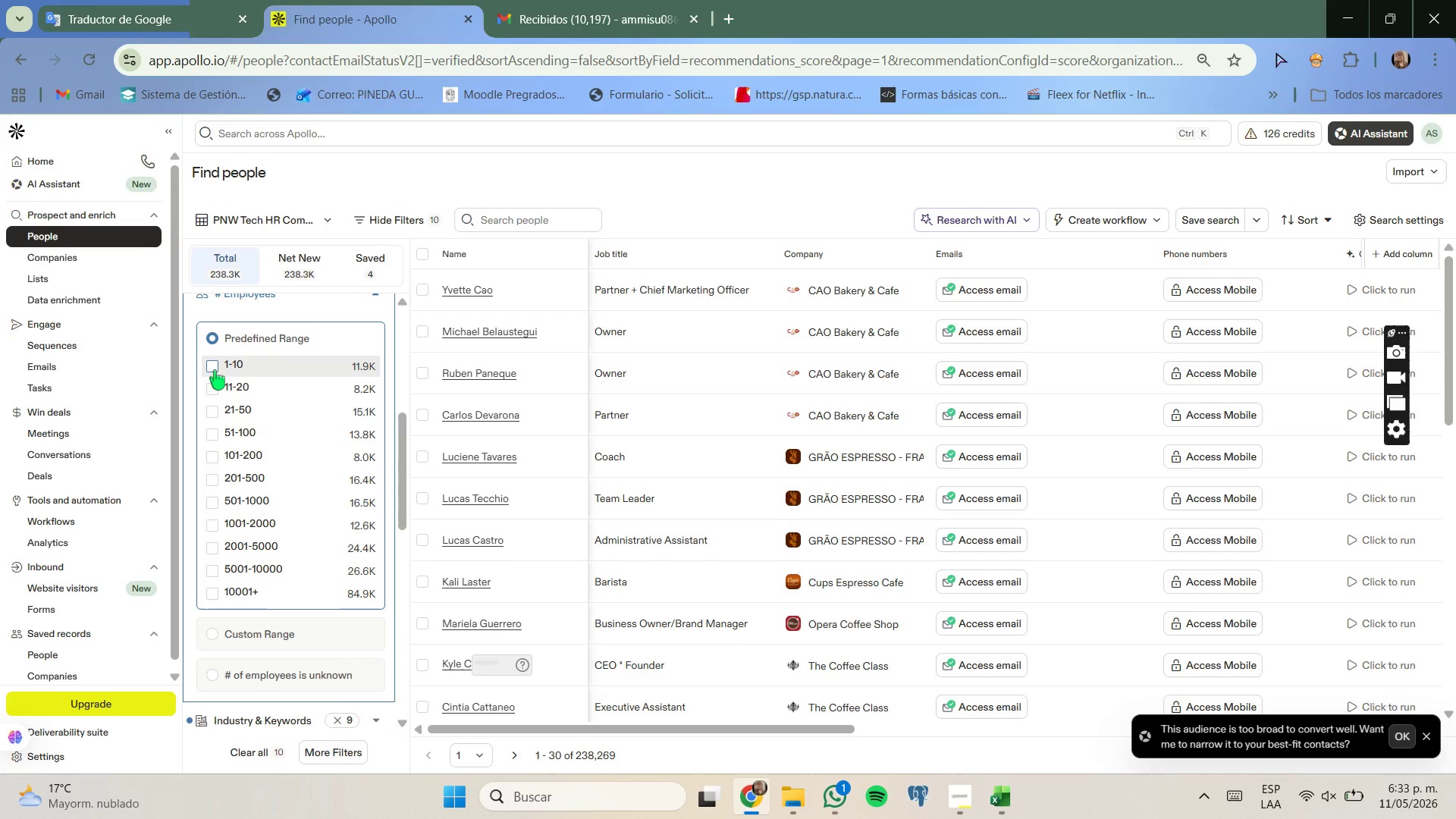 
left_click([215, 370])
 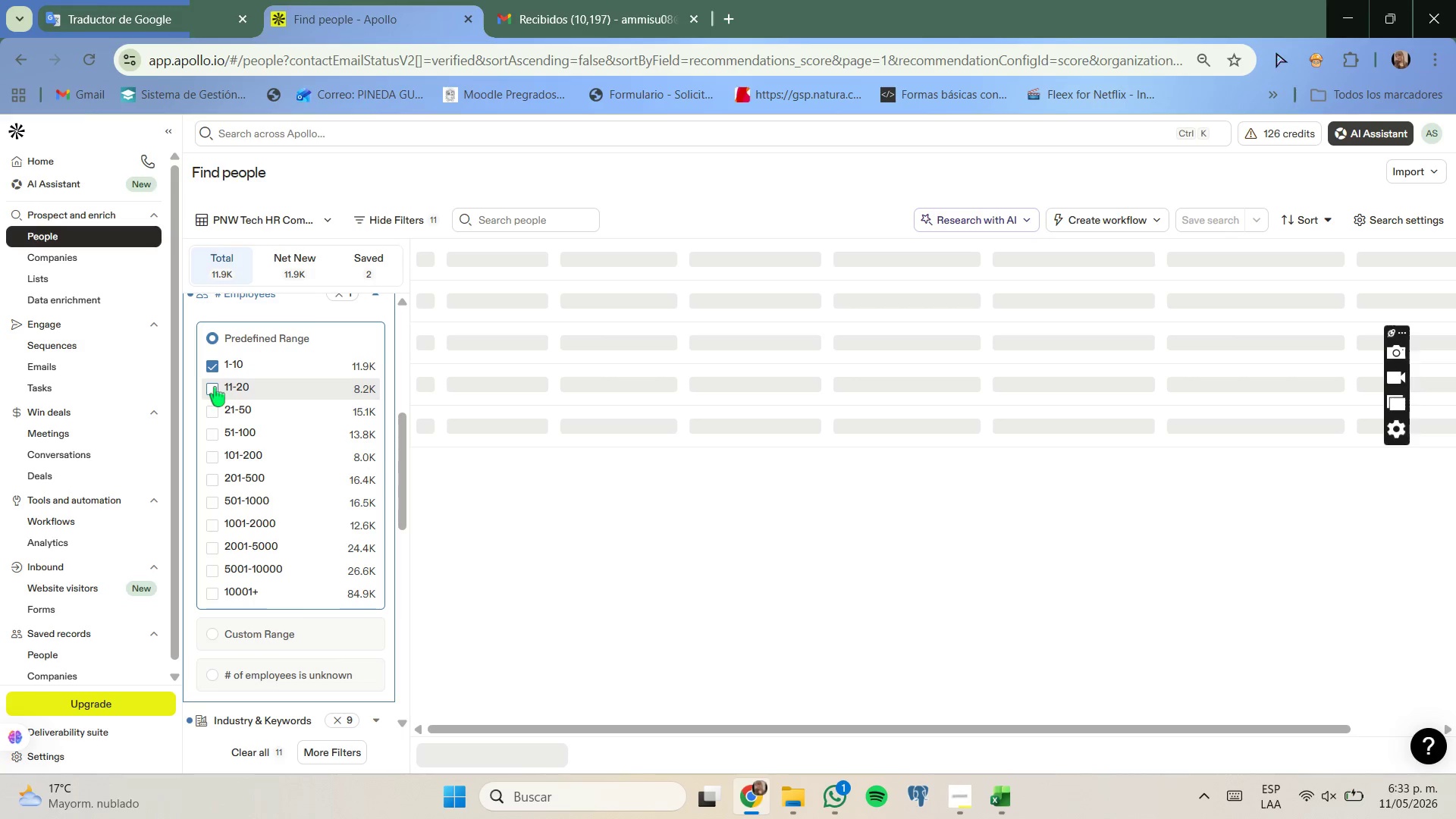 
left_click([215, 387])
 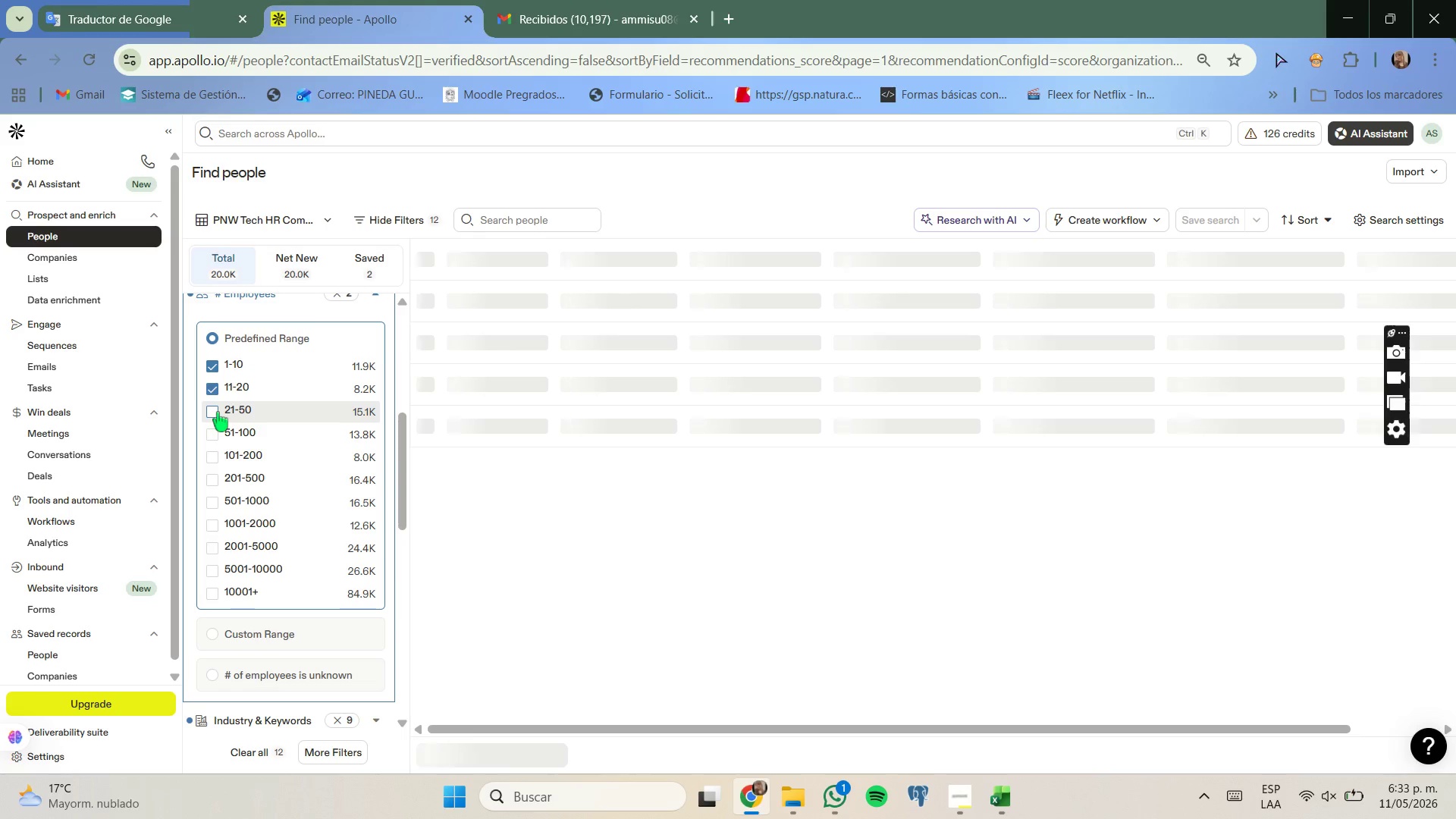 
left_click([218, 412])
 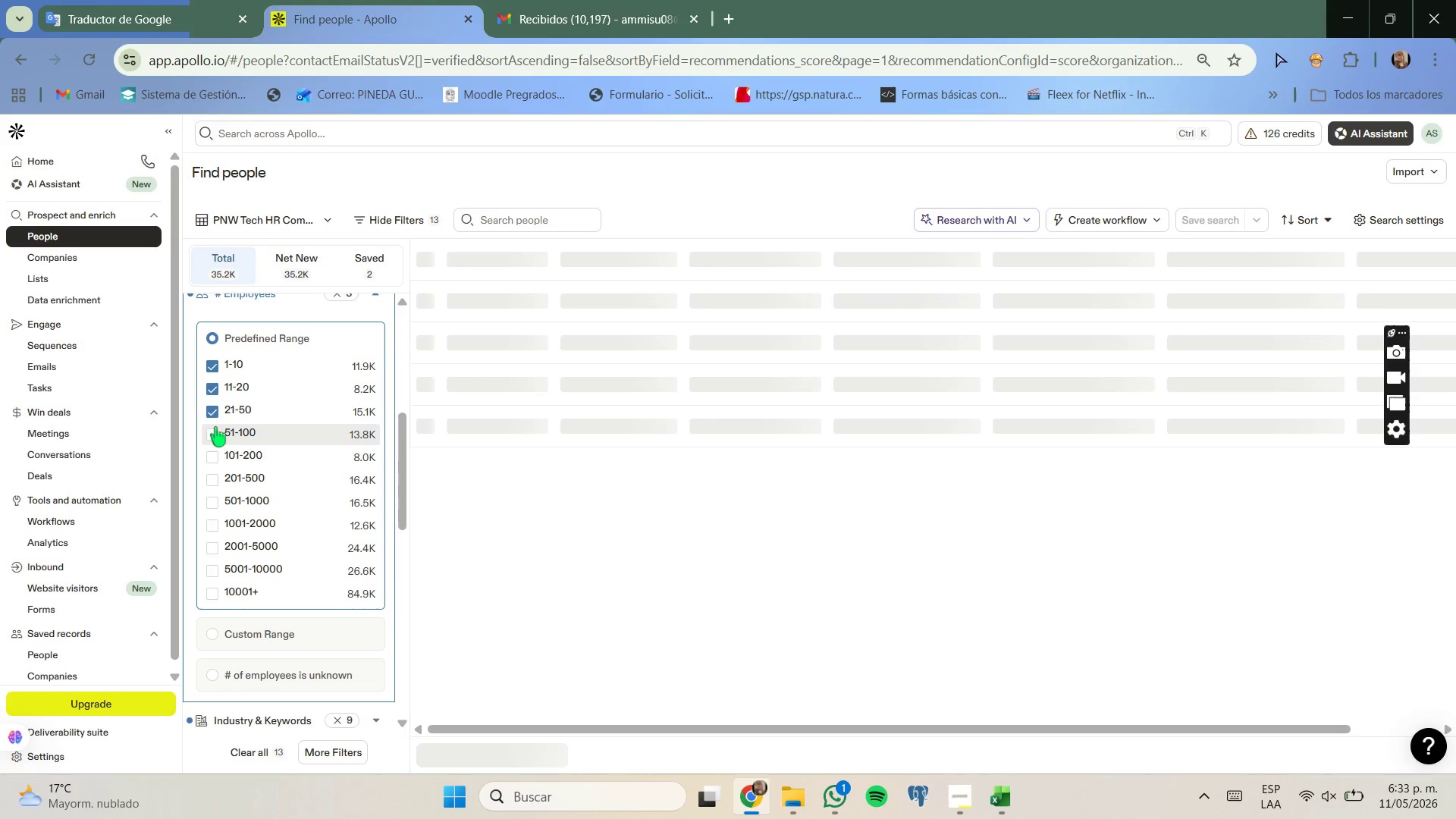 
left_click([211, 437])
 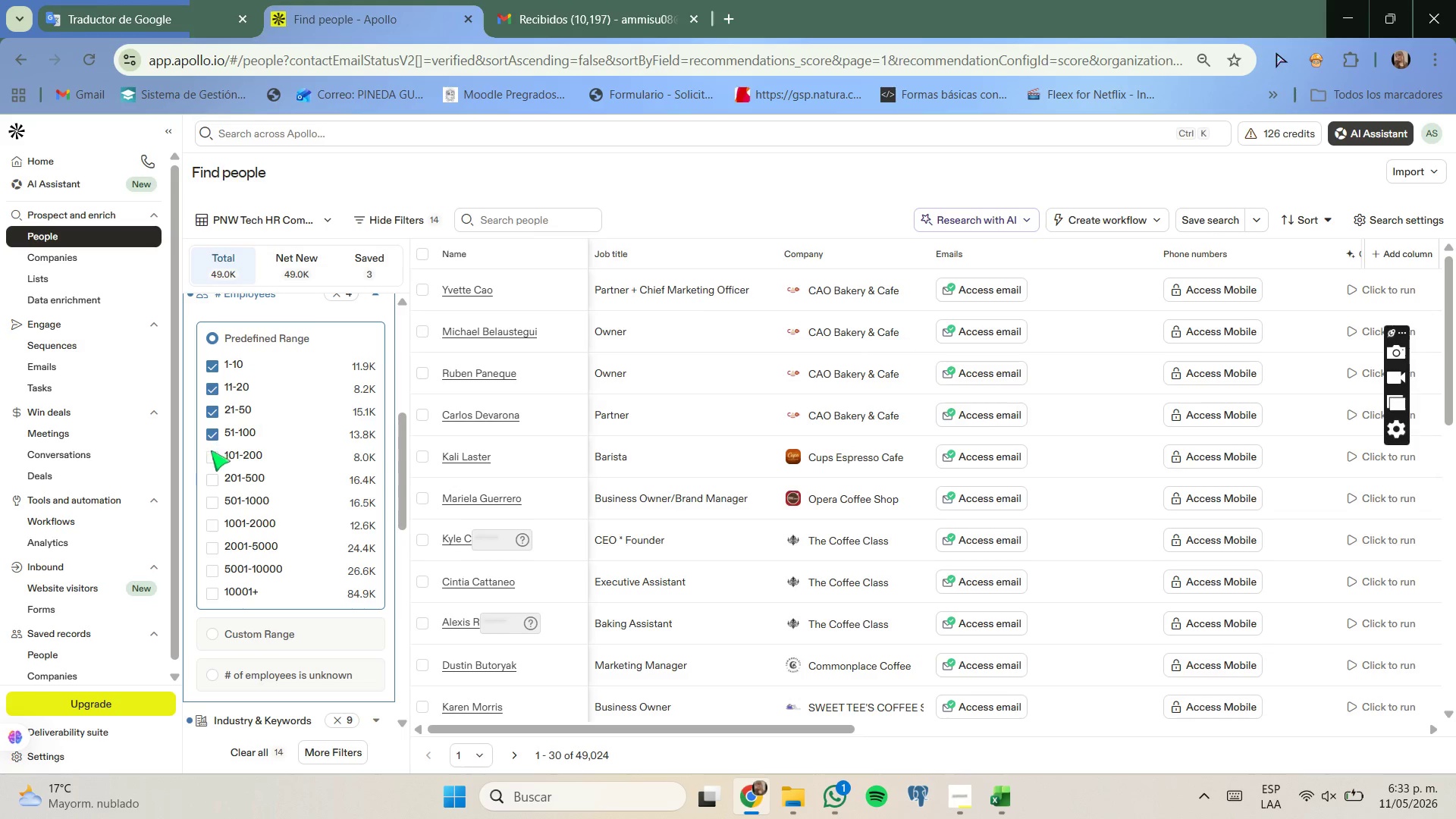 
wait(5.88)
 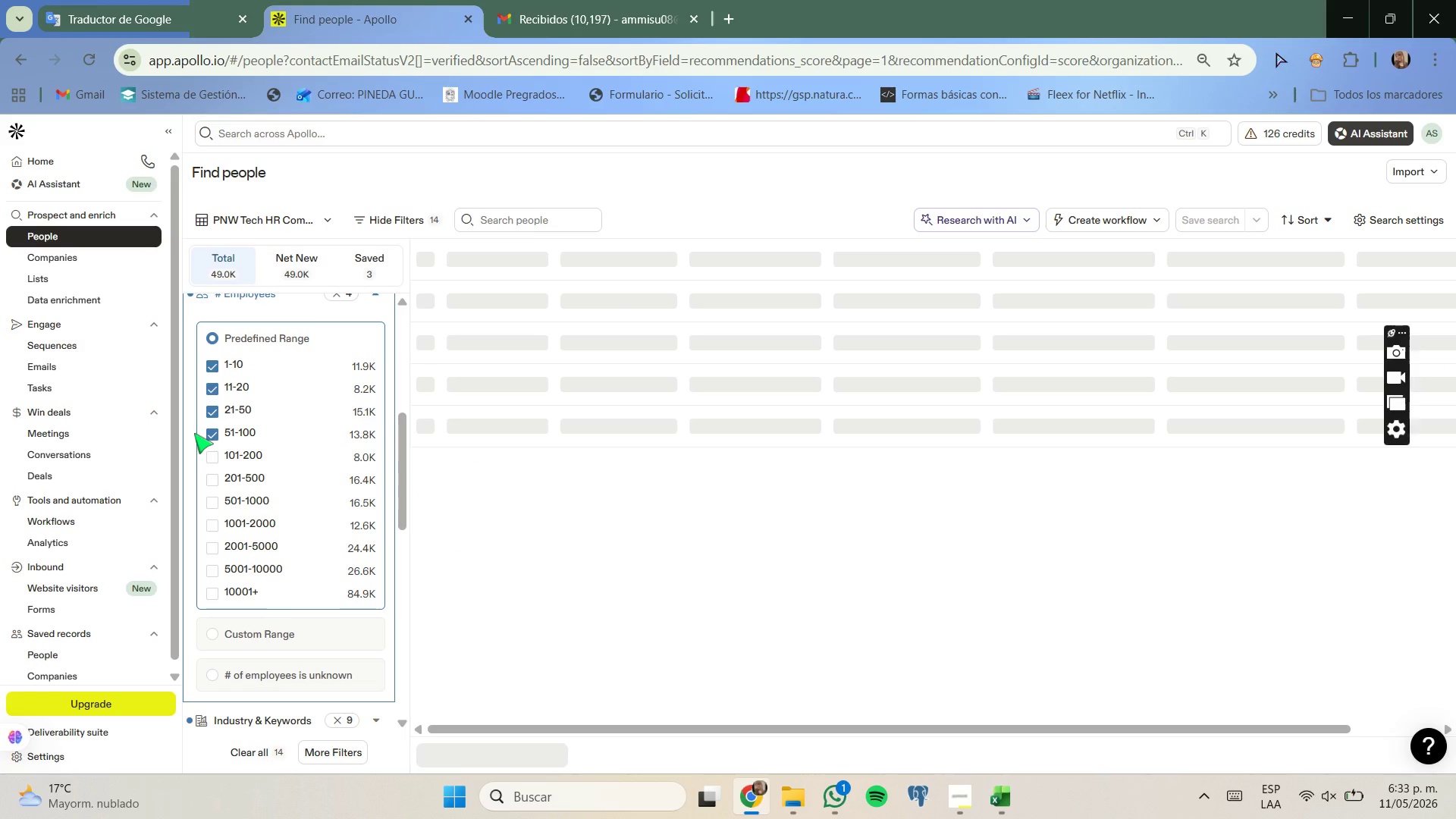 
scroll: coordinate [212, 460], scroll_direction: down, amount: 1.0
 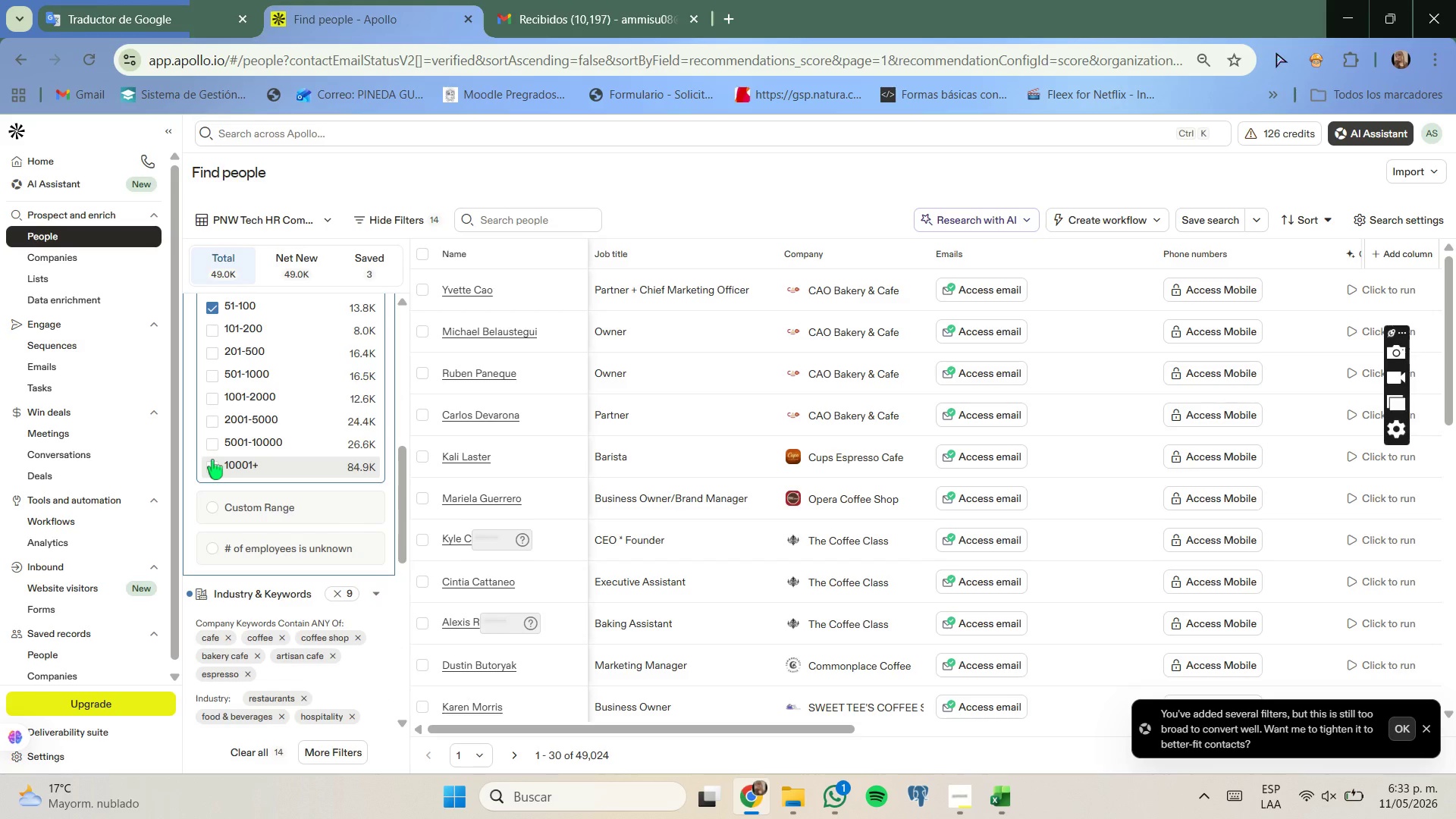 
scroll: coordinate [212, 460], scroll_direction: none, amount: 0.0
 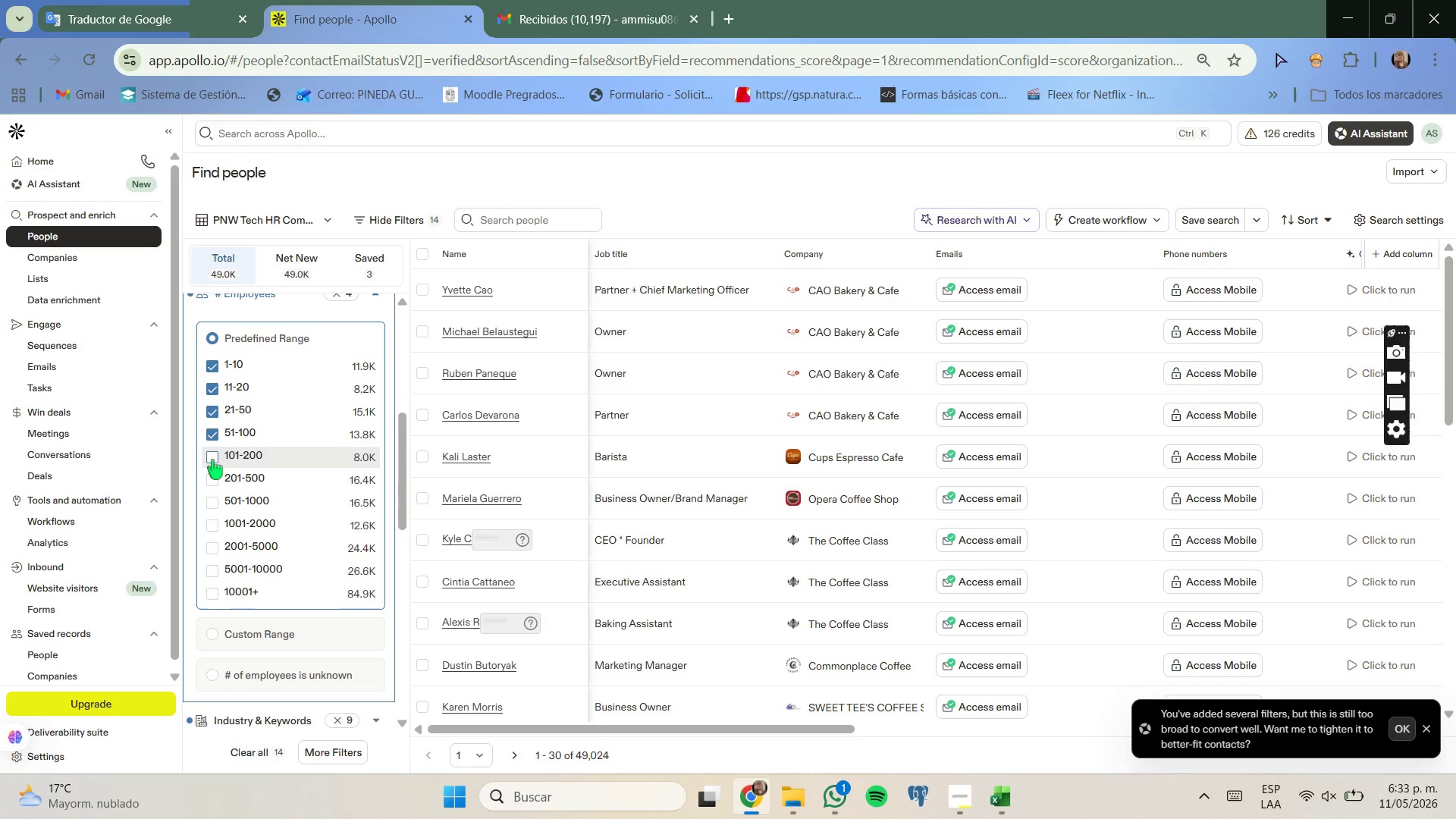 
scroll: coordinate [211, 453], scroll_direction: up, amount: 1.0
 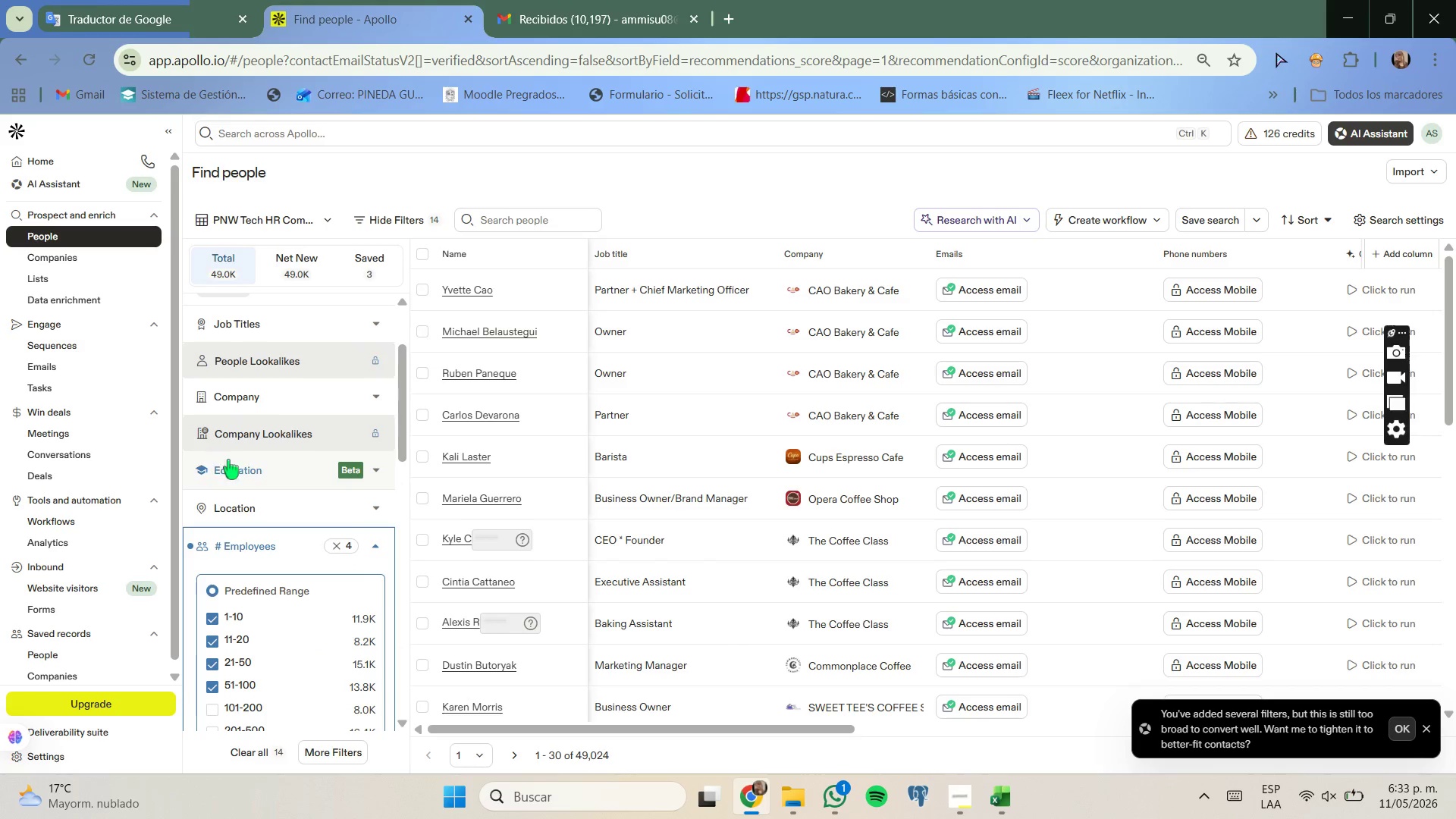 
mouse_move([275, 425])
 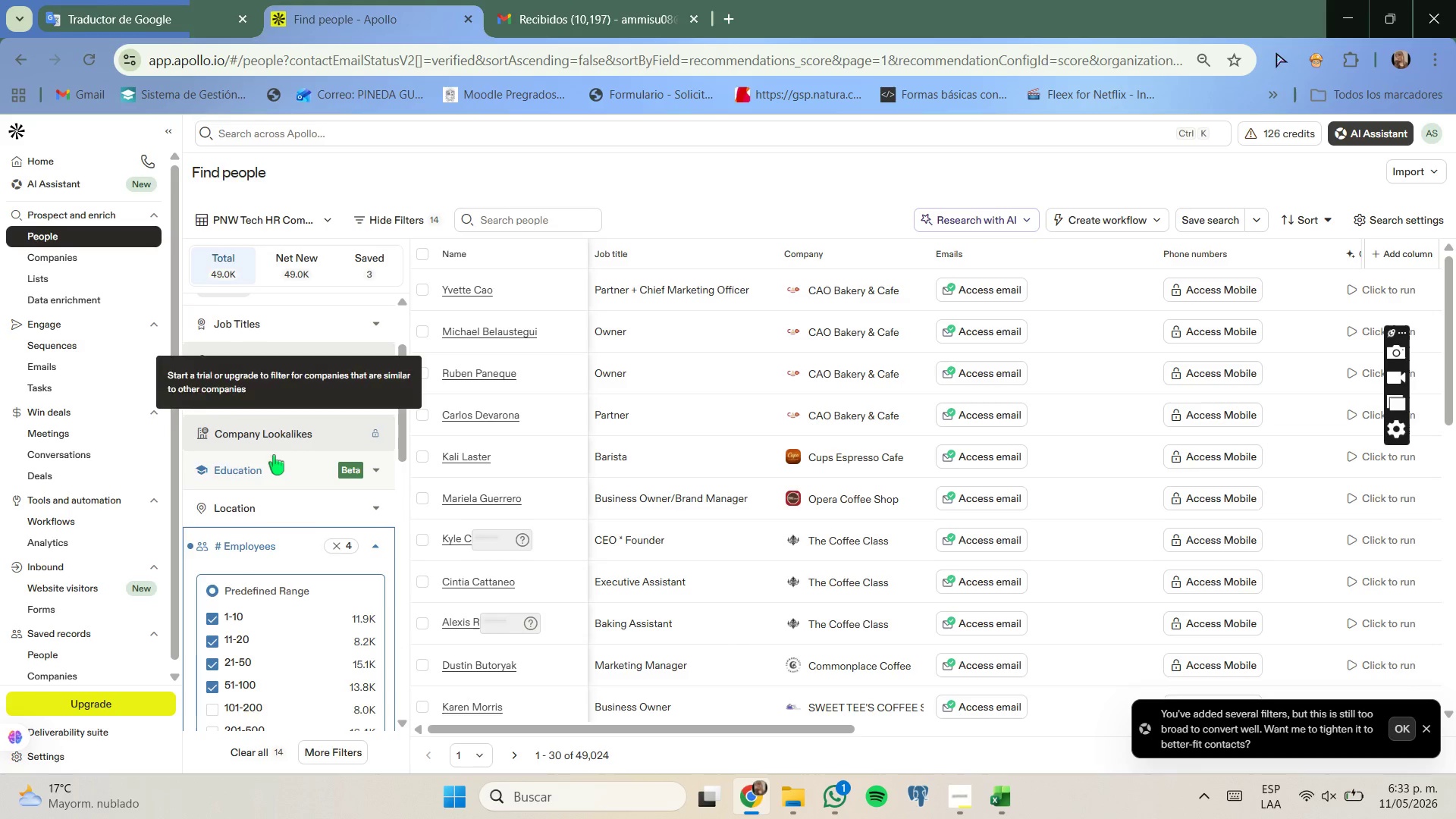 
scroll: coordinate [266, 588], scroll_direction: down, amount: 5.0
 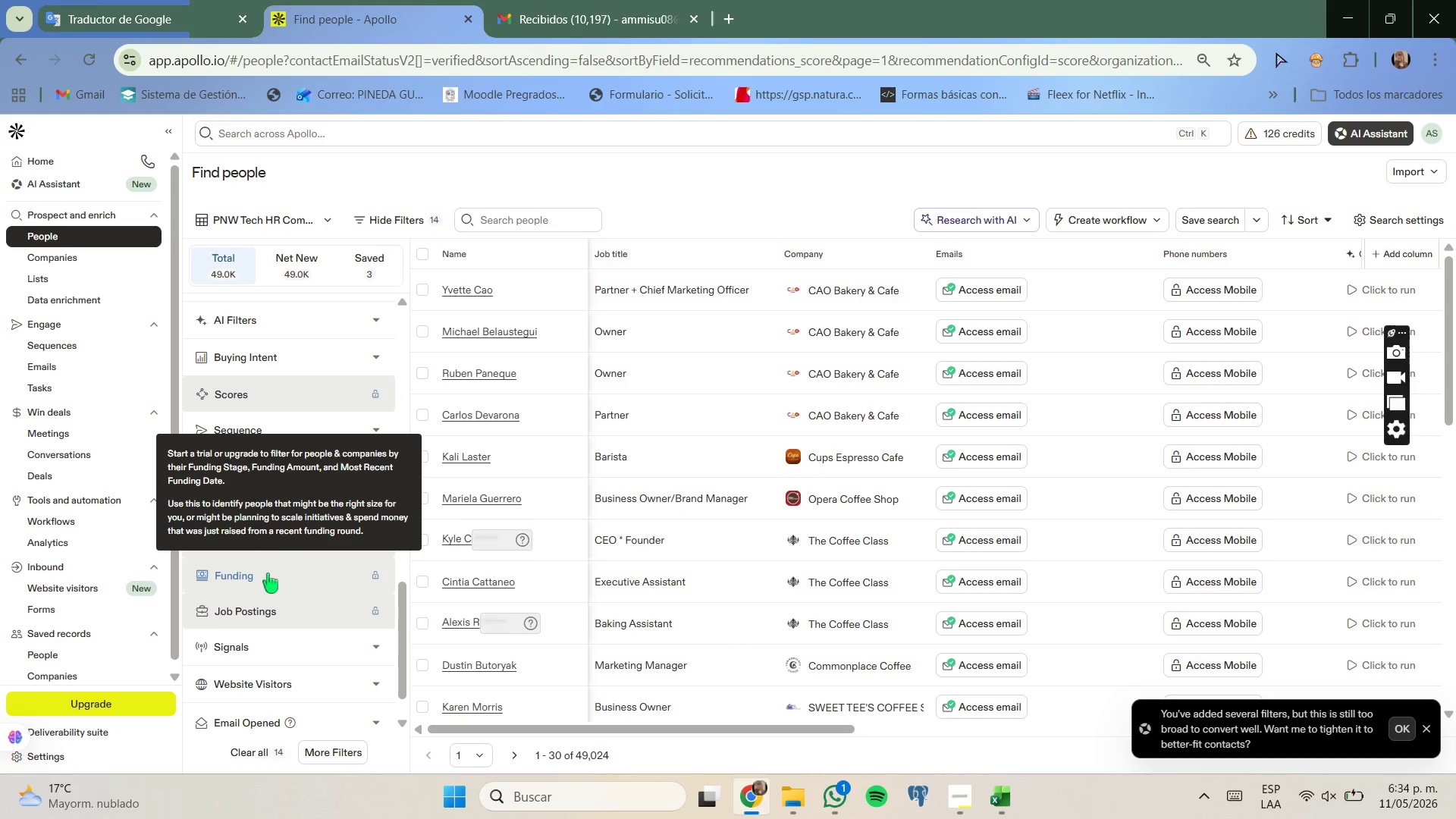 
scroll: coordinate [275, 455], scroll_direction: none, amount: 0.0
 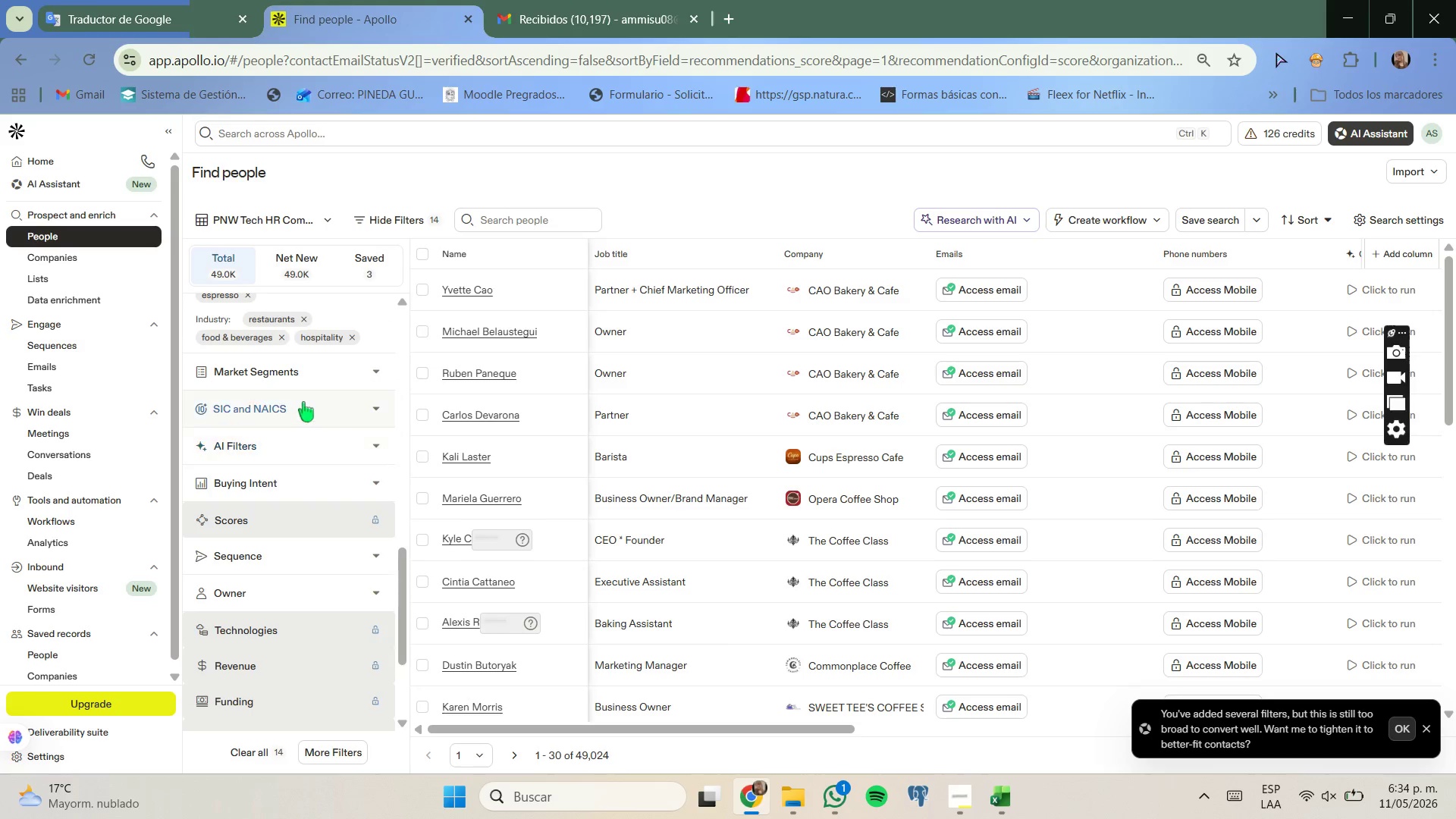 
left_click([311, 365])
 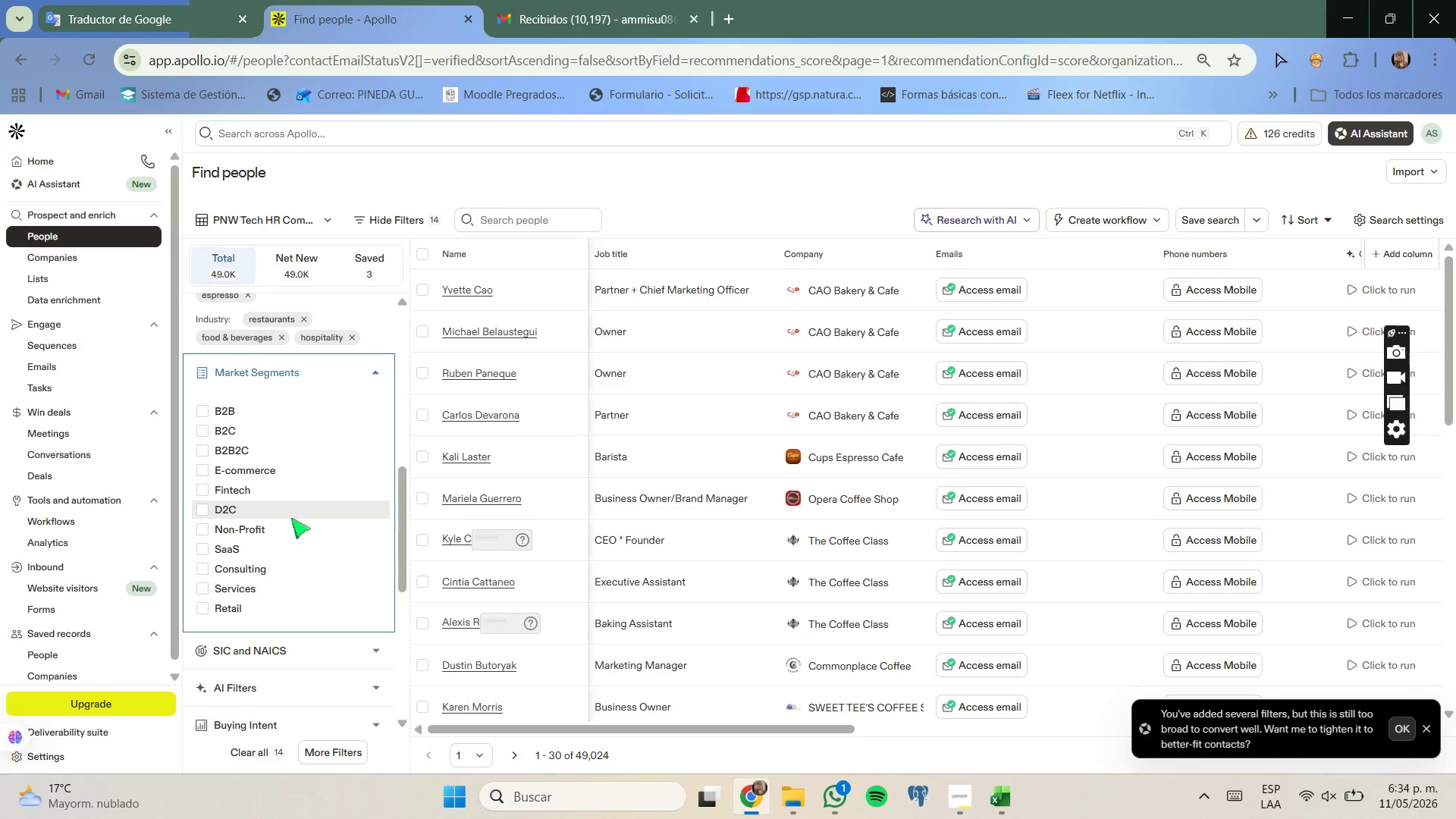 
wait(6.94)
 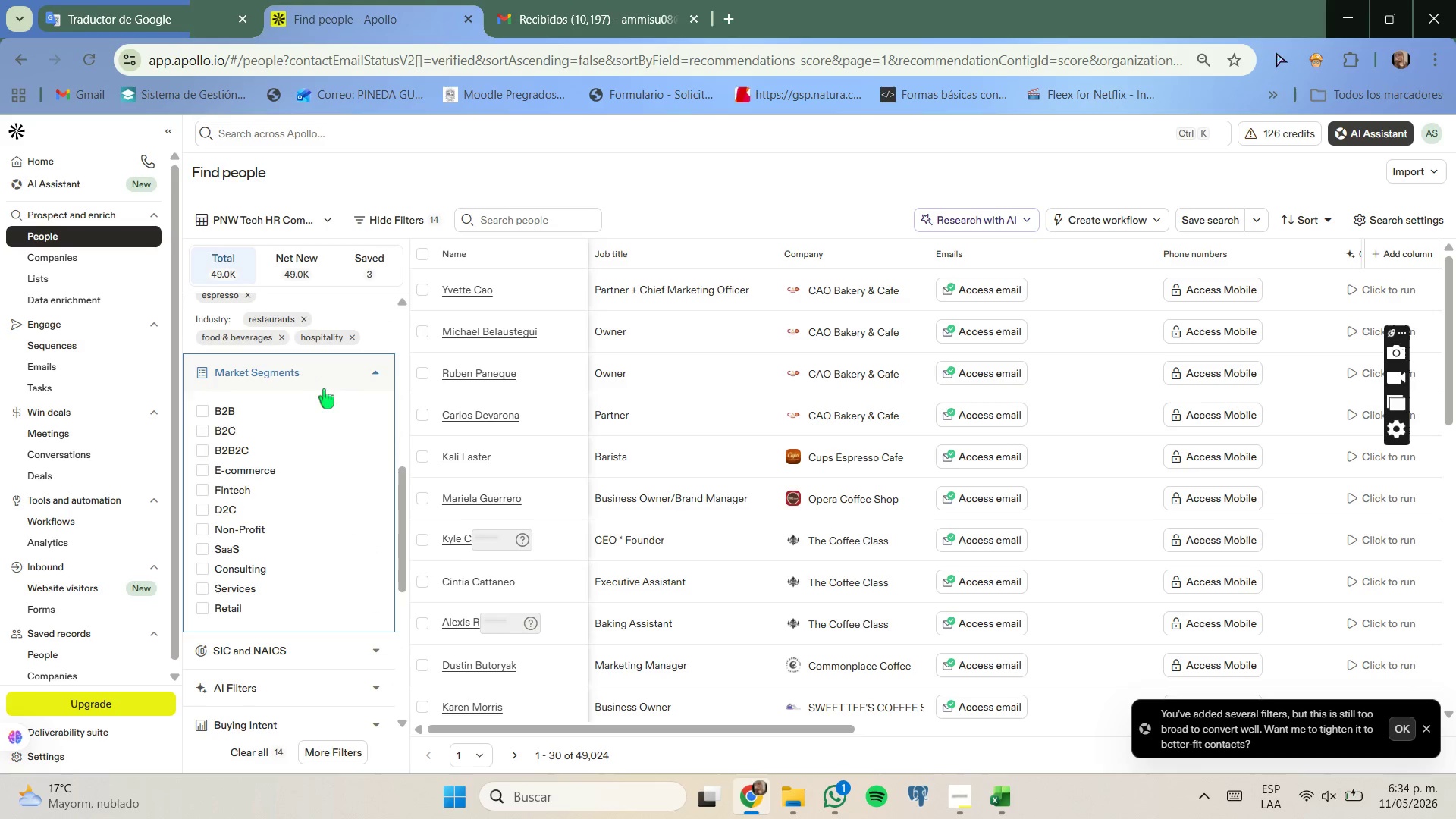 
left_click([380, 375])
 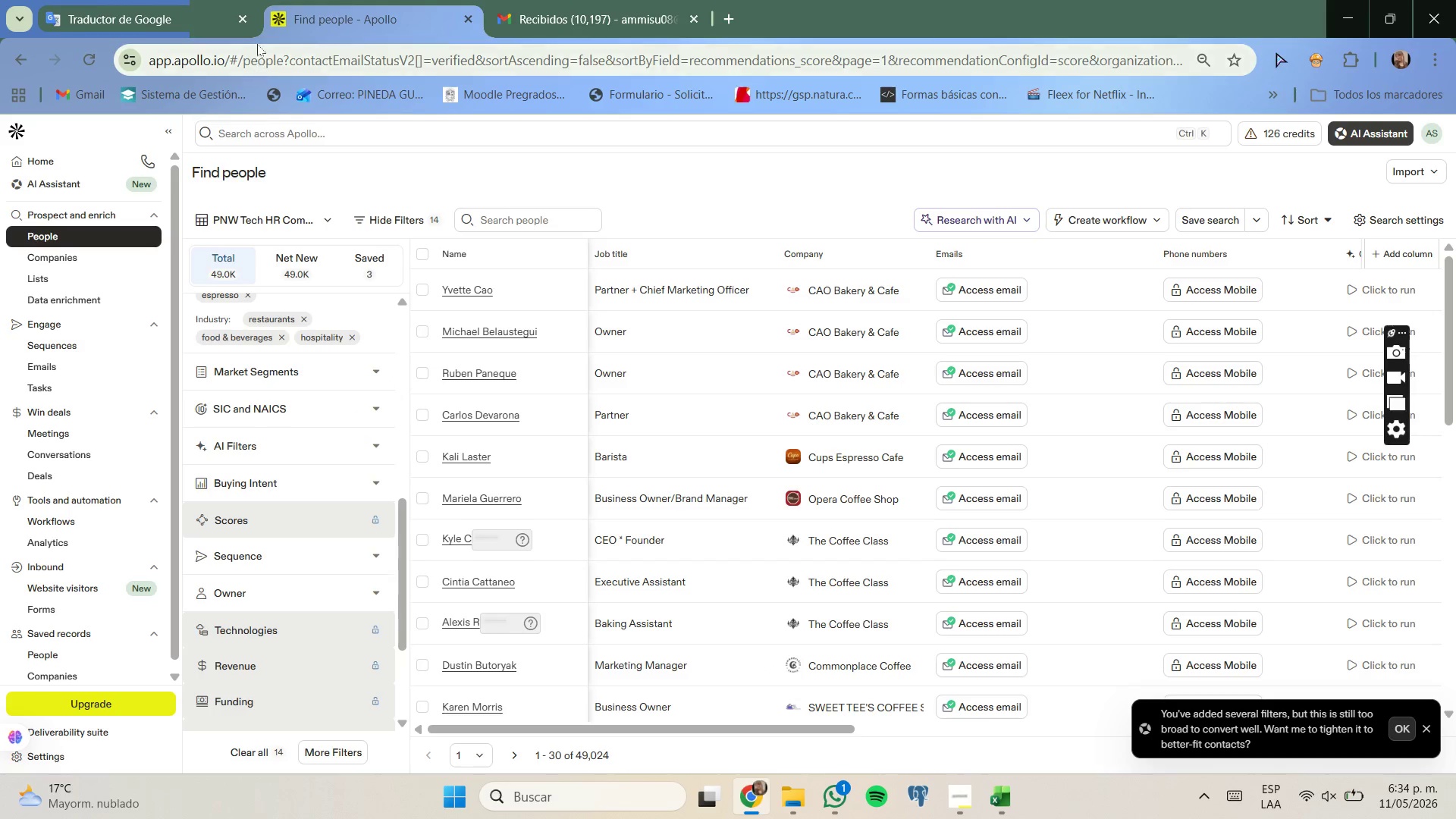 
left_click([189, 23])
 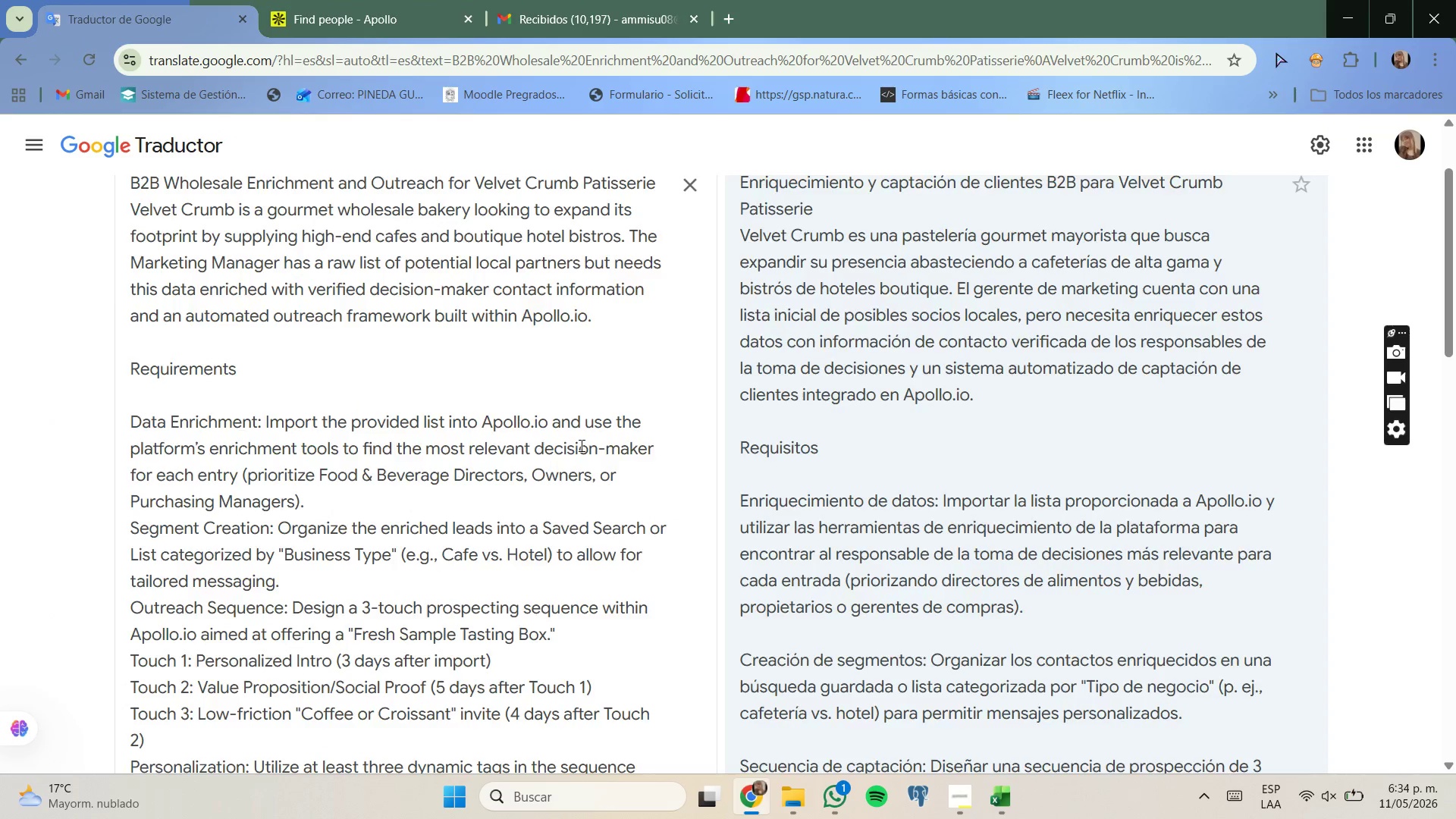 
scroll: coordinate [589, 458], scroll_direction: up, amount: 5.0
 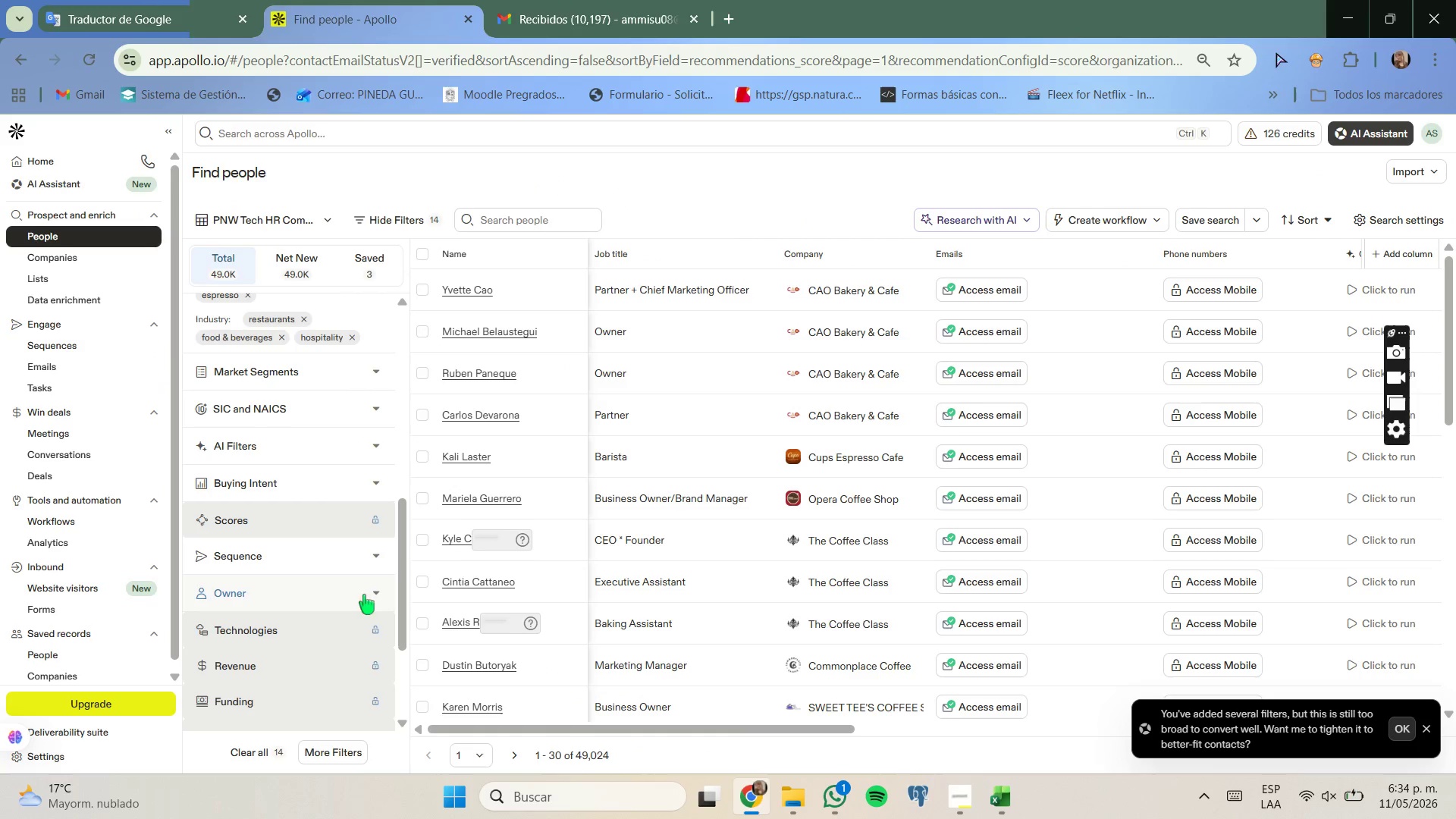 
wait(6.03)
 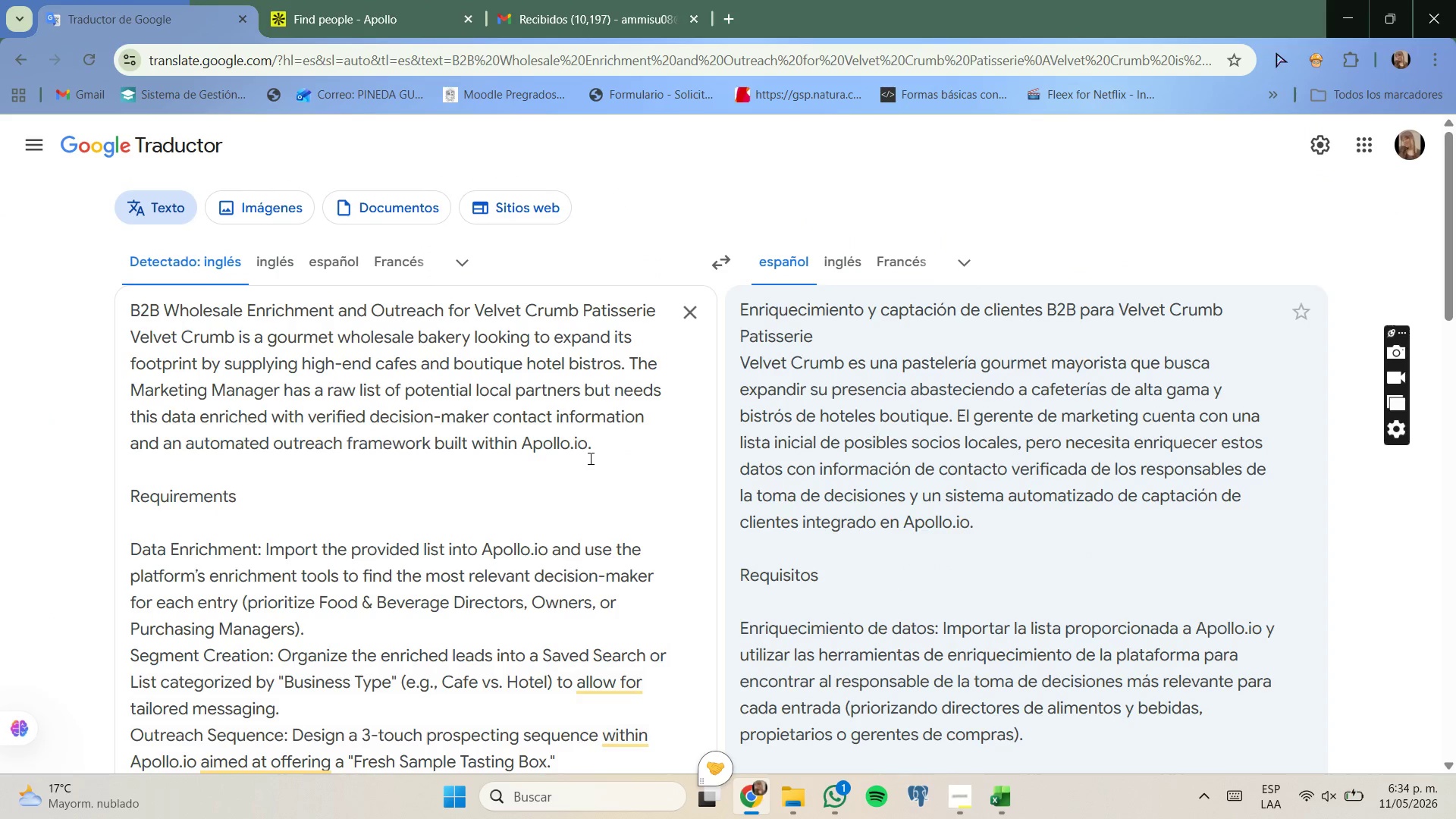 
scroll: coordinate [348, 554], scroll_direction: up, amount: 2.0
 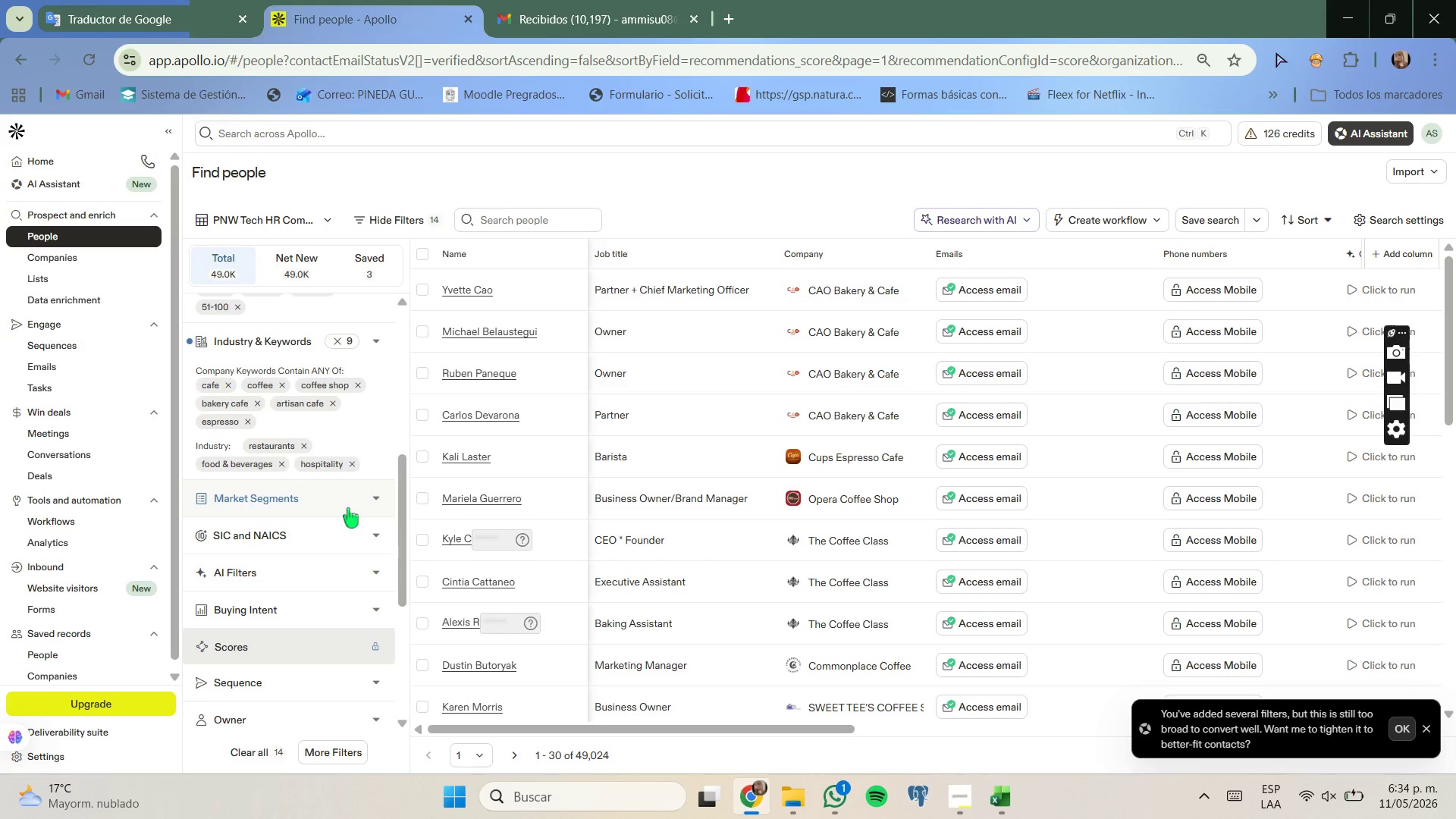 
left_click([348, 508])
 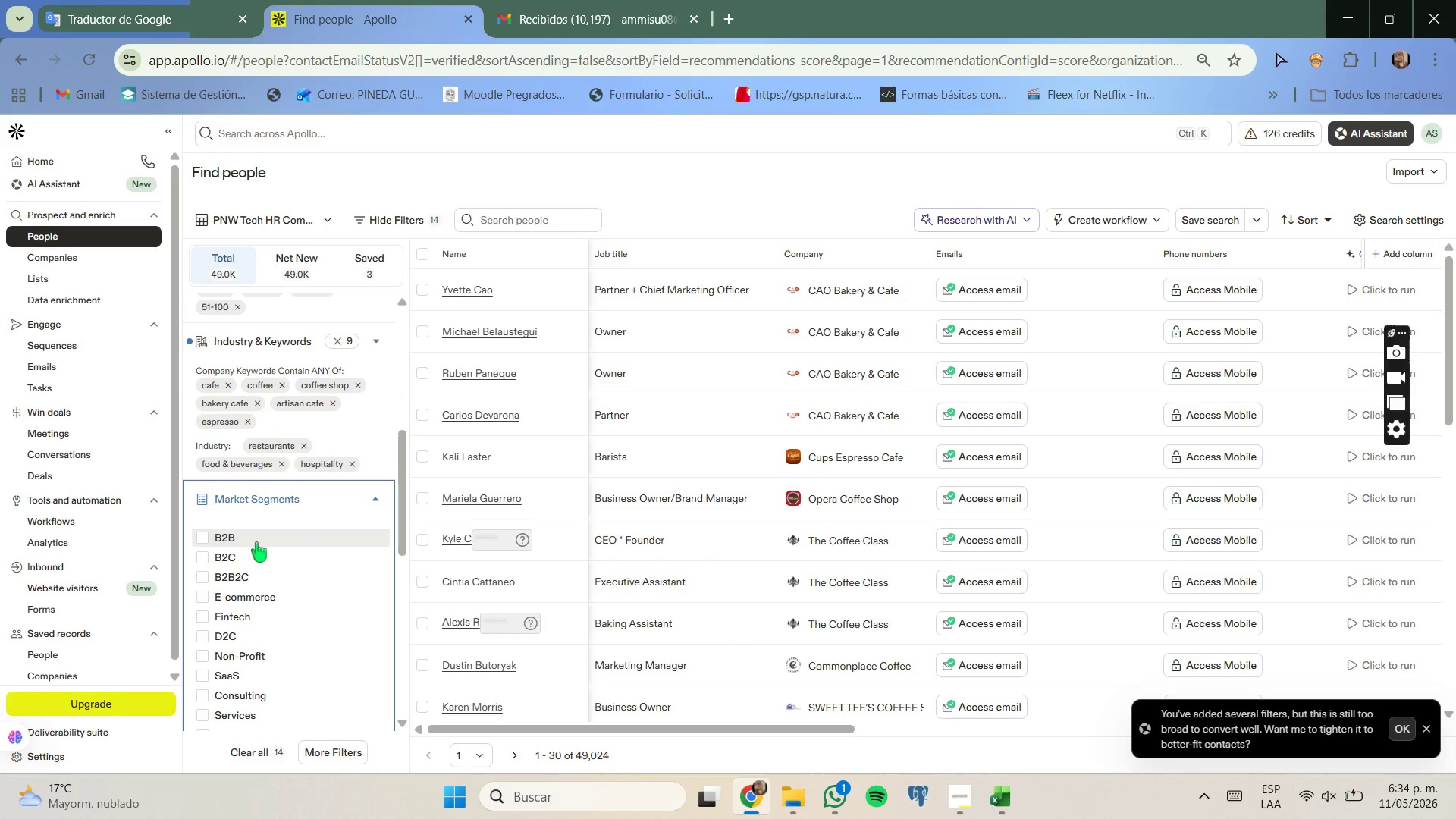 
left_click([259, 535])
 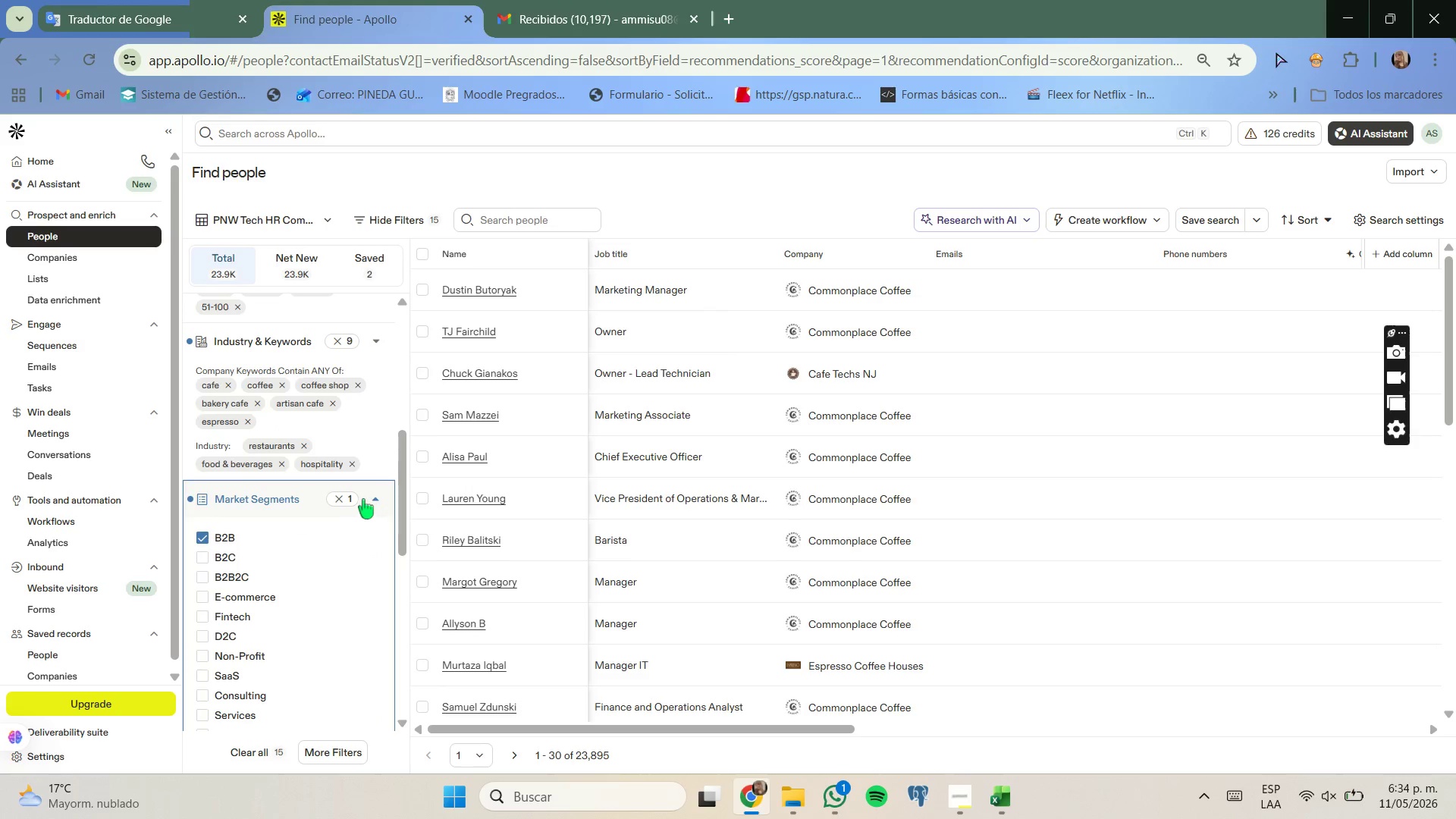 
wait(6.33)
 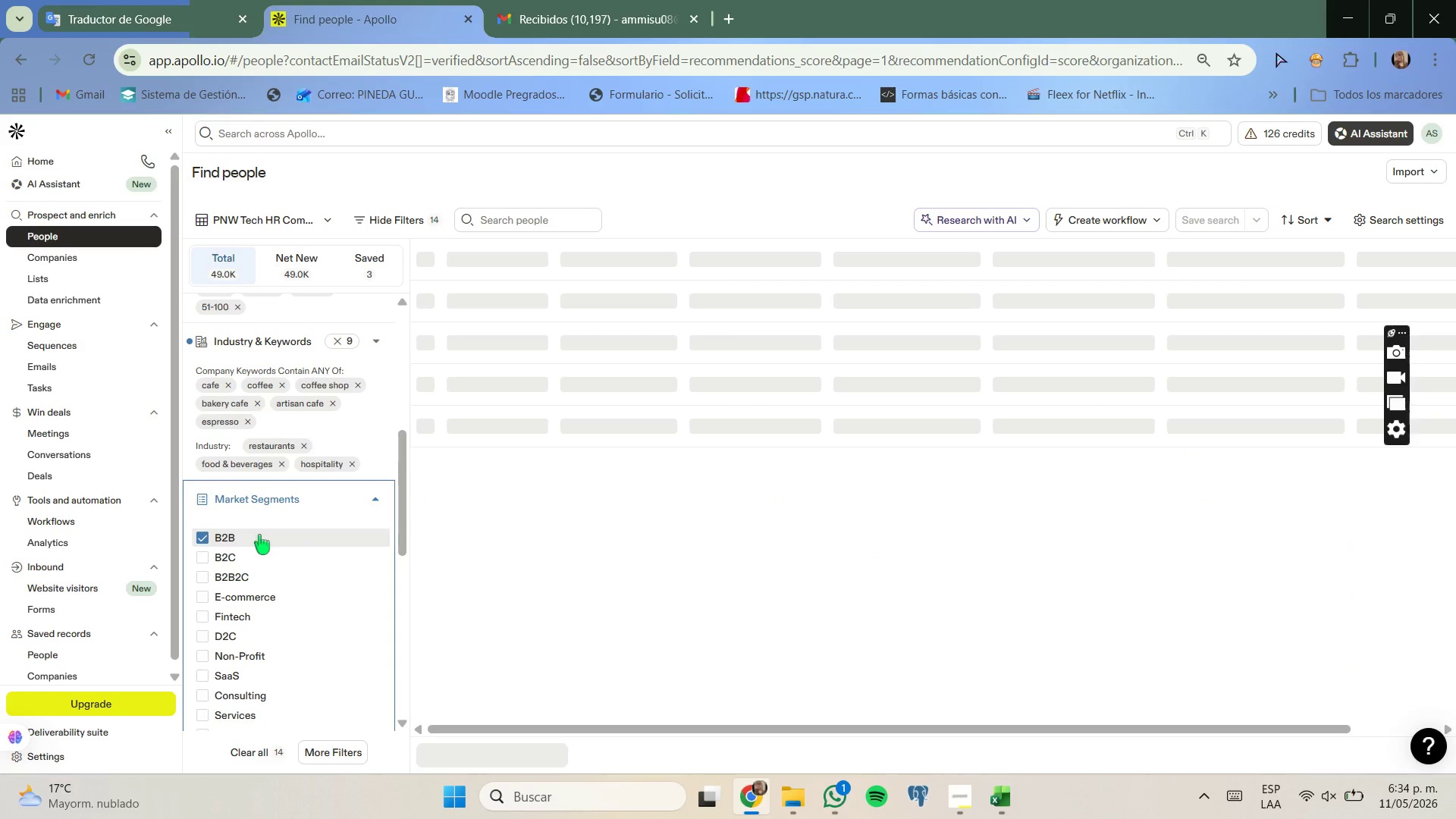 
scroll: coordinate [349, 500], scroll_direction: none, amount: 0.0
 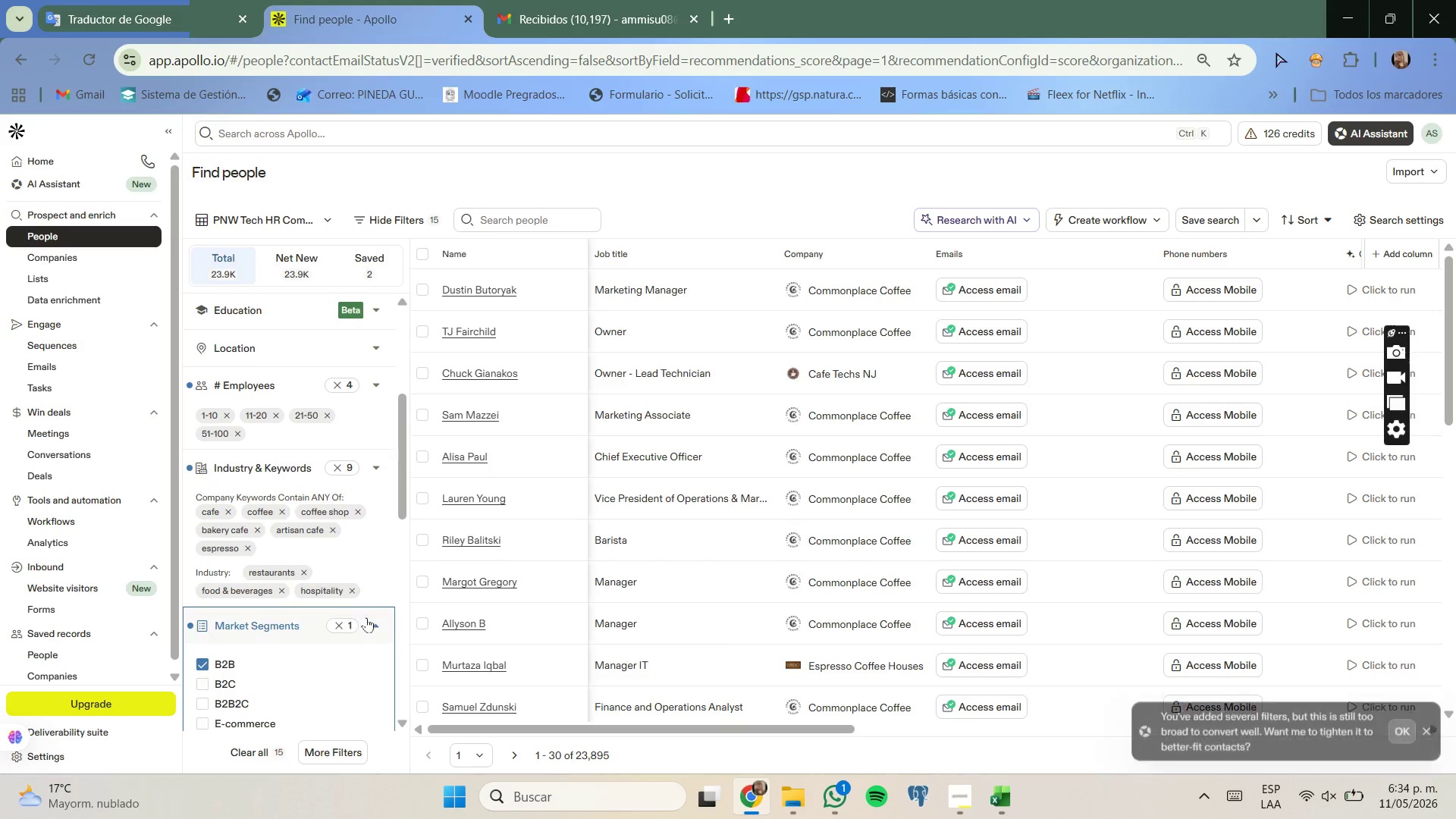 
left_click([369, 618])
 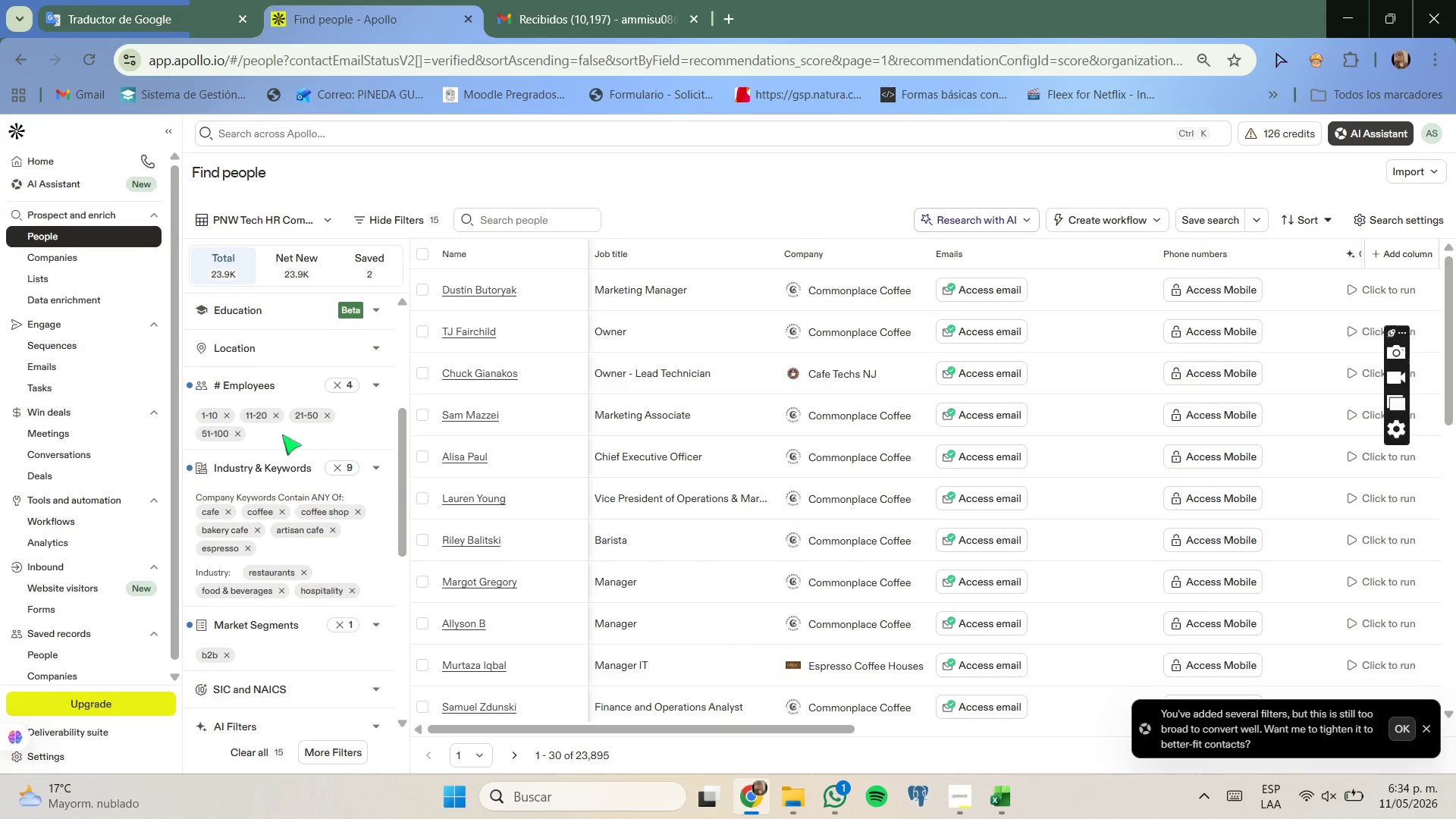 
left_click([136, 28])
 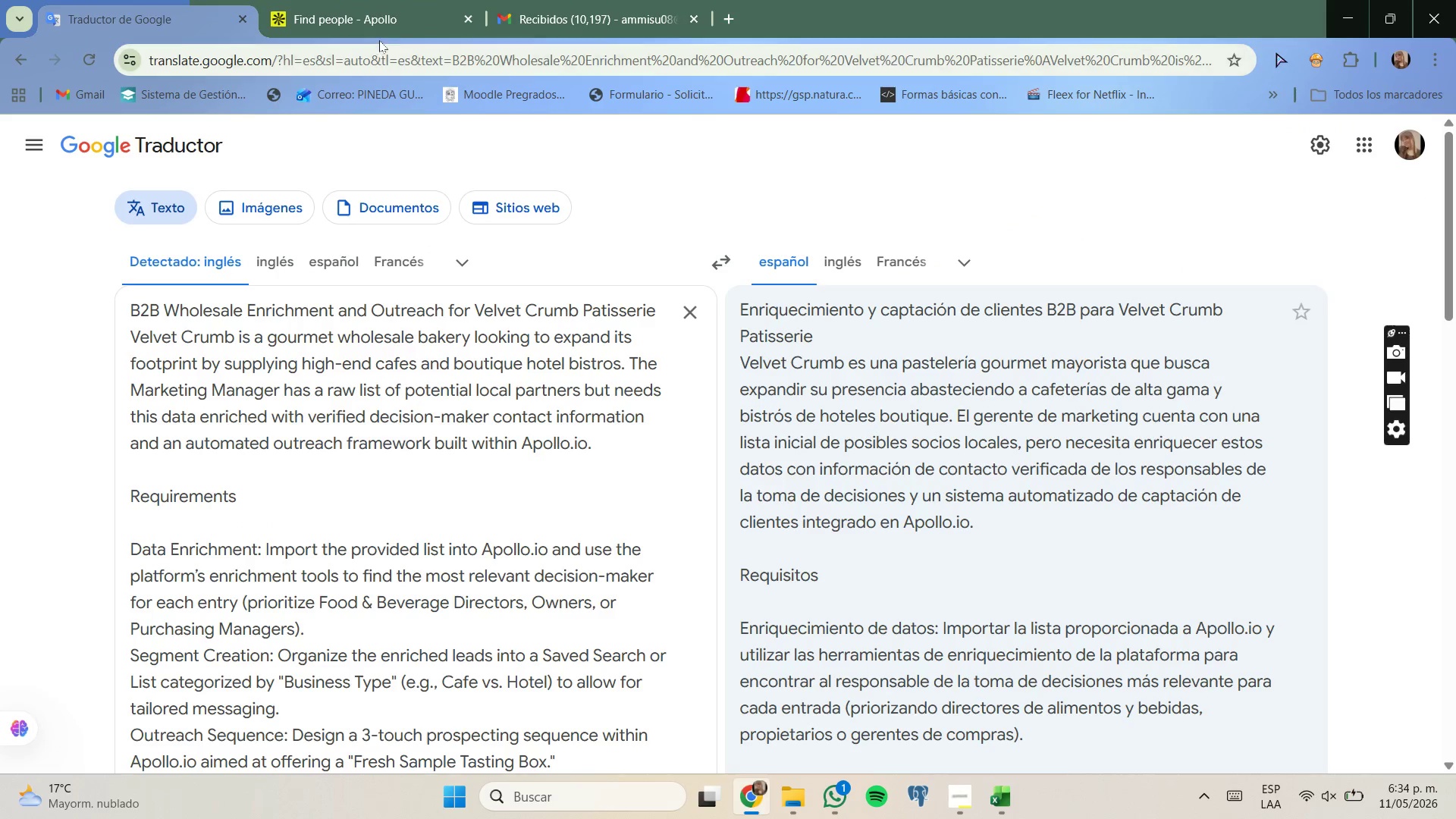 
left_click([388, 20])
 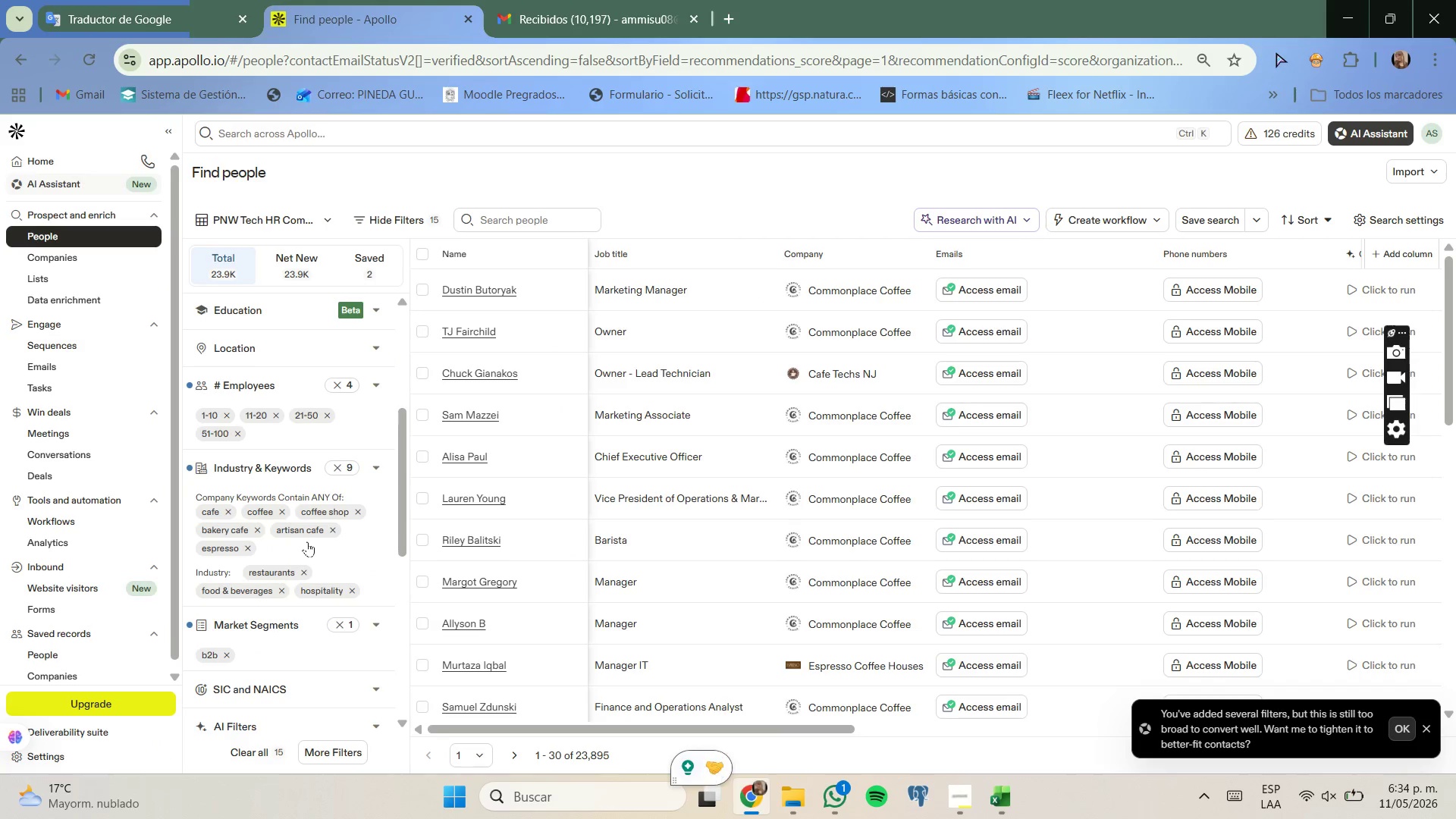 
scroll: coordinate [307, 541], scroll_direction: up, amount: 1.0
 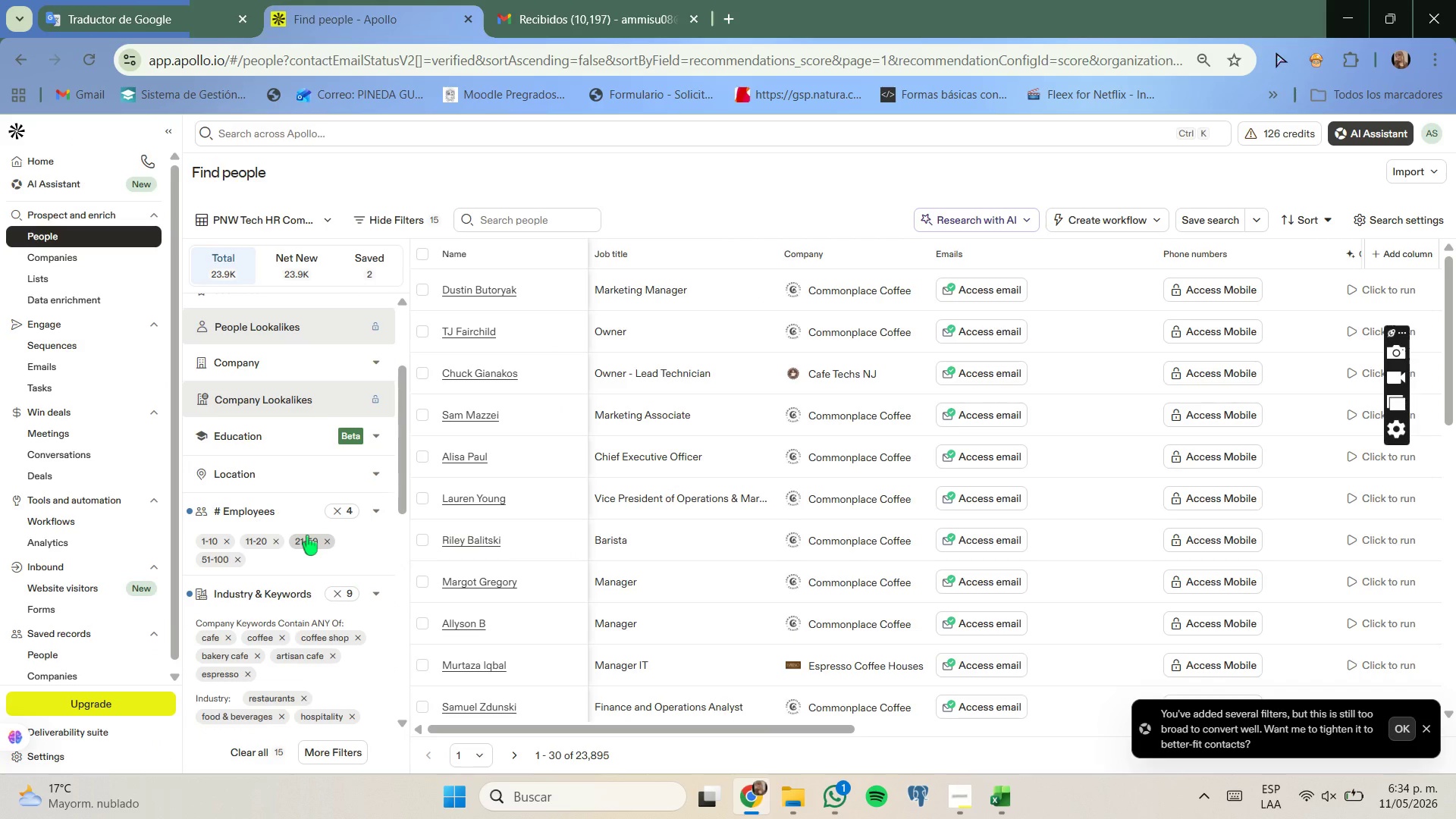 
scroll: coordinate [307, 535], scroll_direction: none, amount: 0.0
 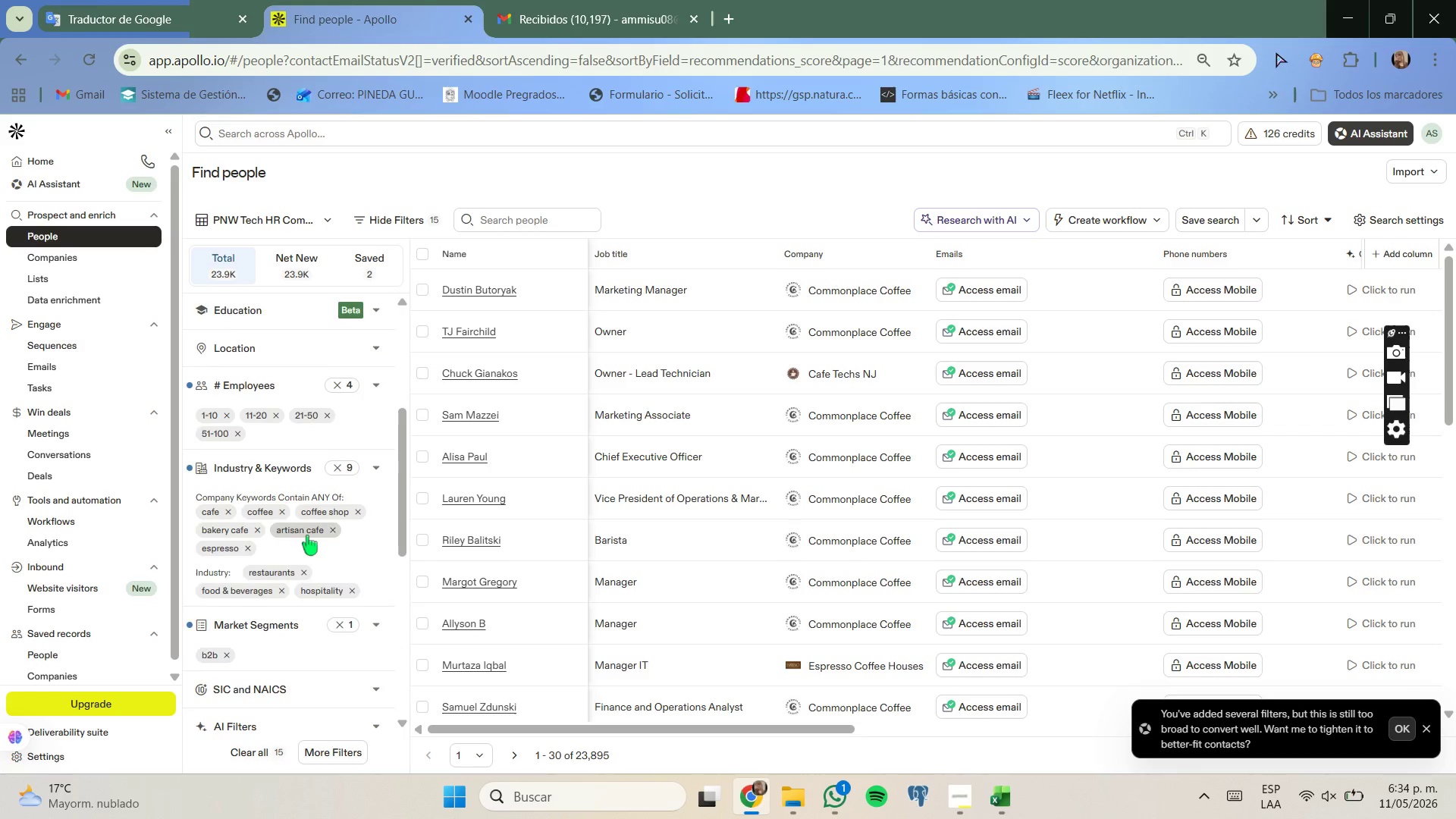 
scroll: coordinate [307, 535], scroll_direction: down, amount: 1.0
 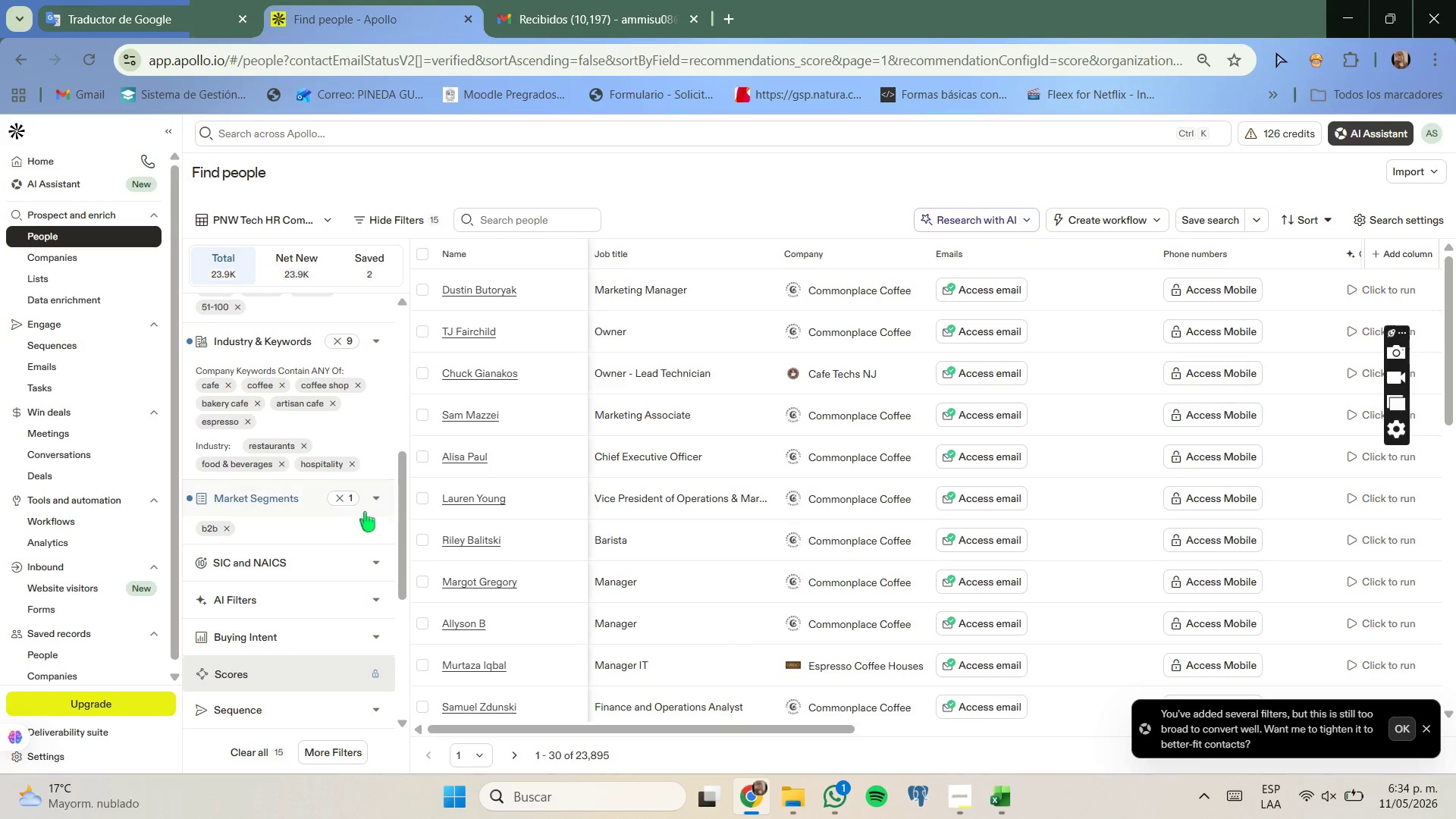 
left_click([377, 505])
 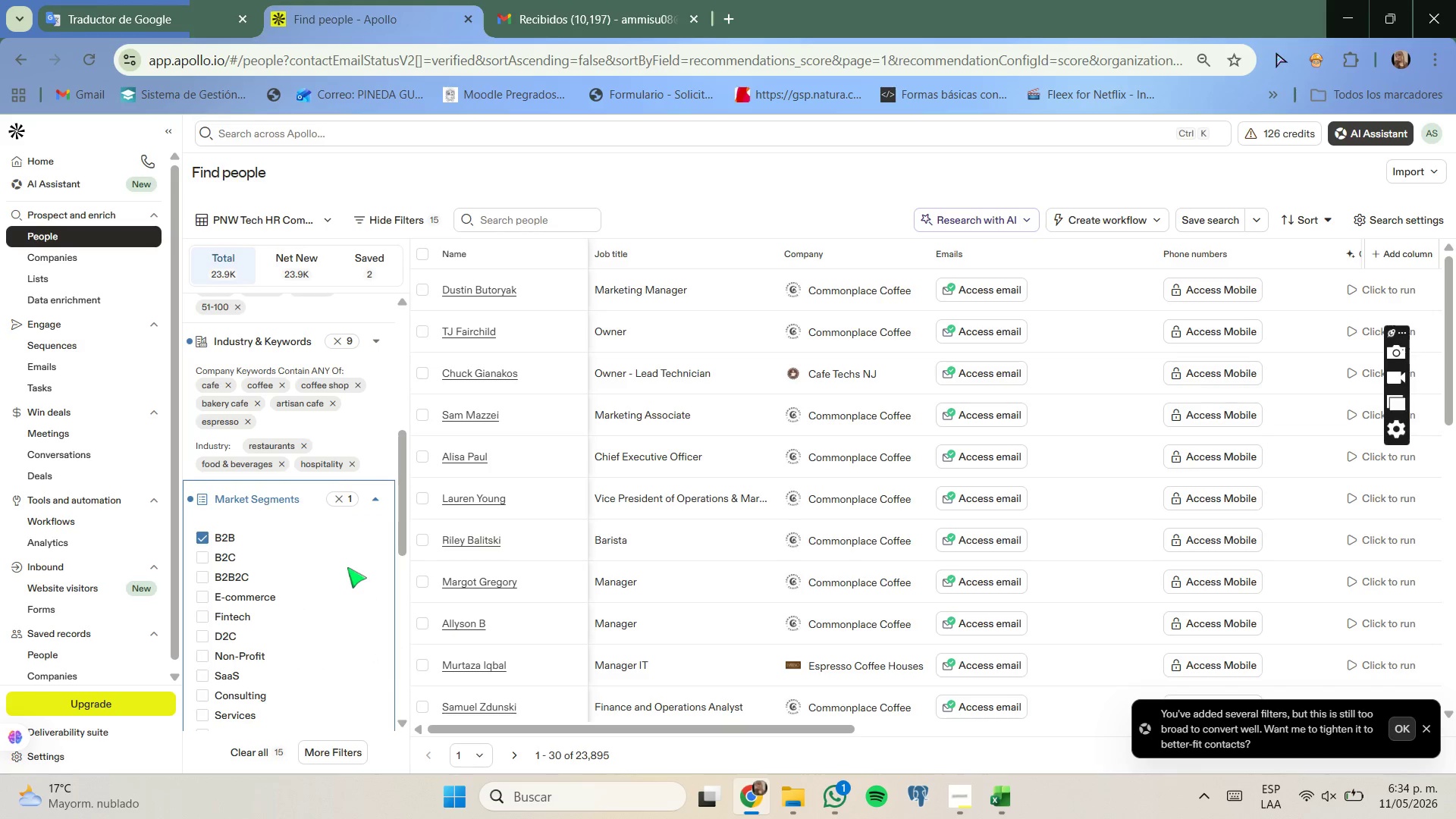 
scroll: coordinate [347, 567], scroll_direction: down, amount: 1.0
 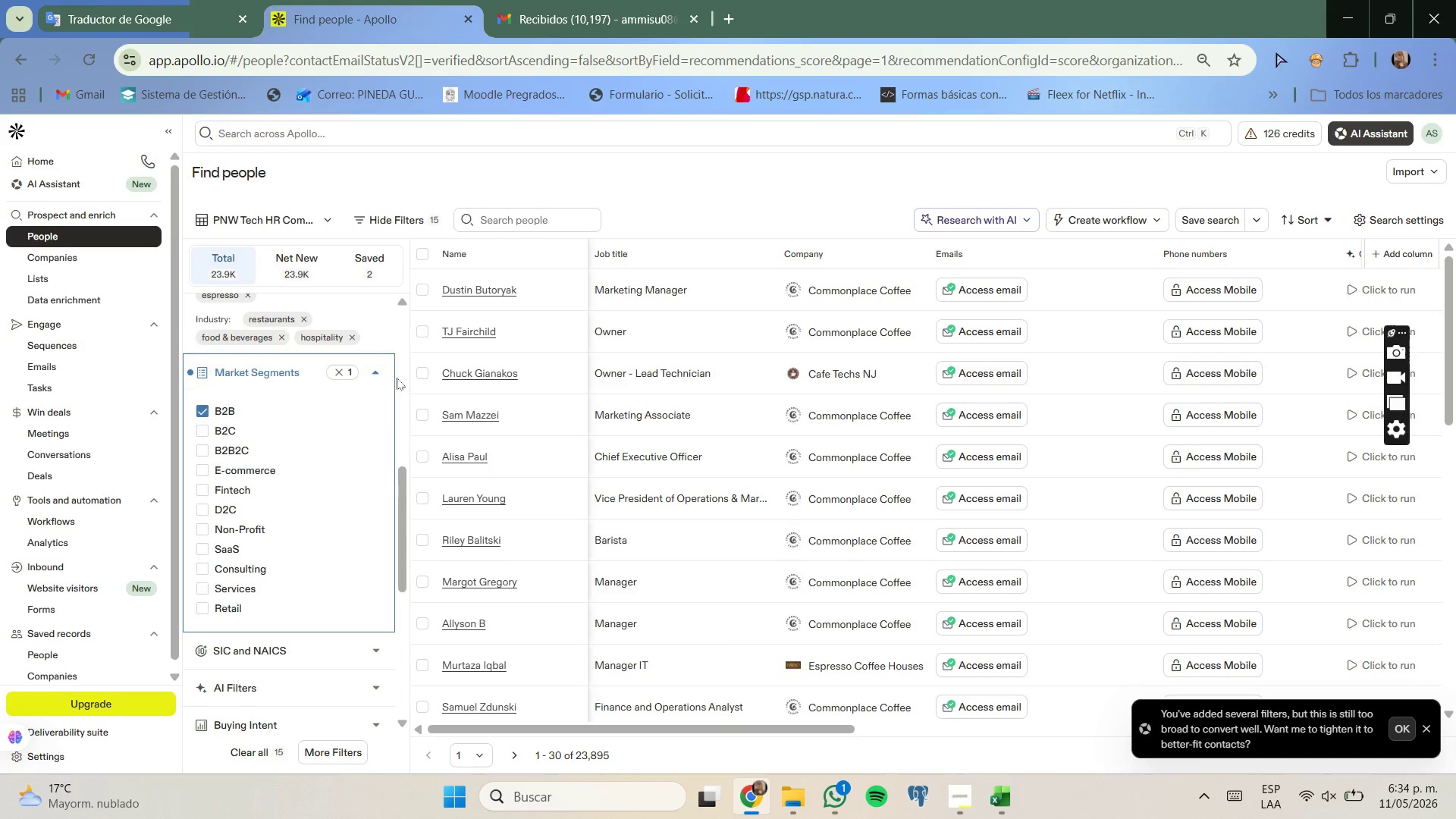 
left_click([373, 378])
 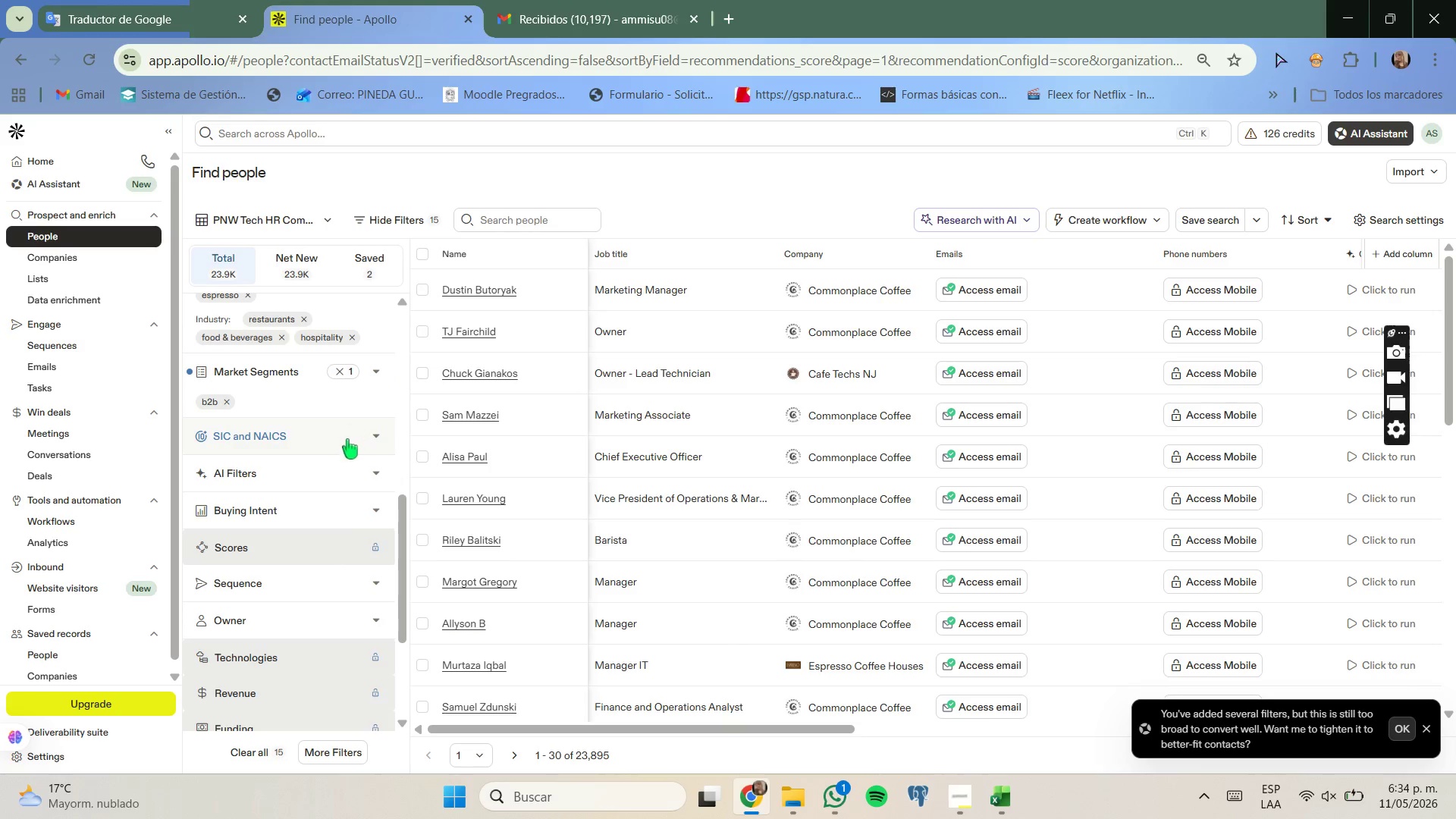 
scroll: coordinate [337, 465], scroll_direction: up, amount: 3.0
 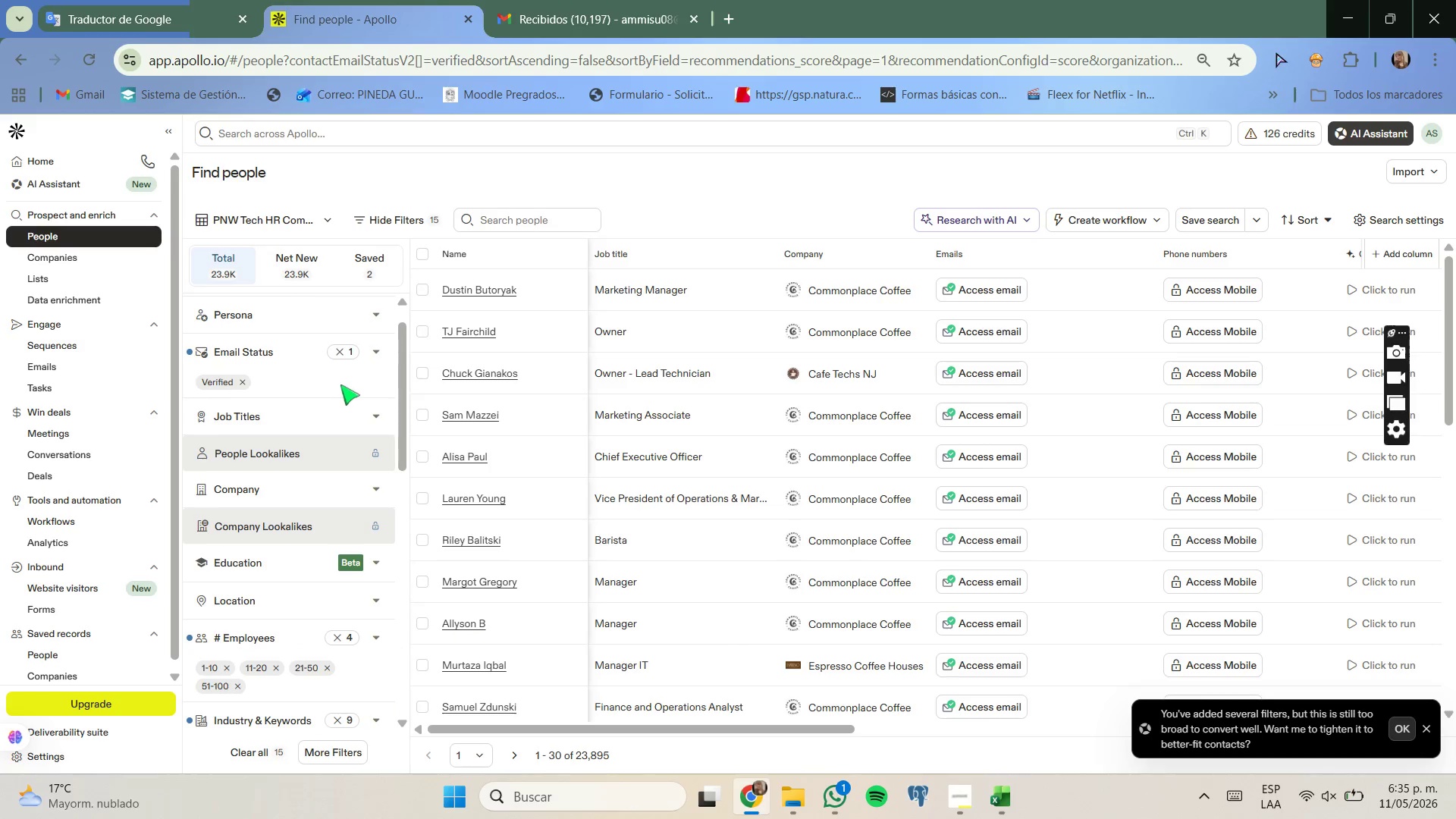 
mouse_move([342, 435])
 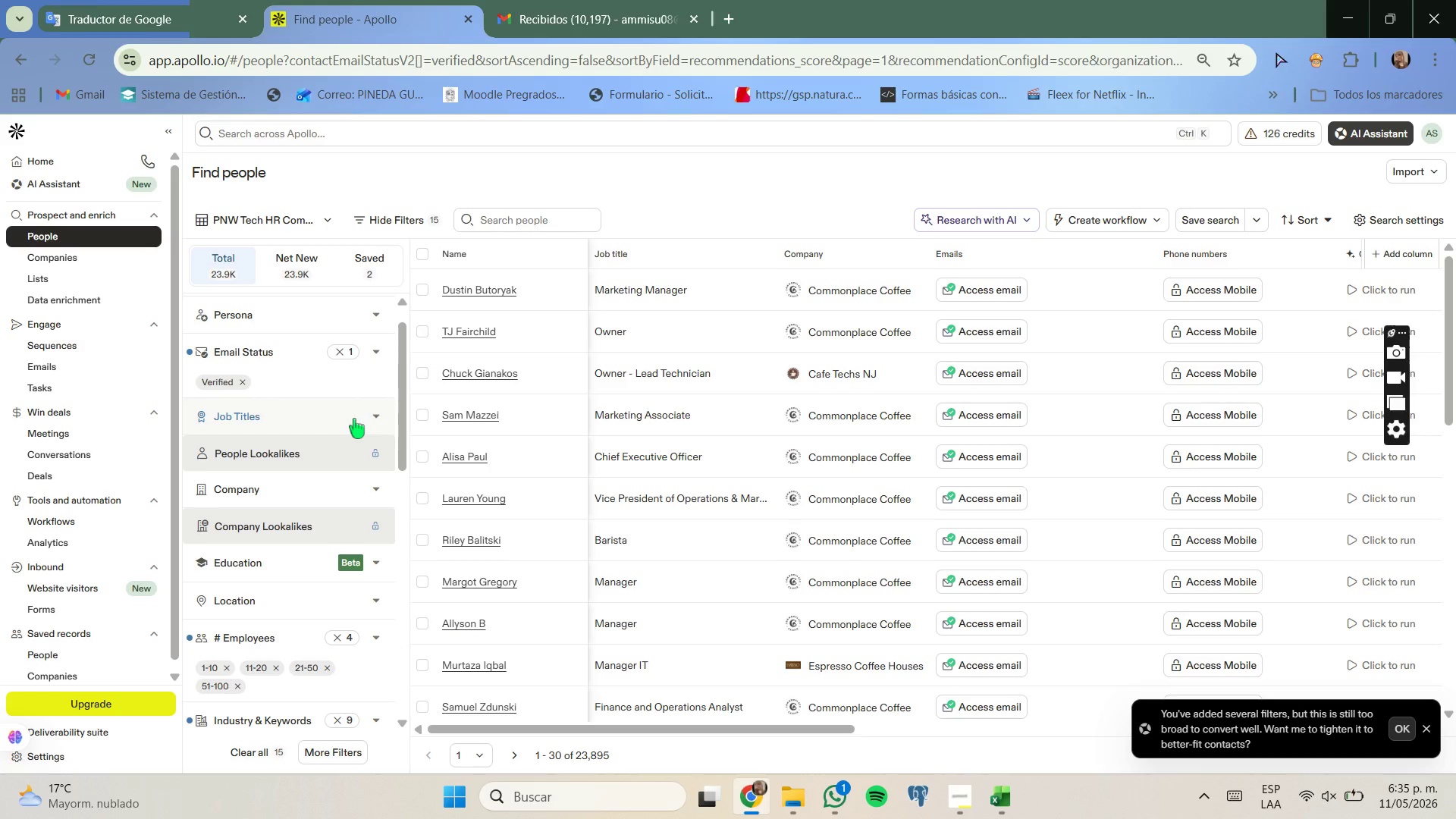 
left_click([354, 419])
 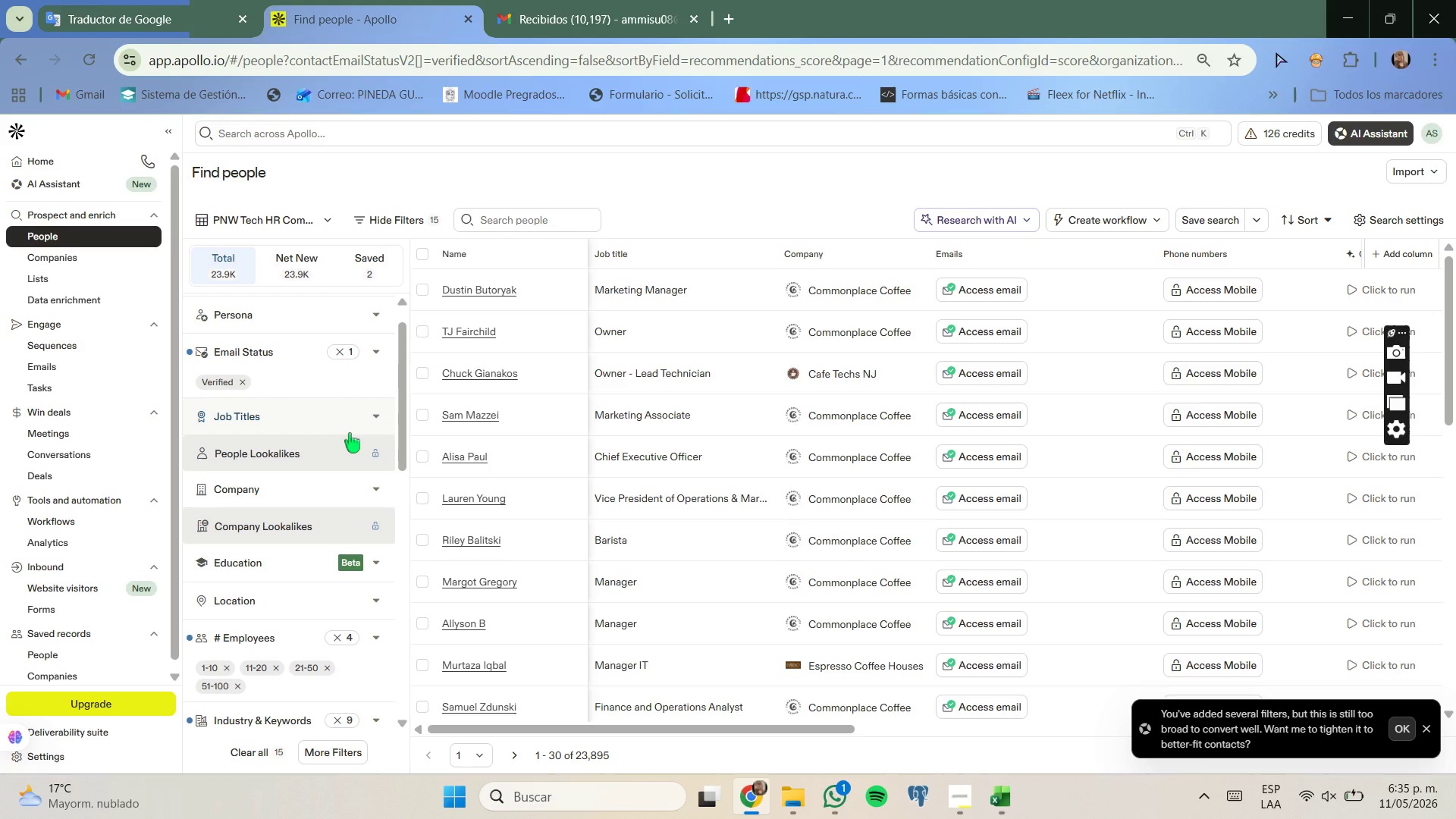 
mouse_move([350, 450])
 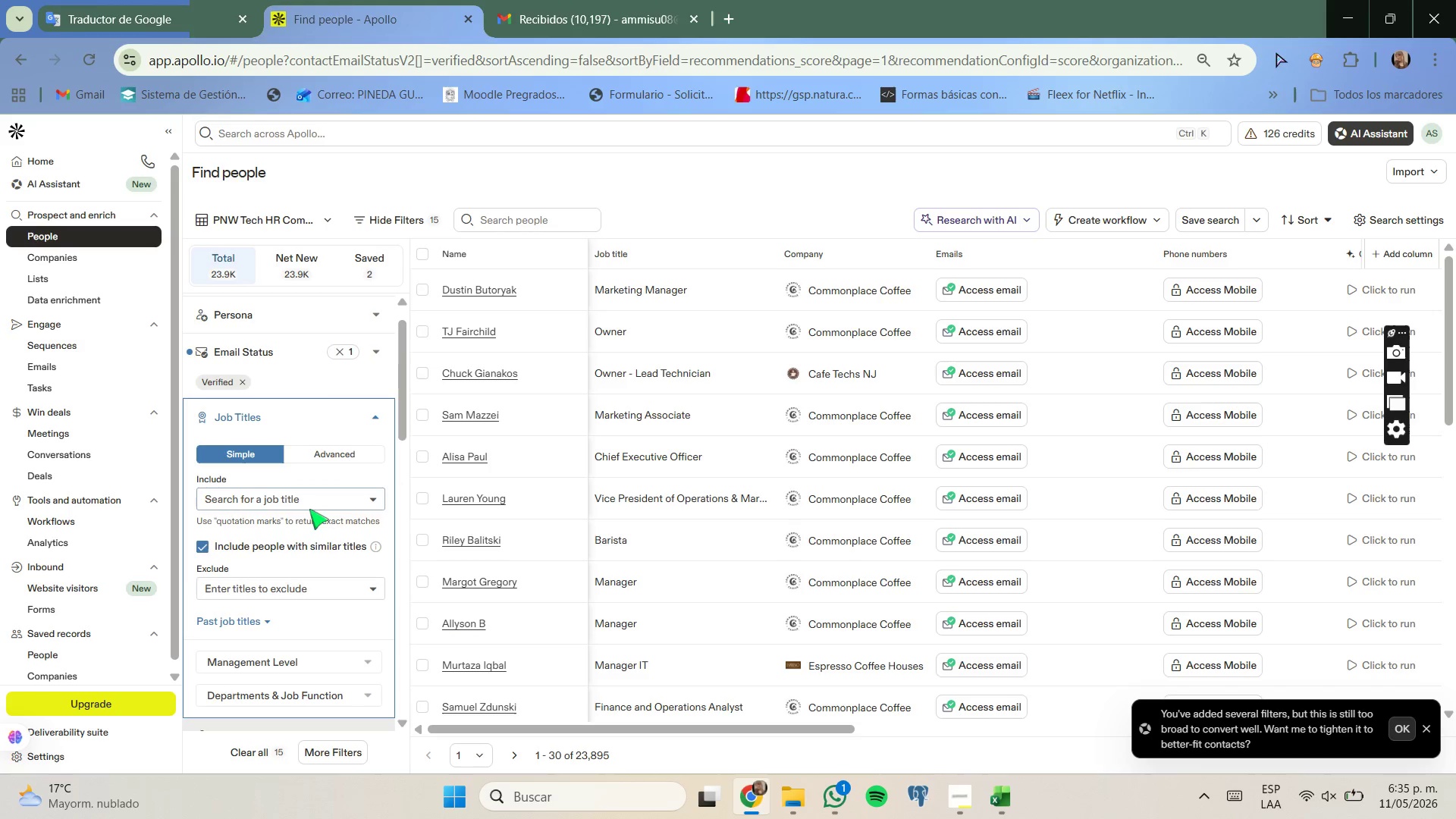 
left_click([311, 502])
 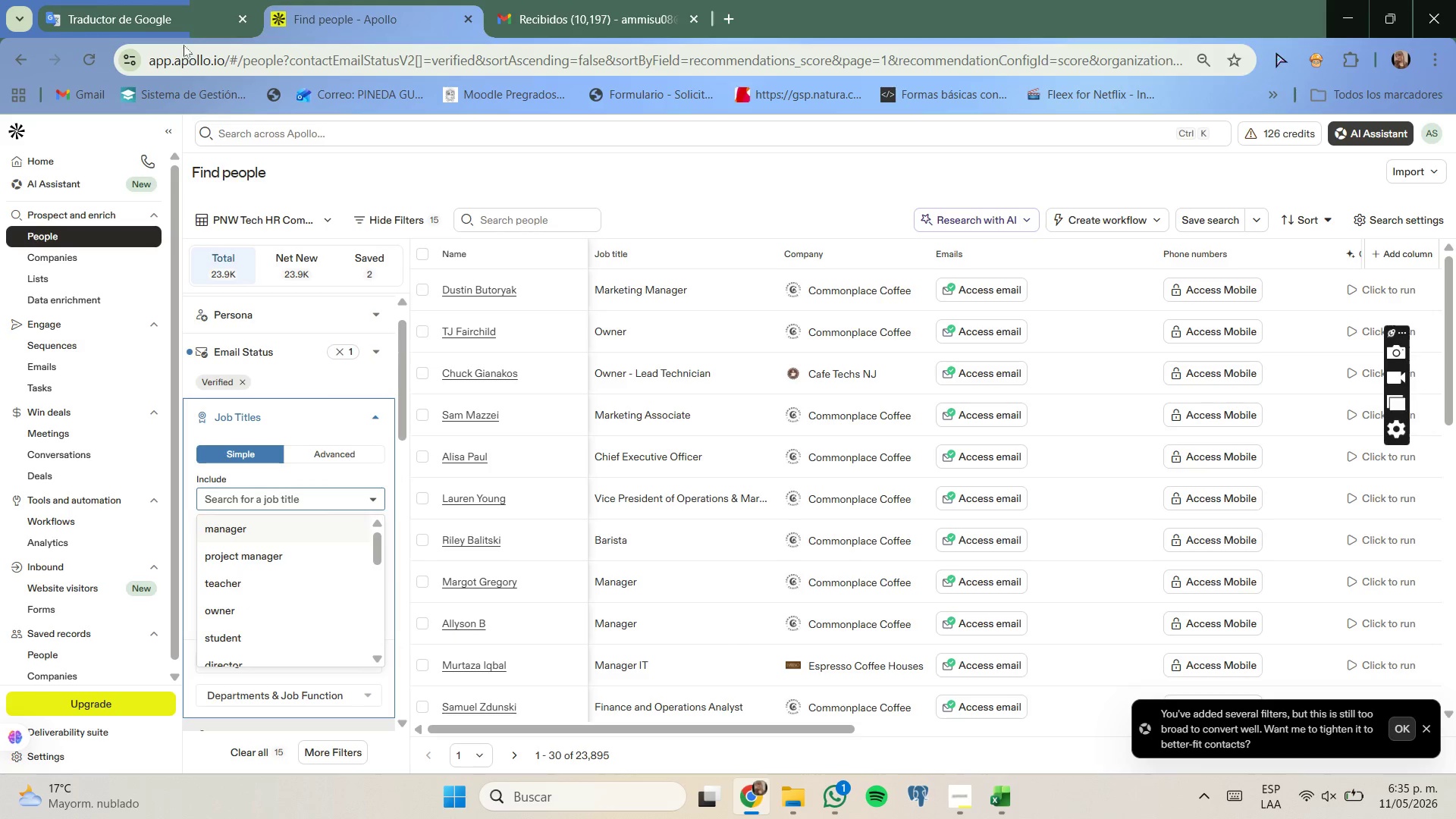 
left_click([195, 26])
 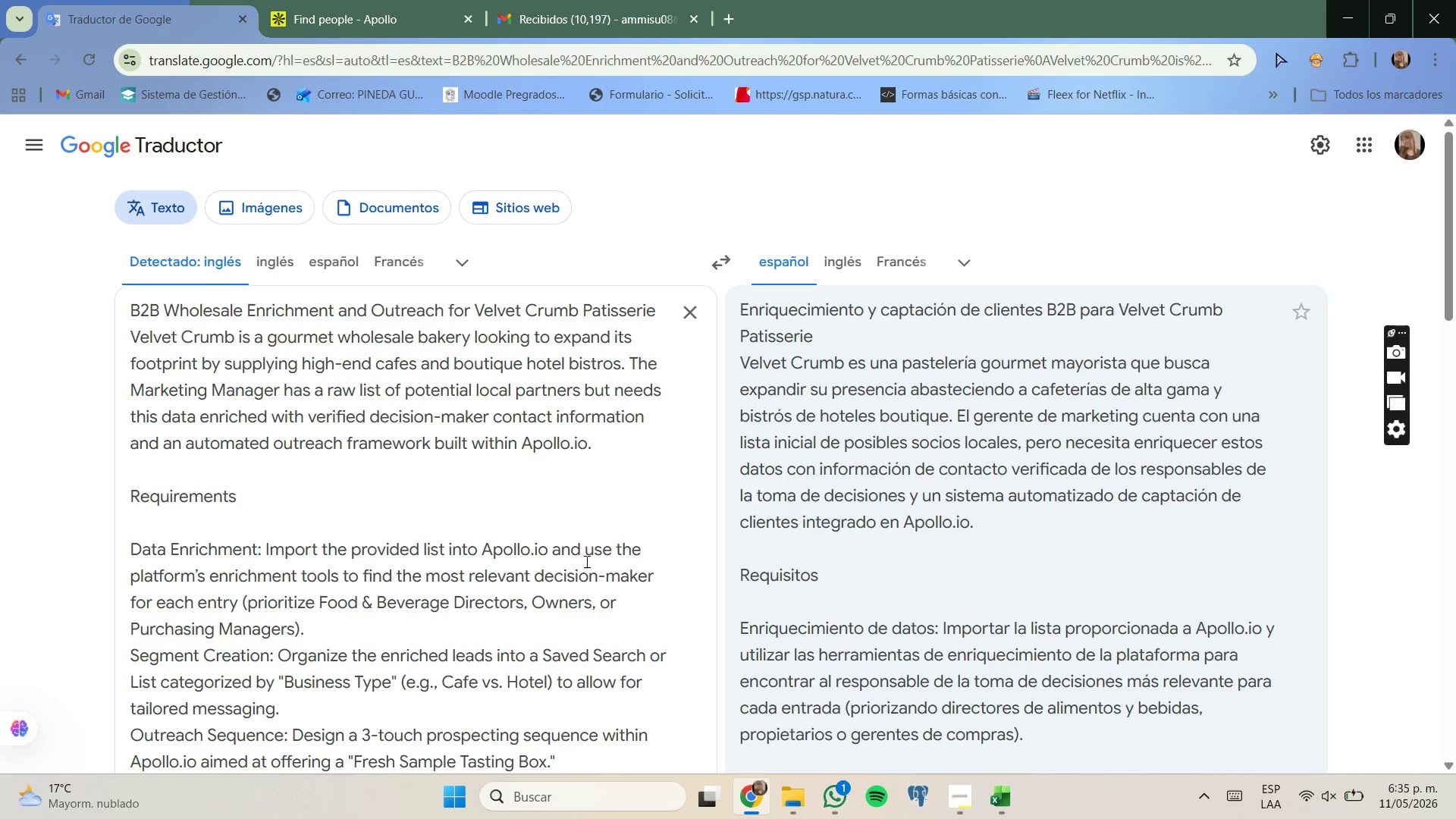 
scroll: coordinate [587, 561], scroll_direction: none, amount: 0.0
 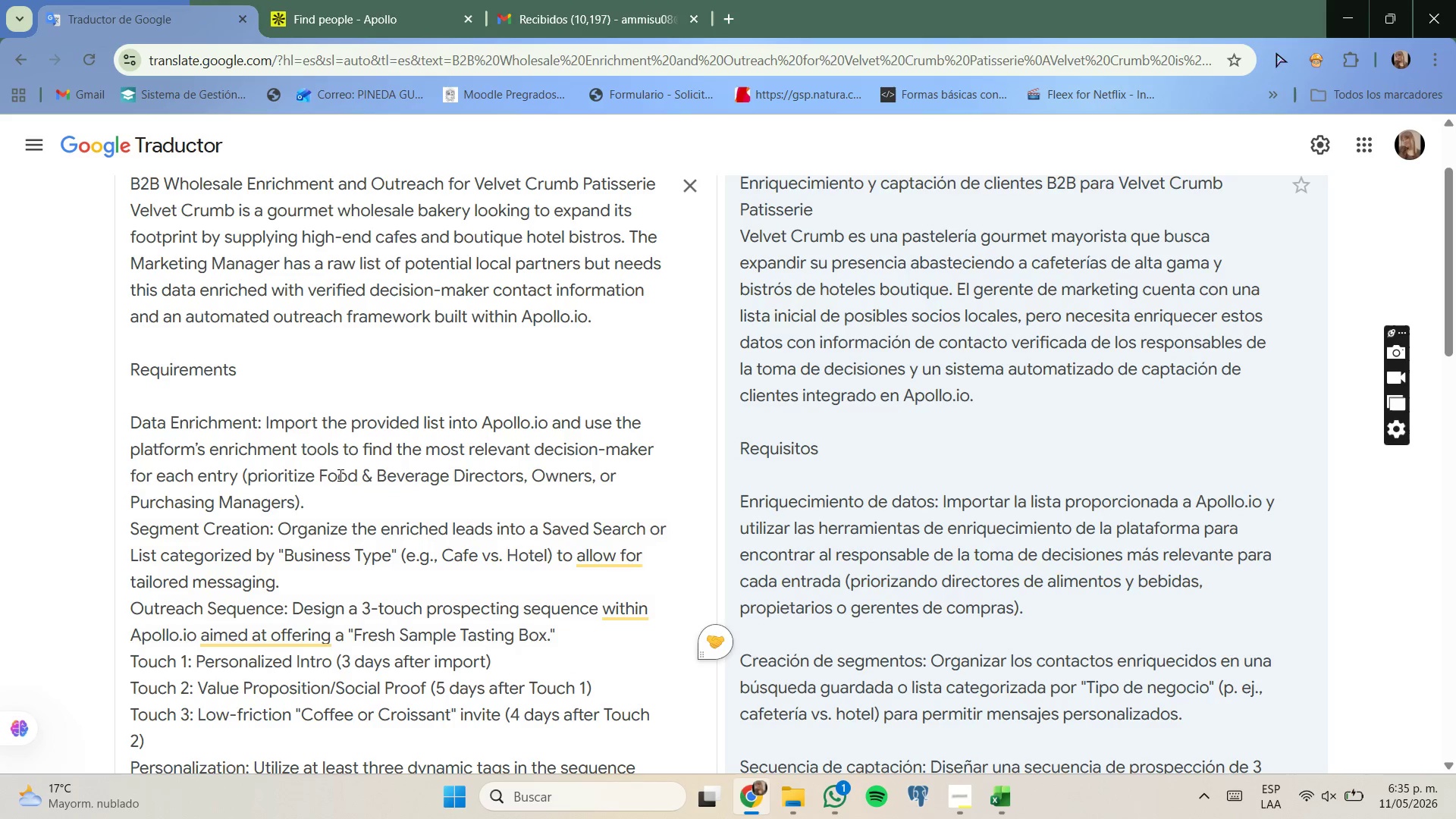 
left_click_drag(start_coordinate=[322, 471], to_coordinate=[522, 475])
 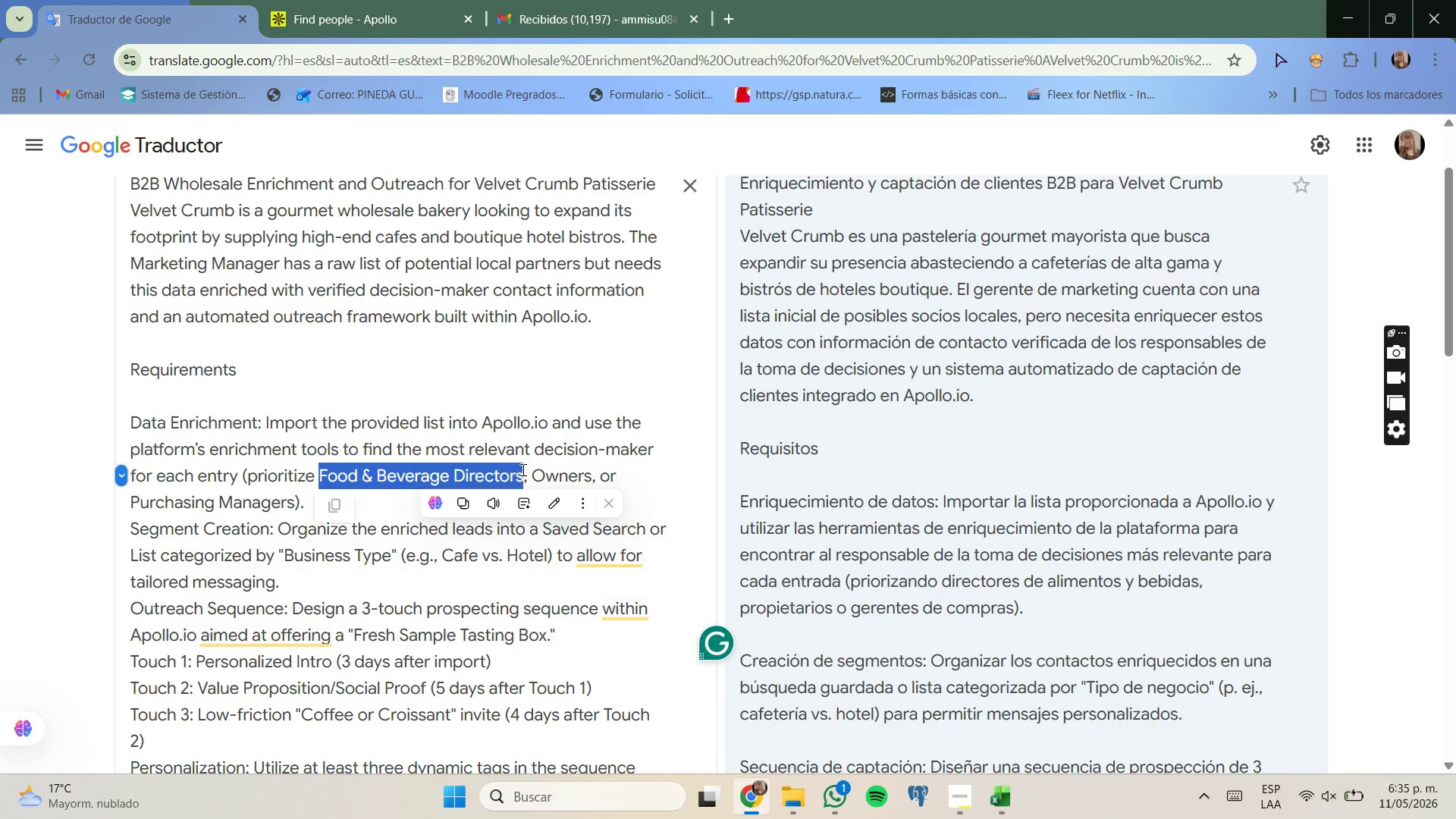 
key(Control+C)
 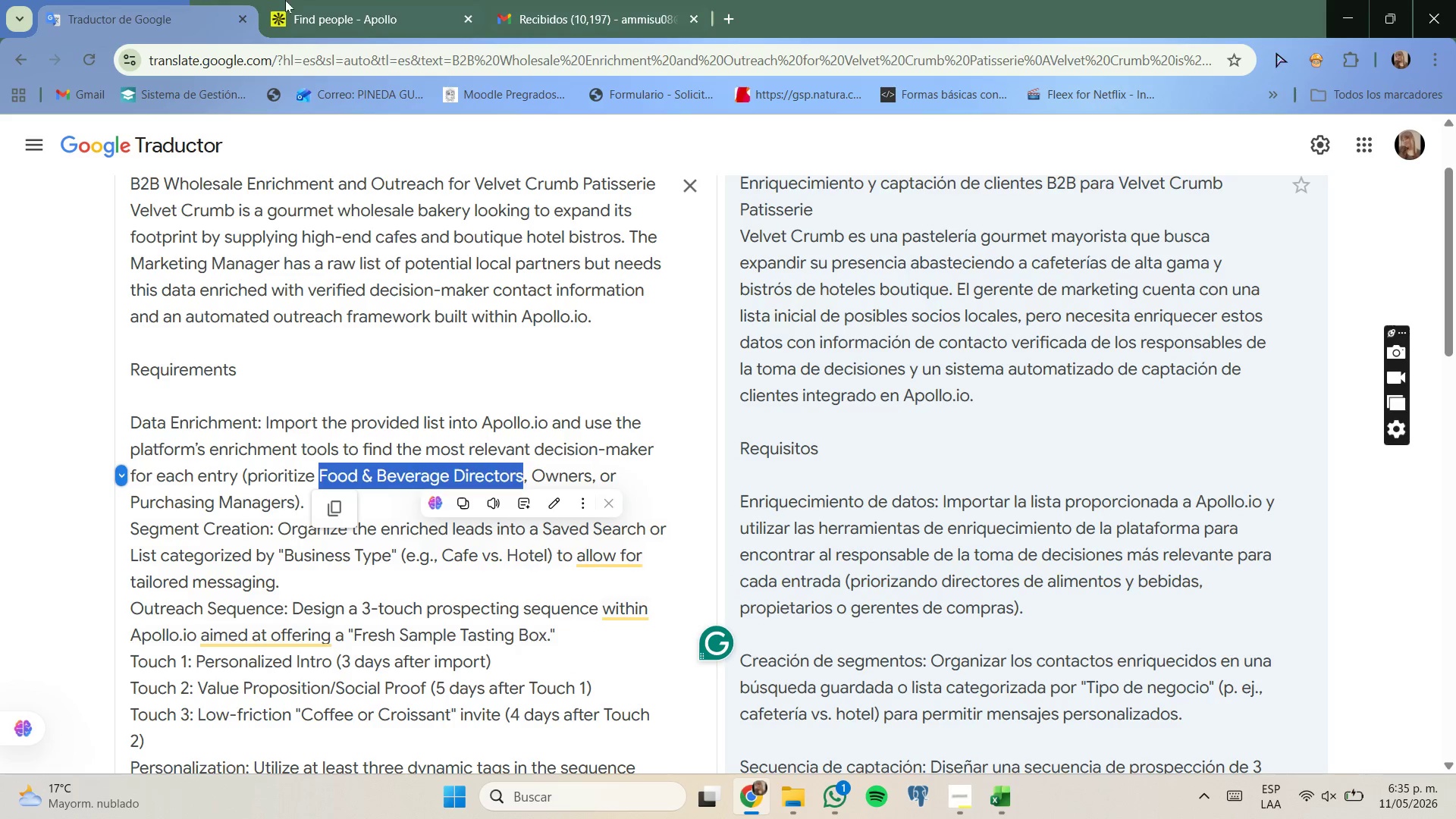 
left_click([285, 0])
 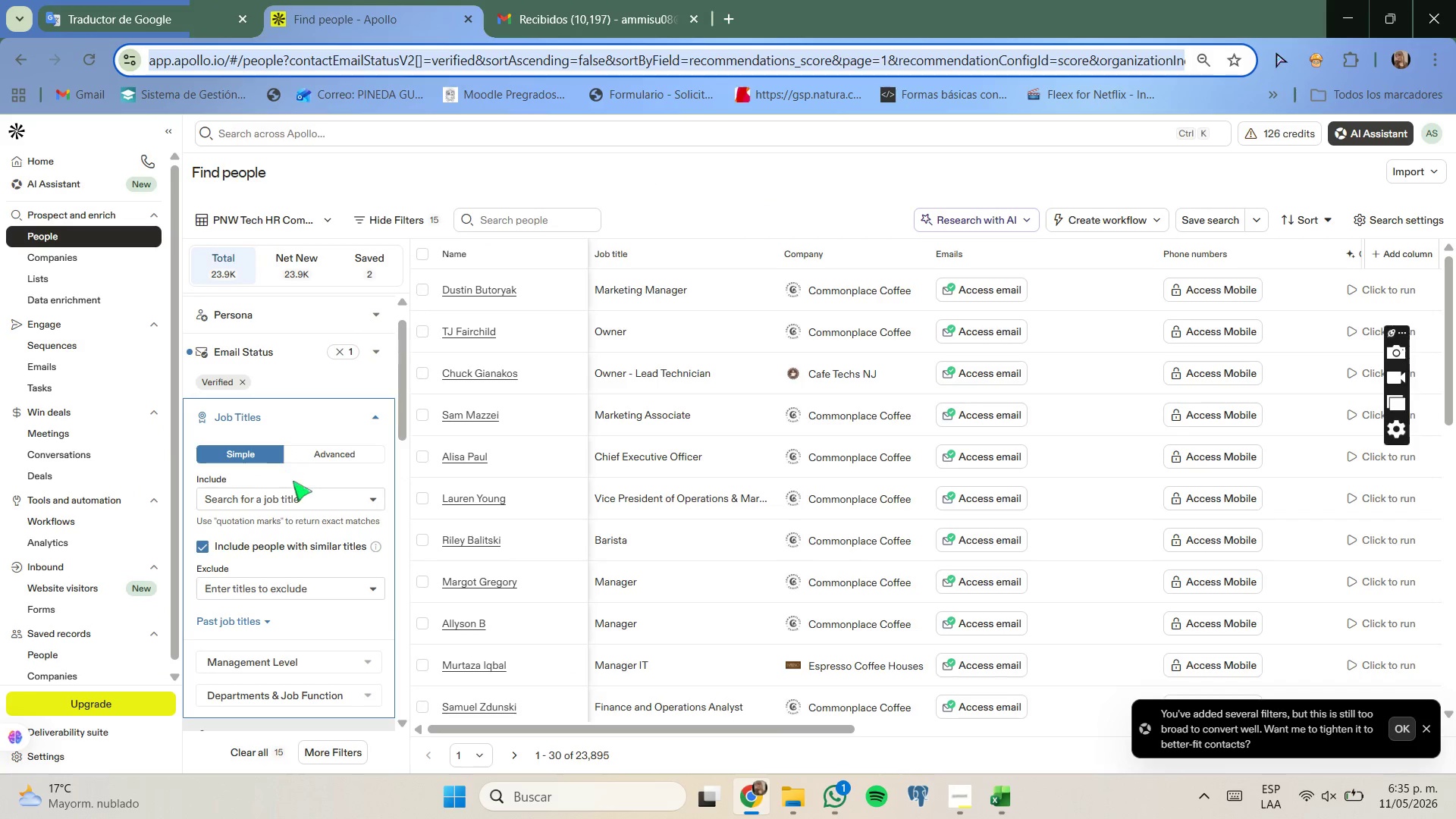 
left_click([300, 497])
 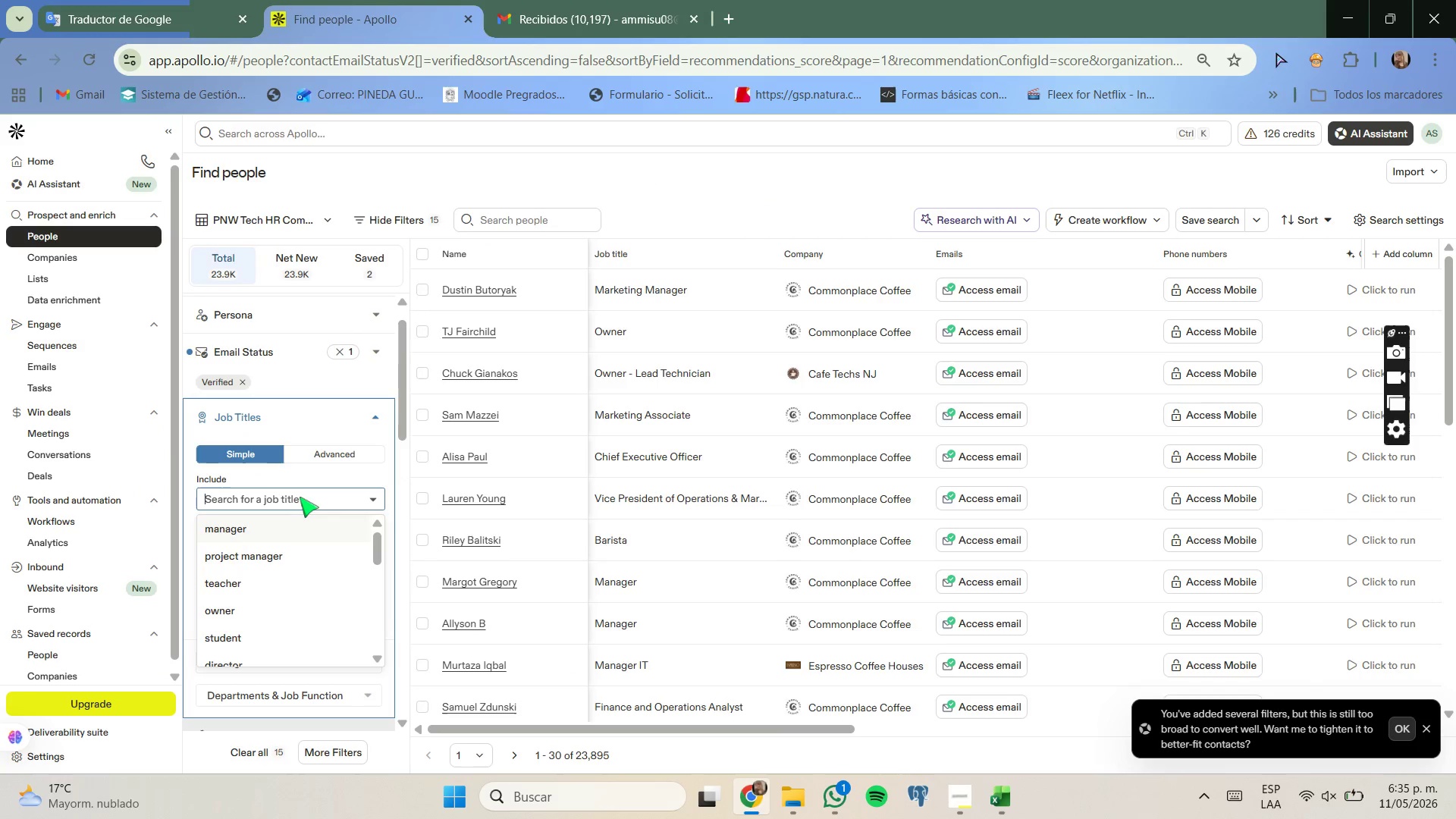 
key(Control+V)
 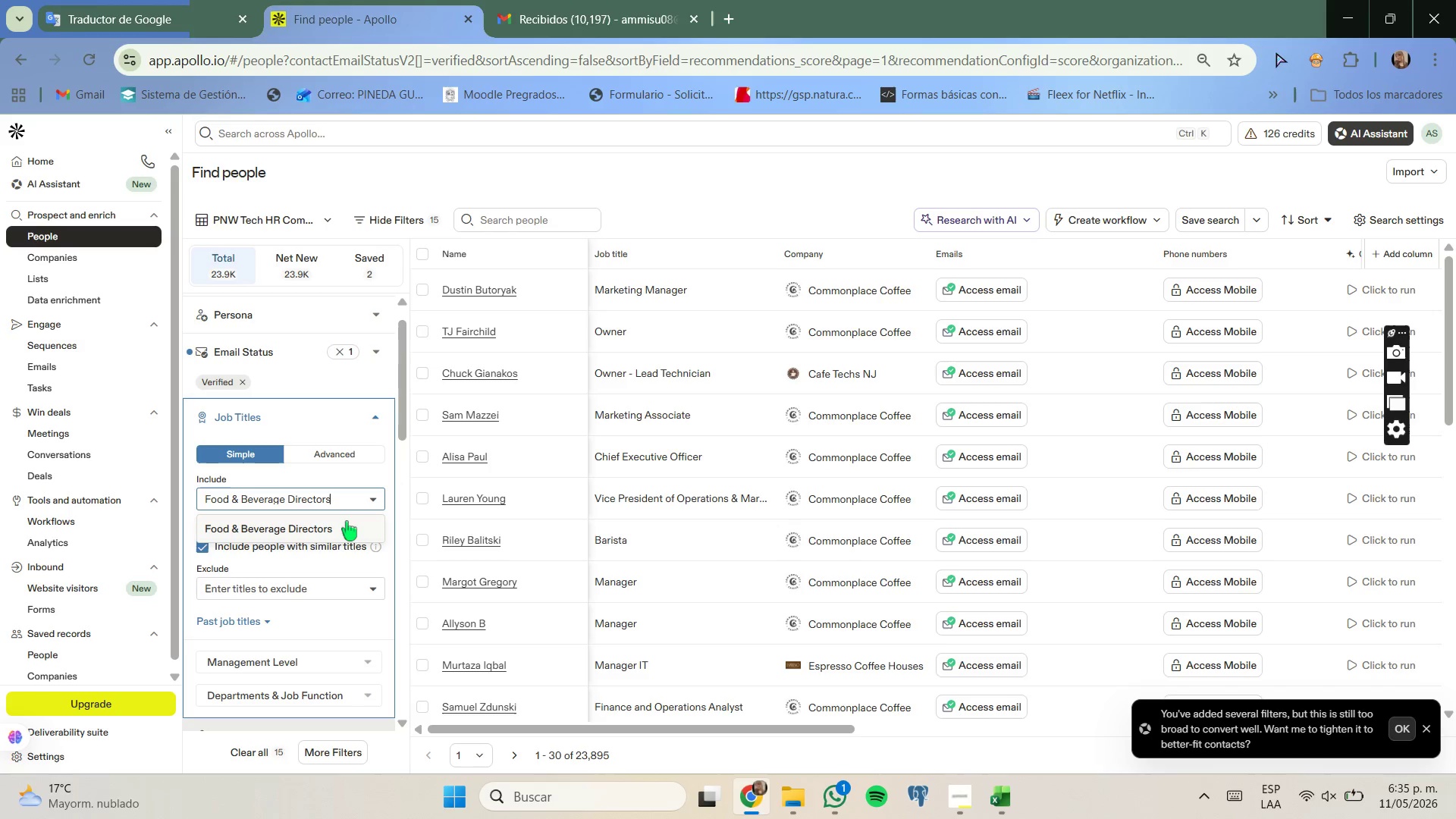 
left_click([347, 521])
 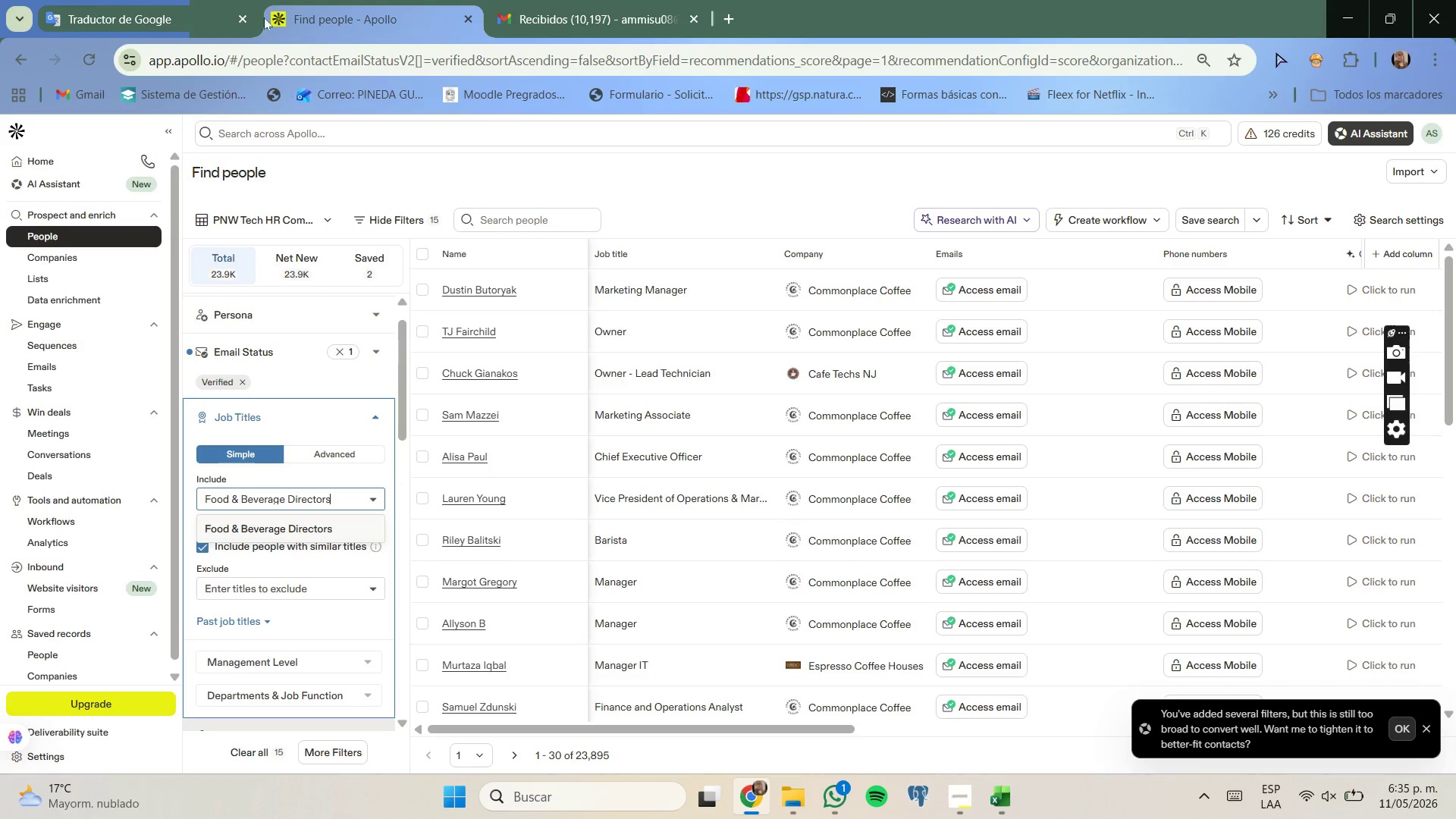 
left_click([189, 0])
 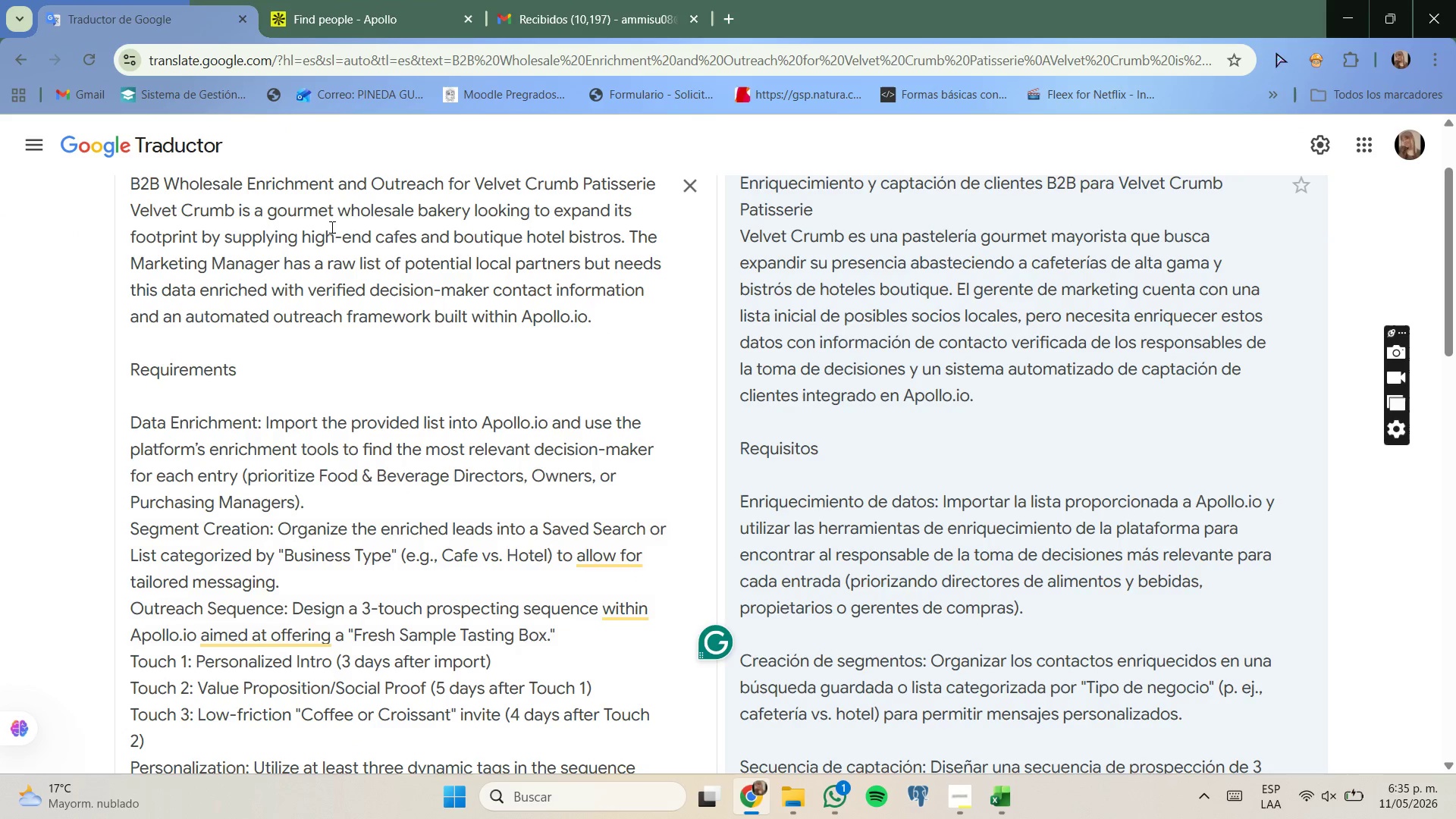 
wait(10.88)
 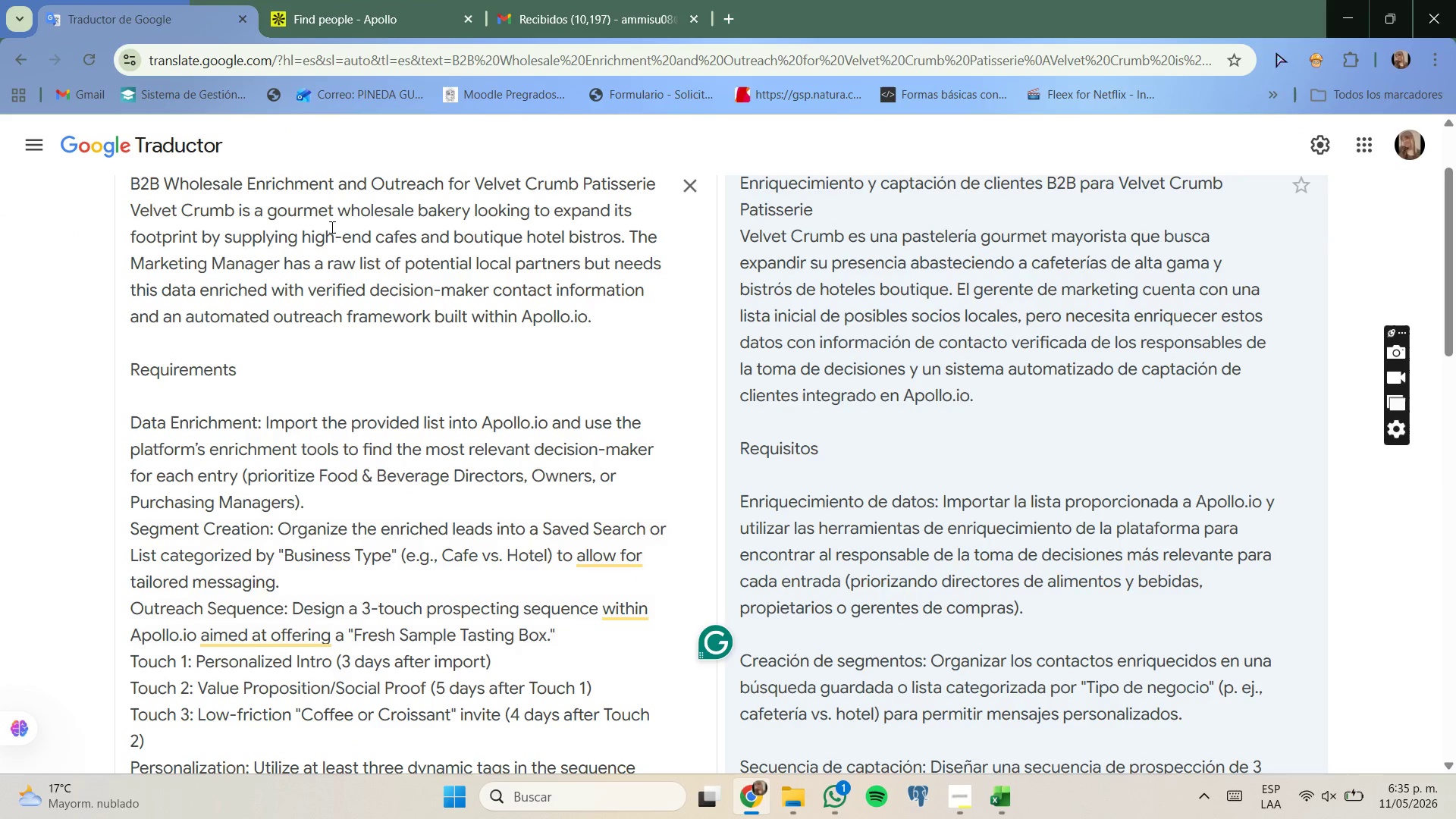 
left_click_drag(start_coordinate=[530, 473], to_coordinate=[593, 475])
 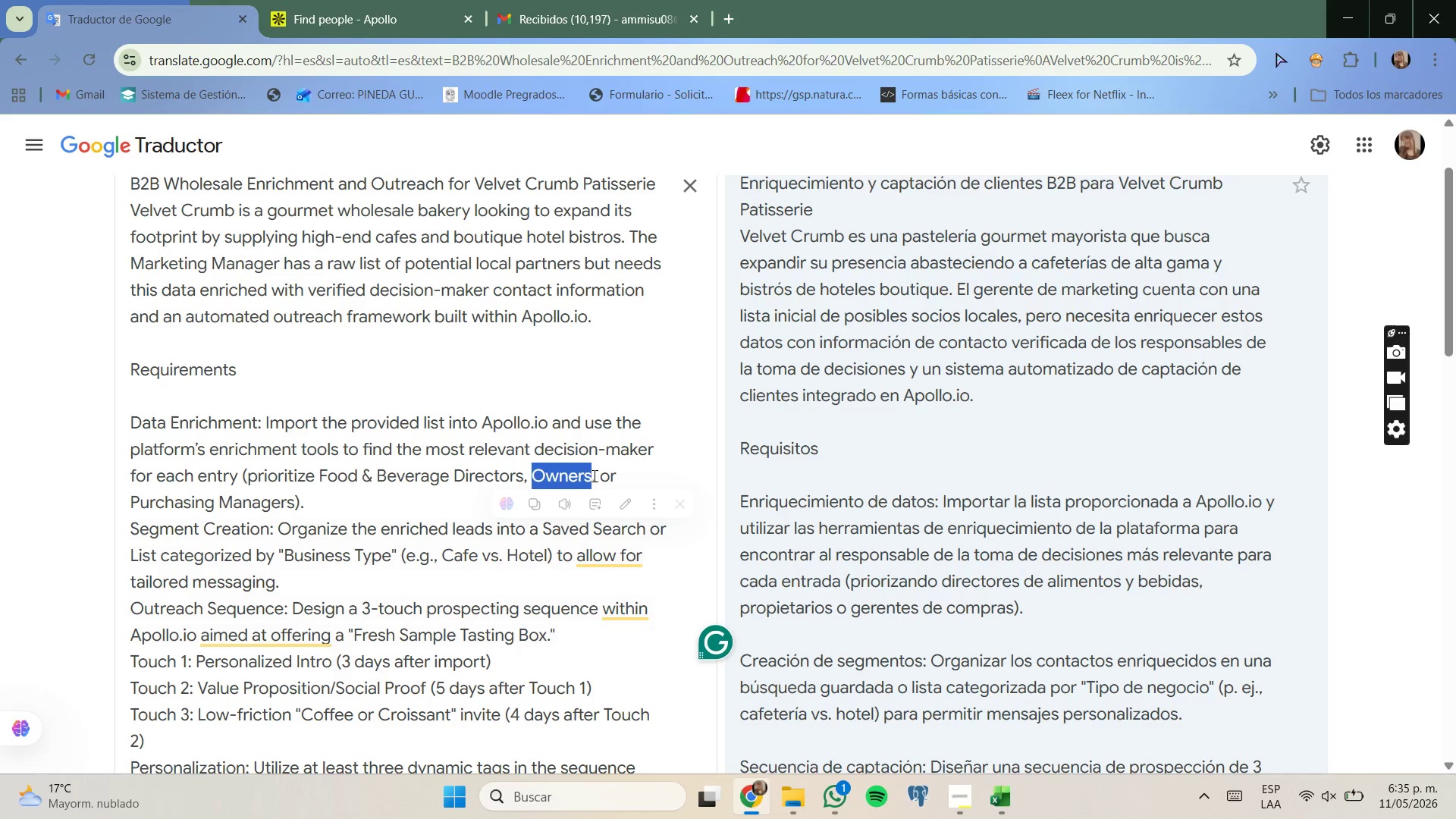 
key(Control+C)
 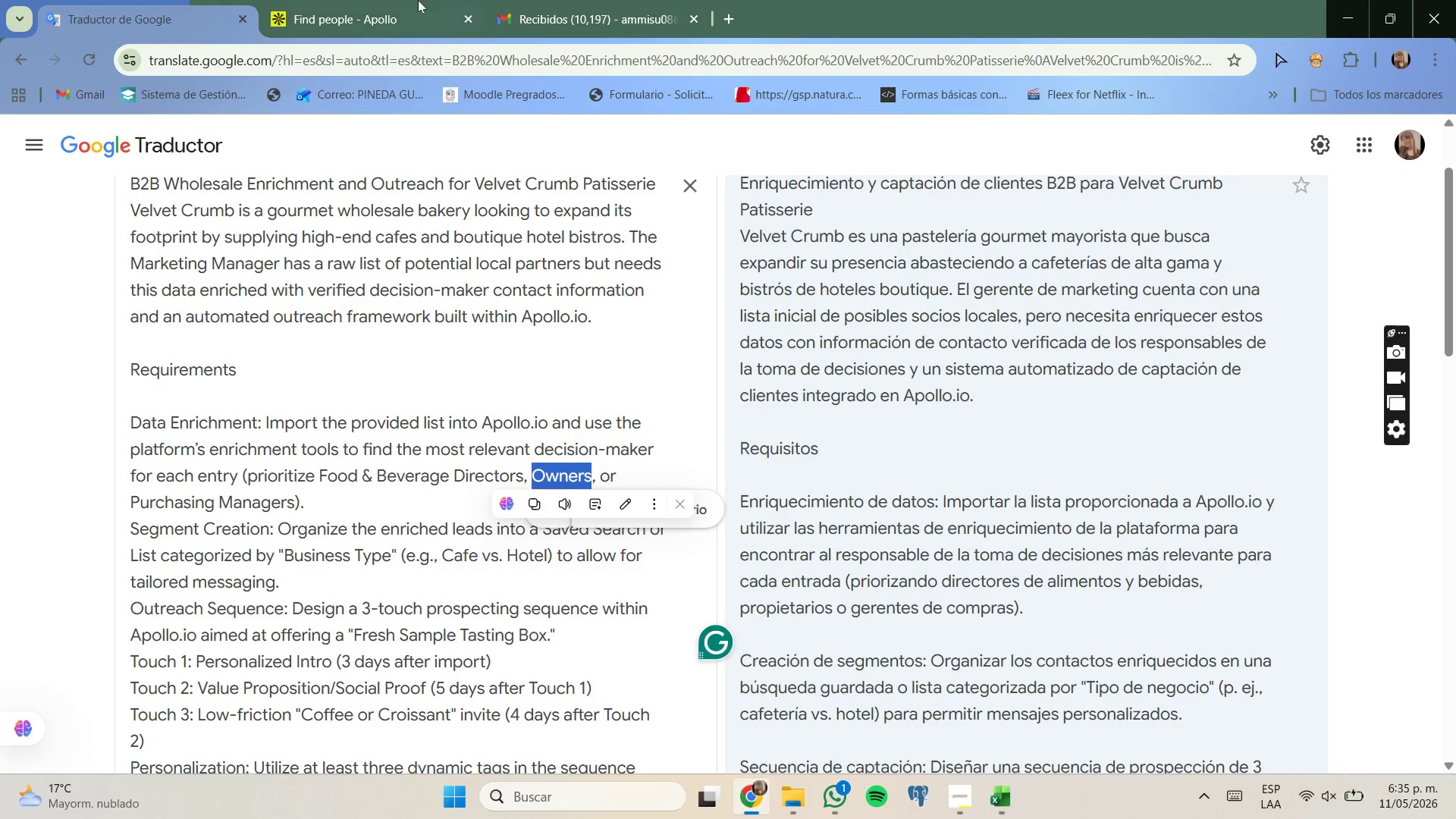 
left_click([407, 0])
 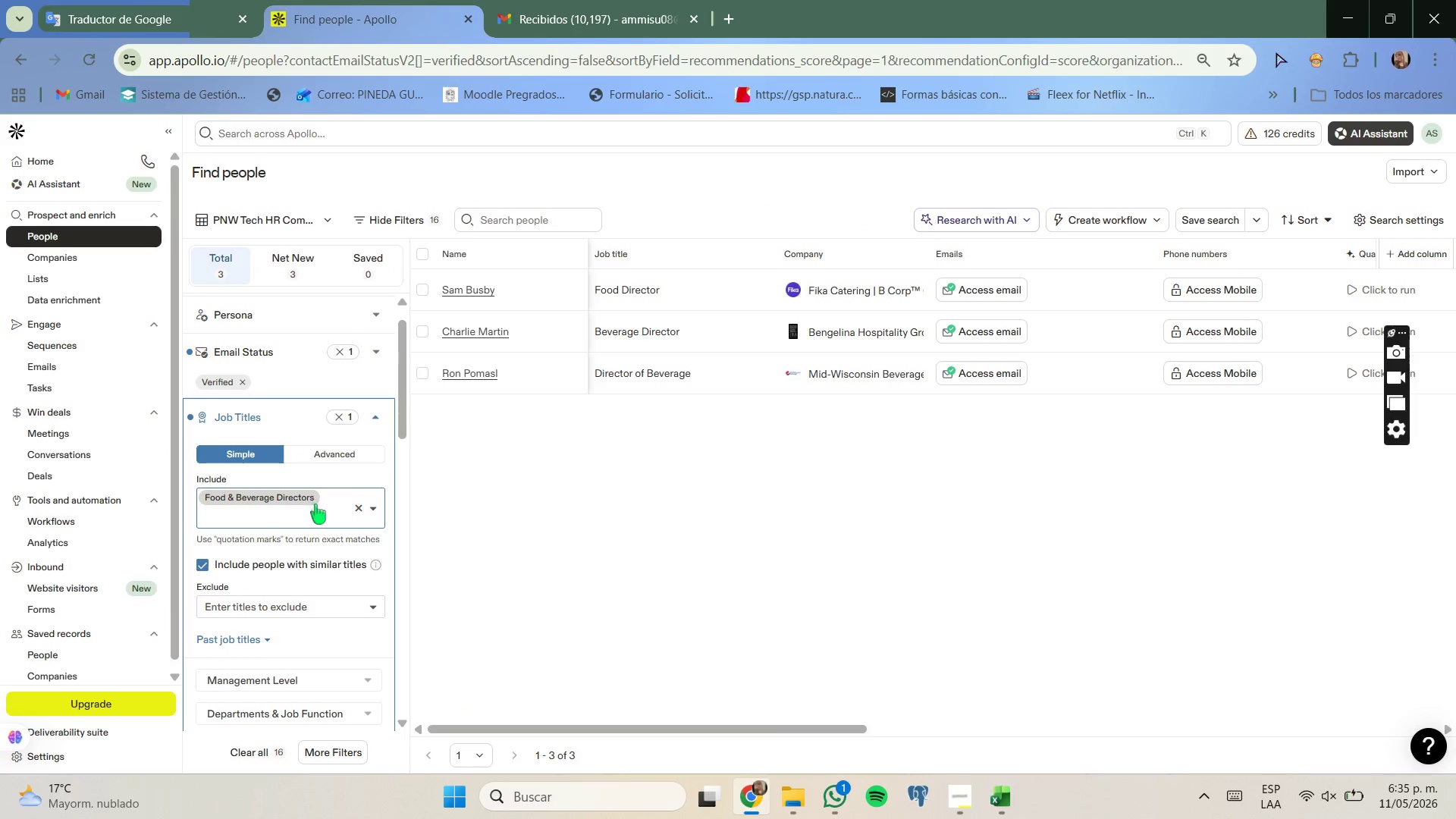 
key(Control+ControlLeft)
 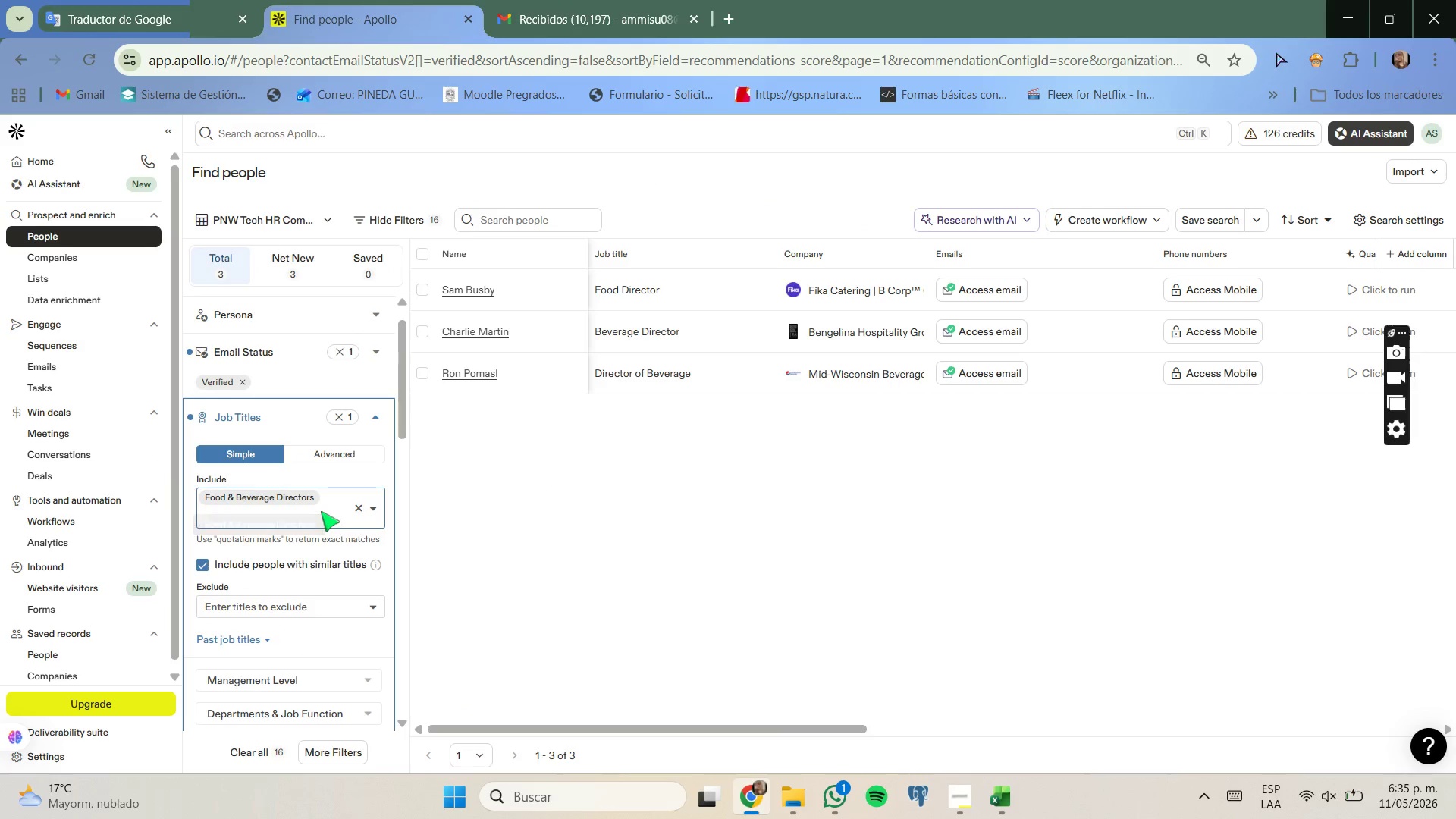 
key(Control+V)
 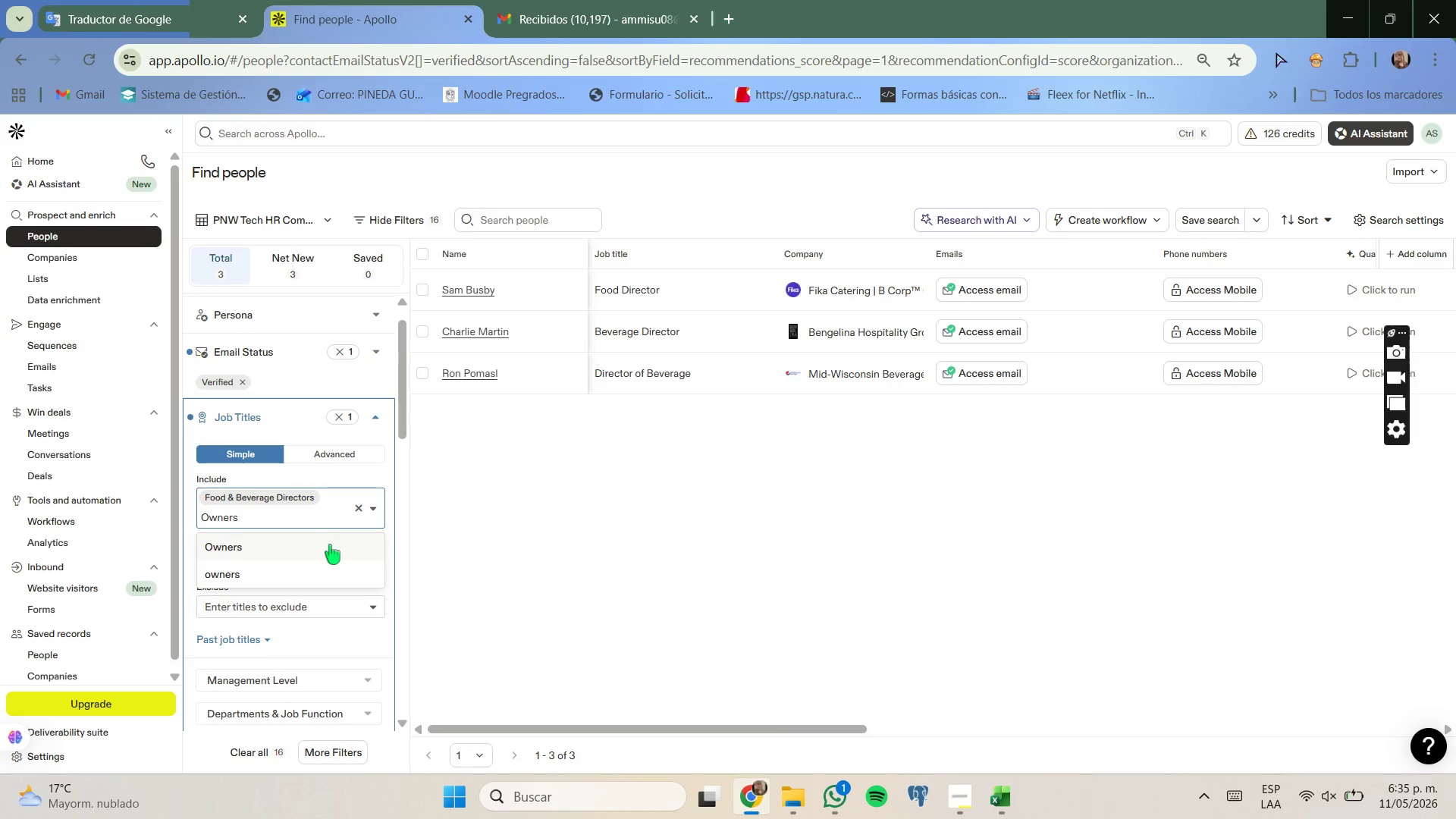 
left_click([330, 545])
 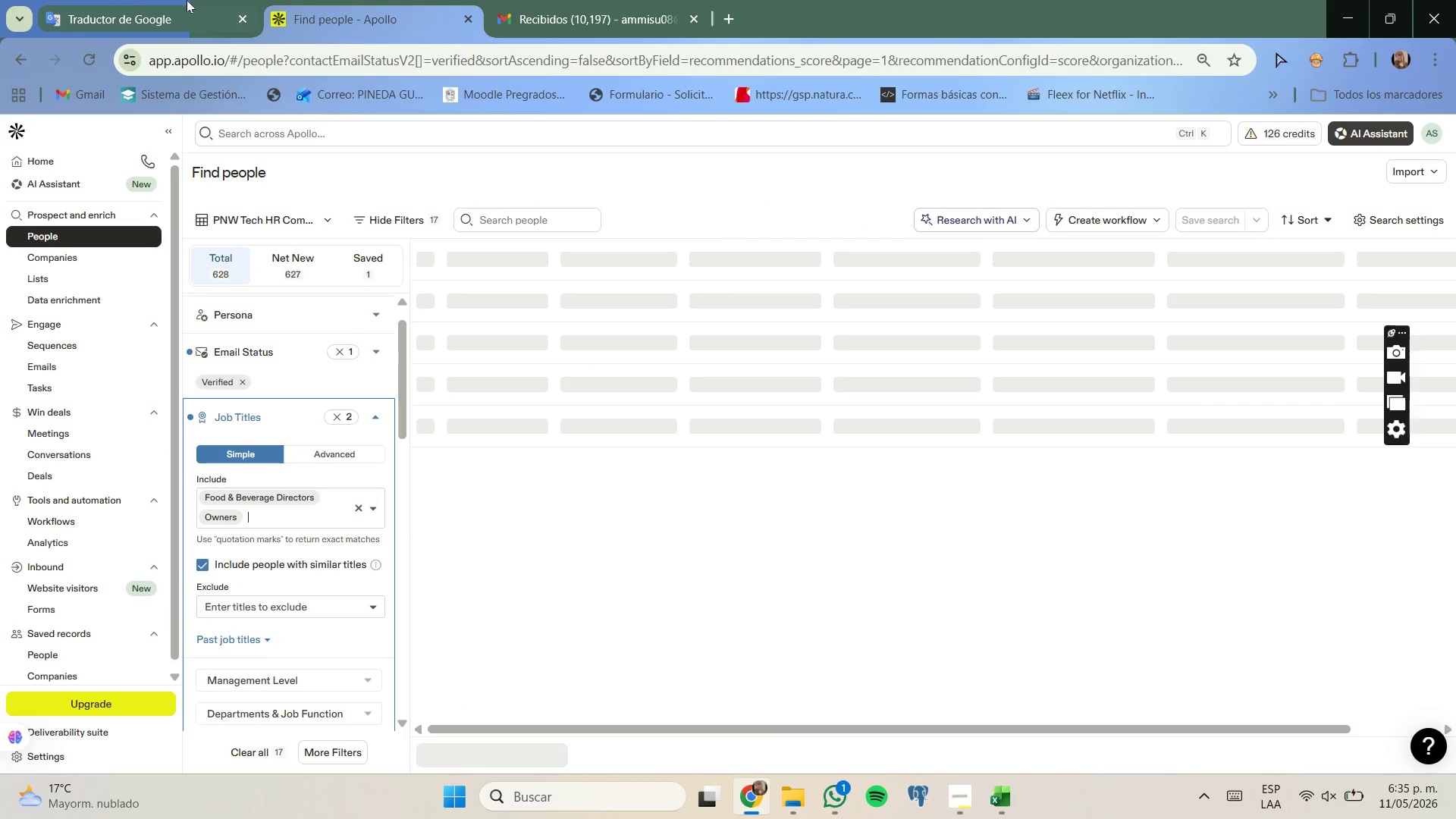 
left_click([187, 0])
 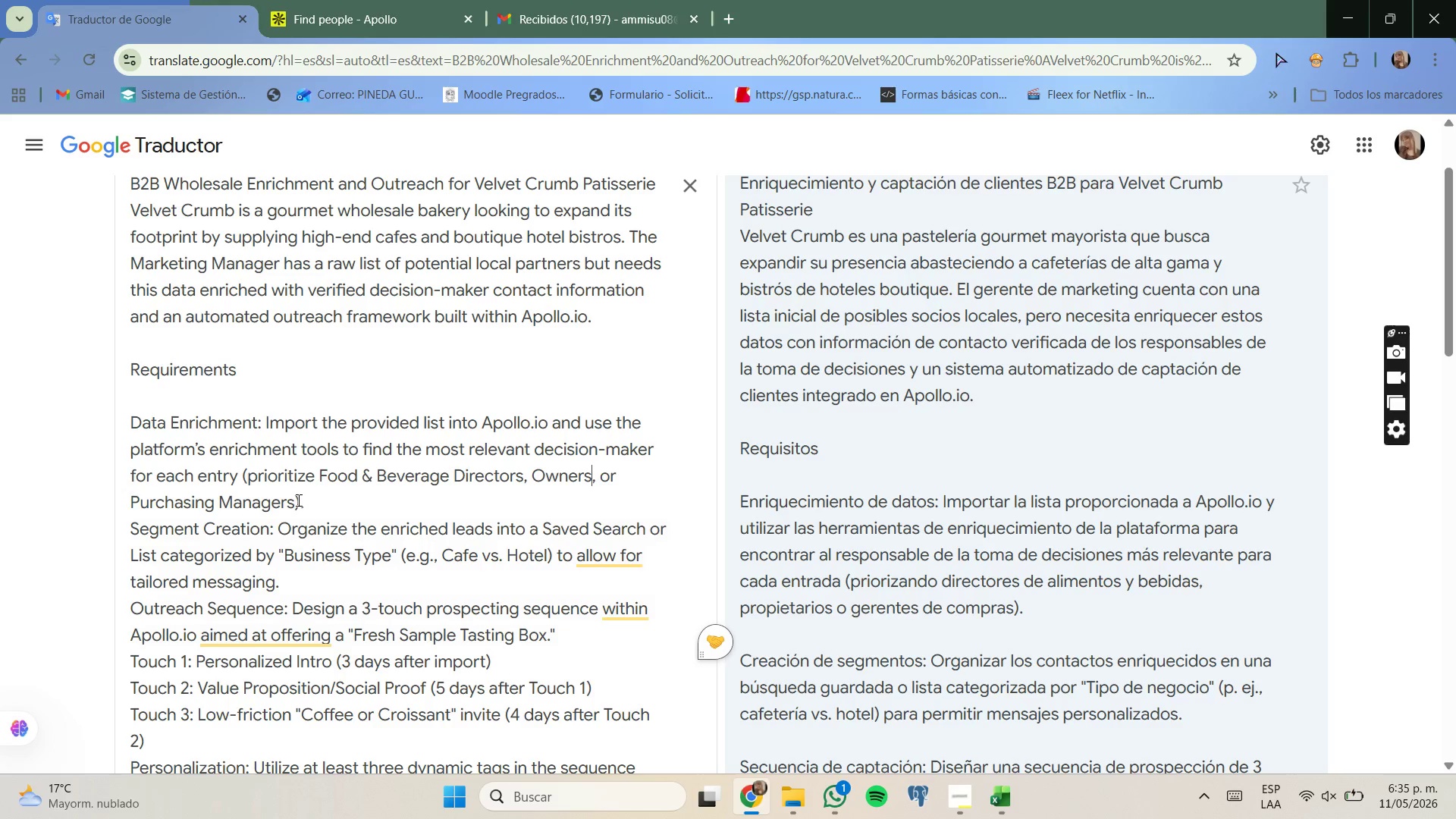 
left_click_drag(start_coordinate=[294, 502], to_coordinate=[214, 493])
 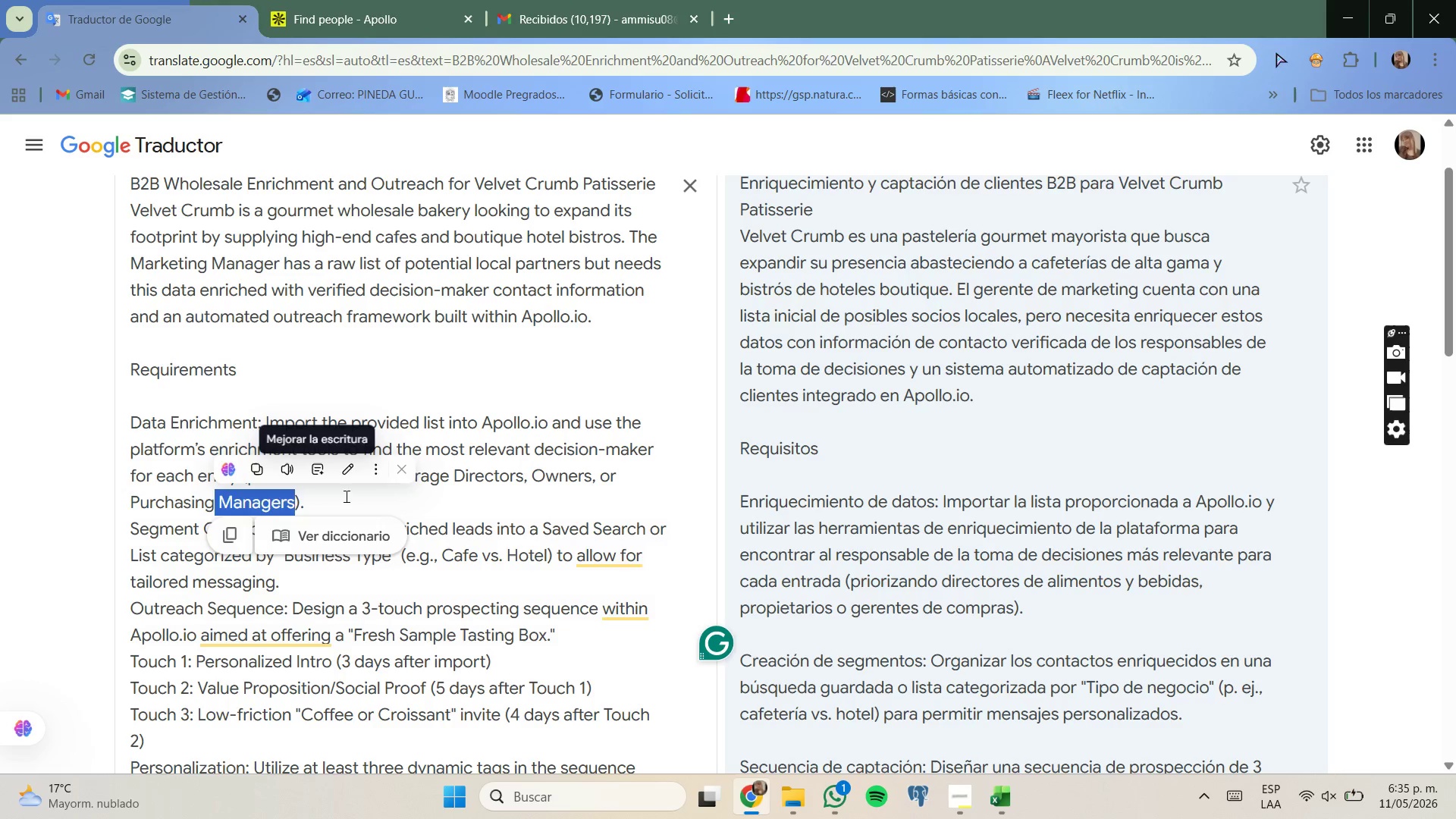 
left_click([351, 504])
 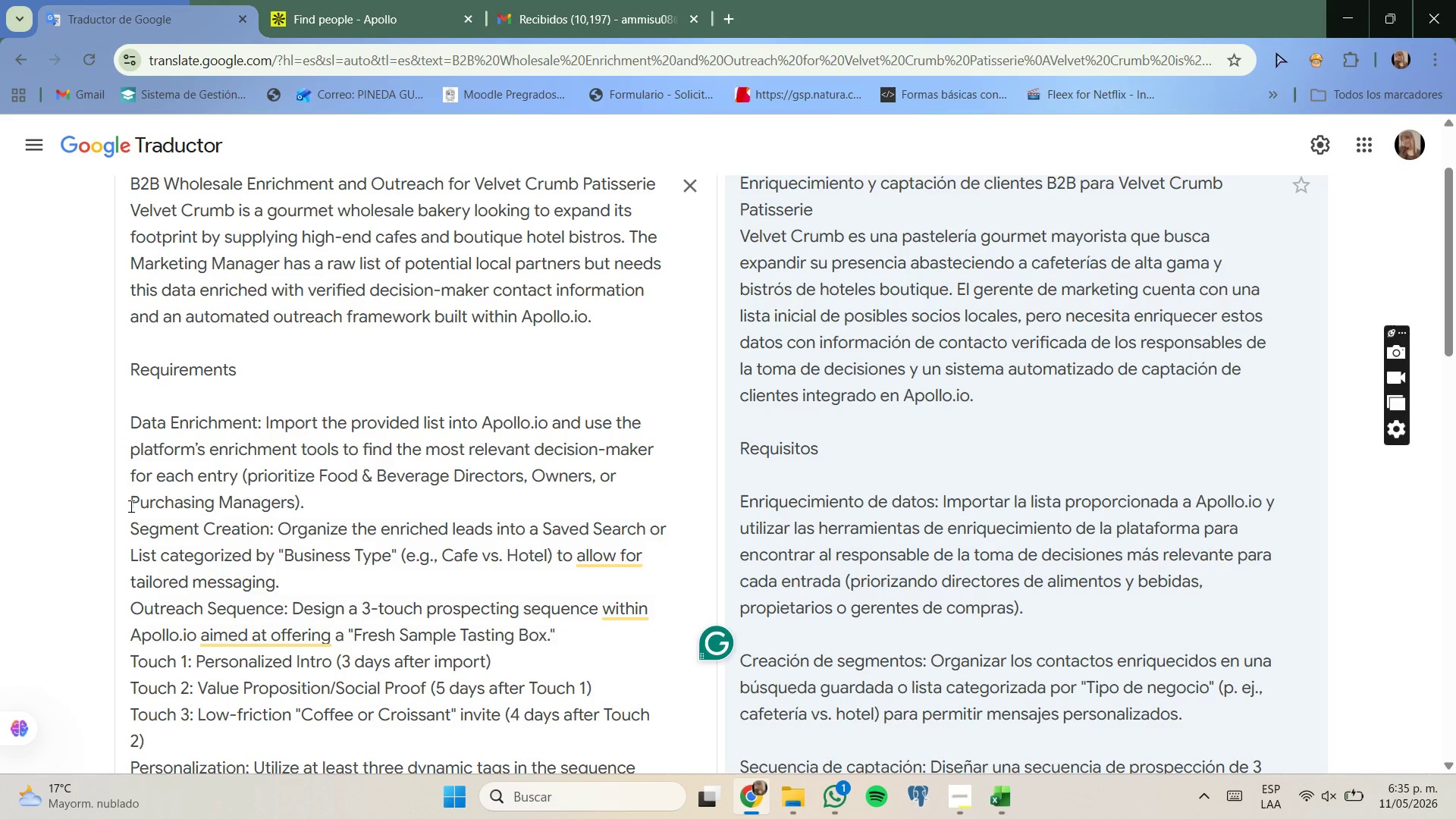 
left_click_drag(start_coordinate=[130, 506], to_coordinate=[294, 507])
 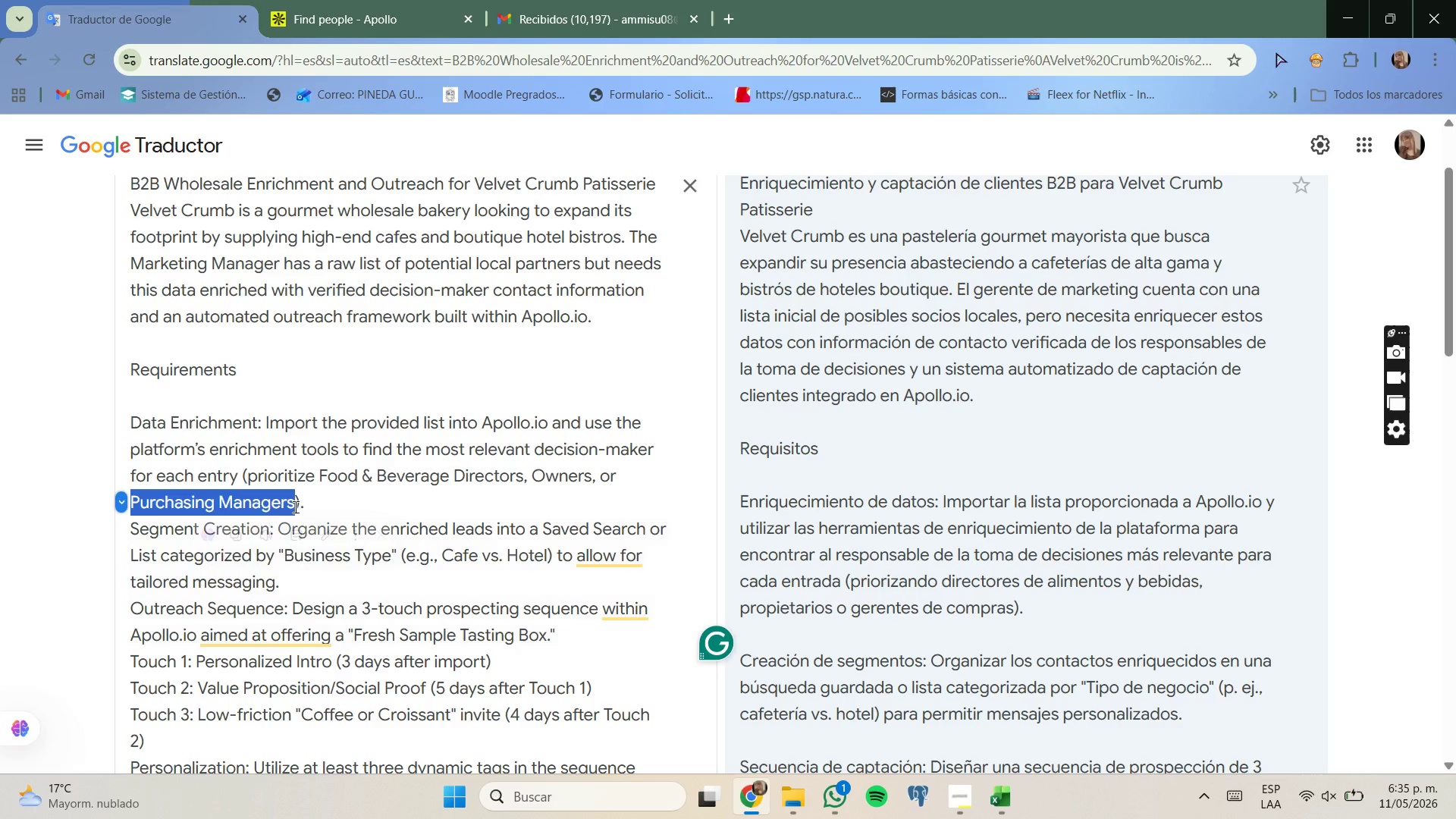 
key(Control+C)
 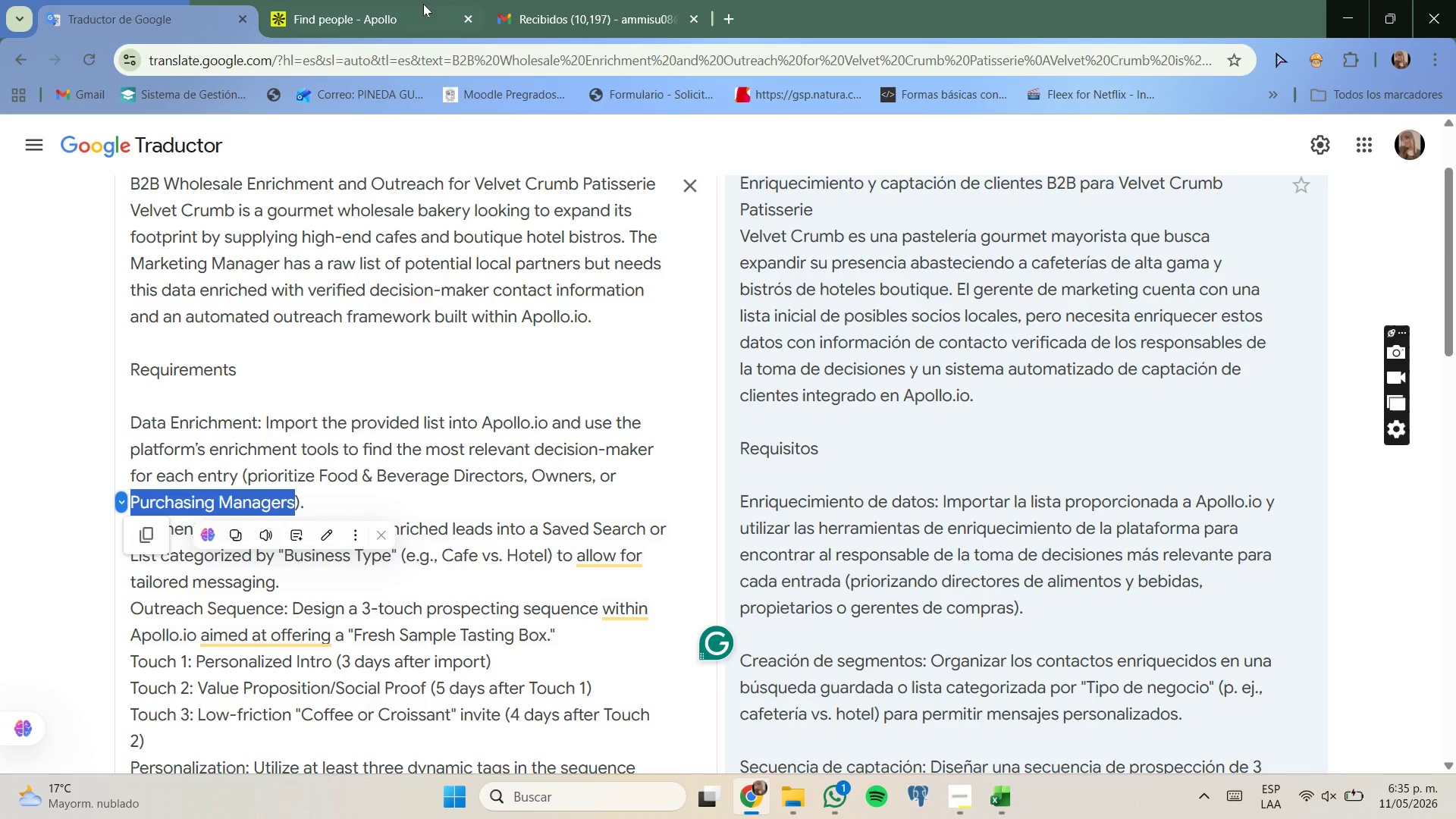 
left_click([423, 4])
 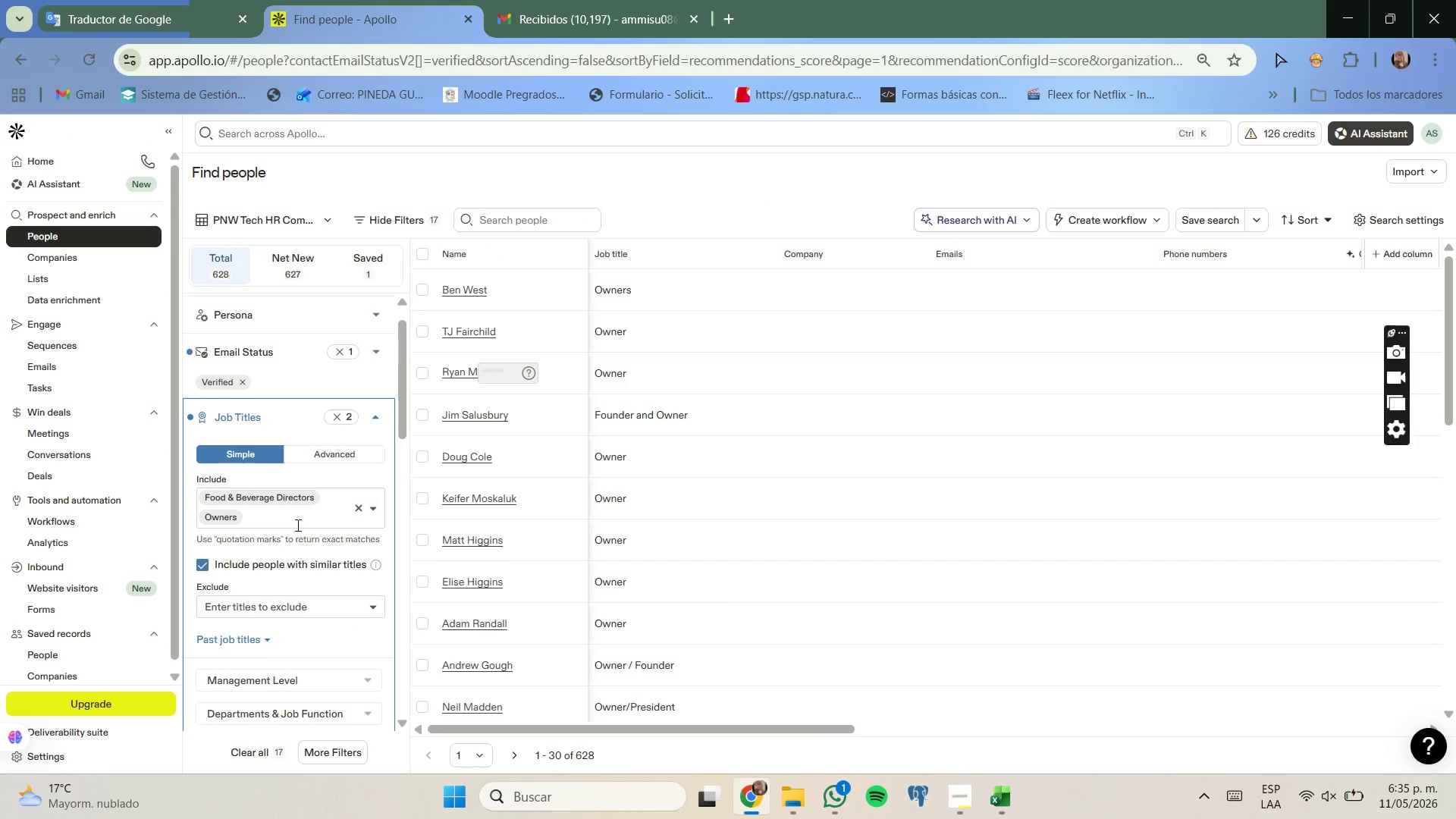 
left_click([298, 522])
 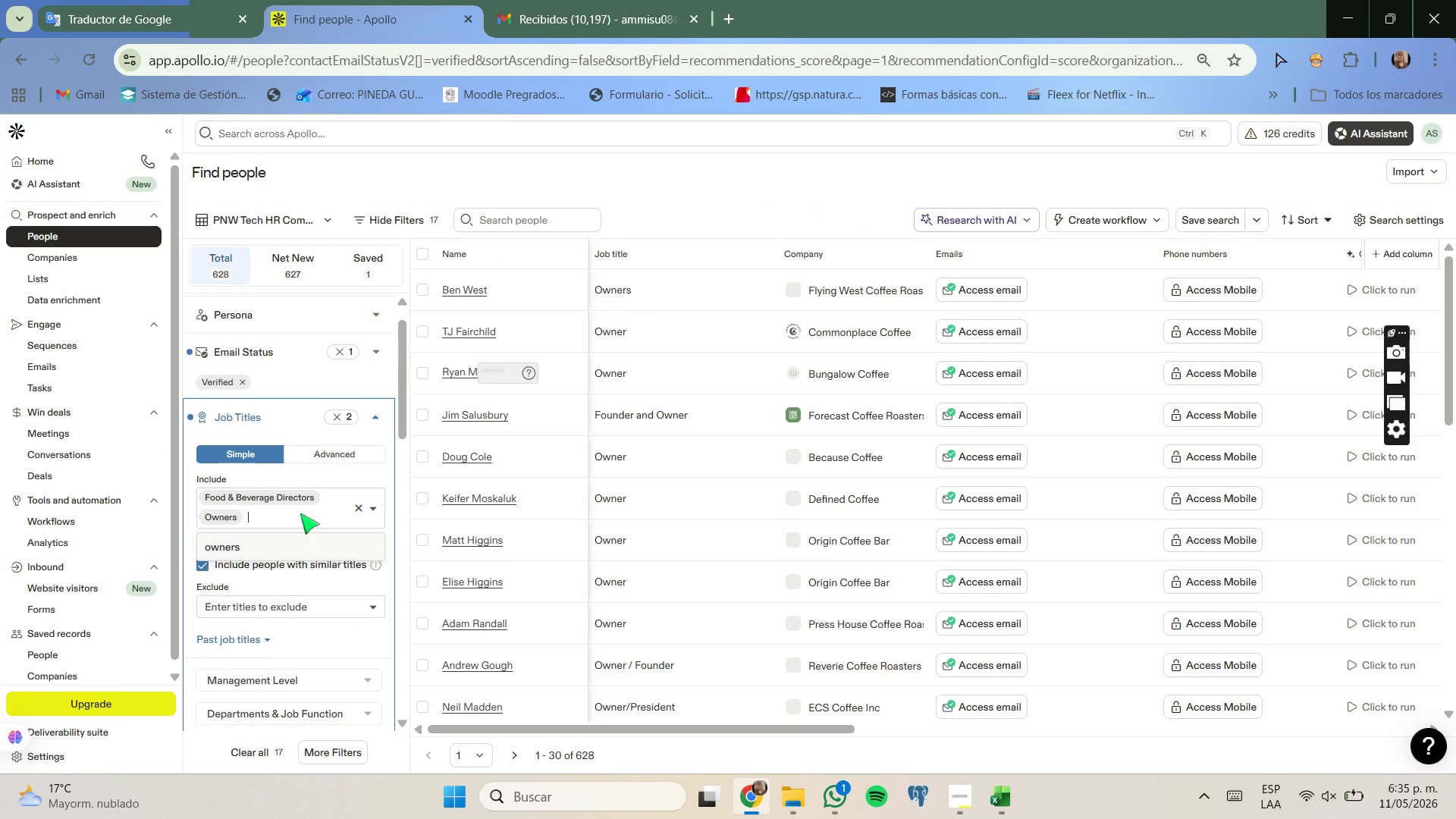 
key(Control+ControlLeft)
 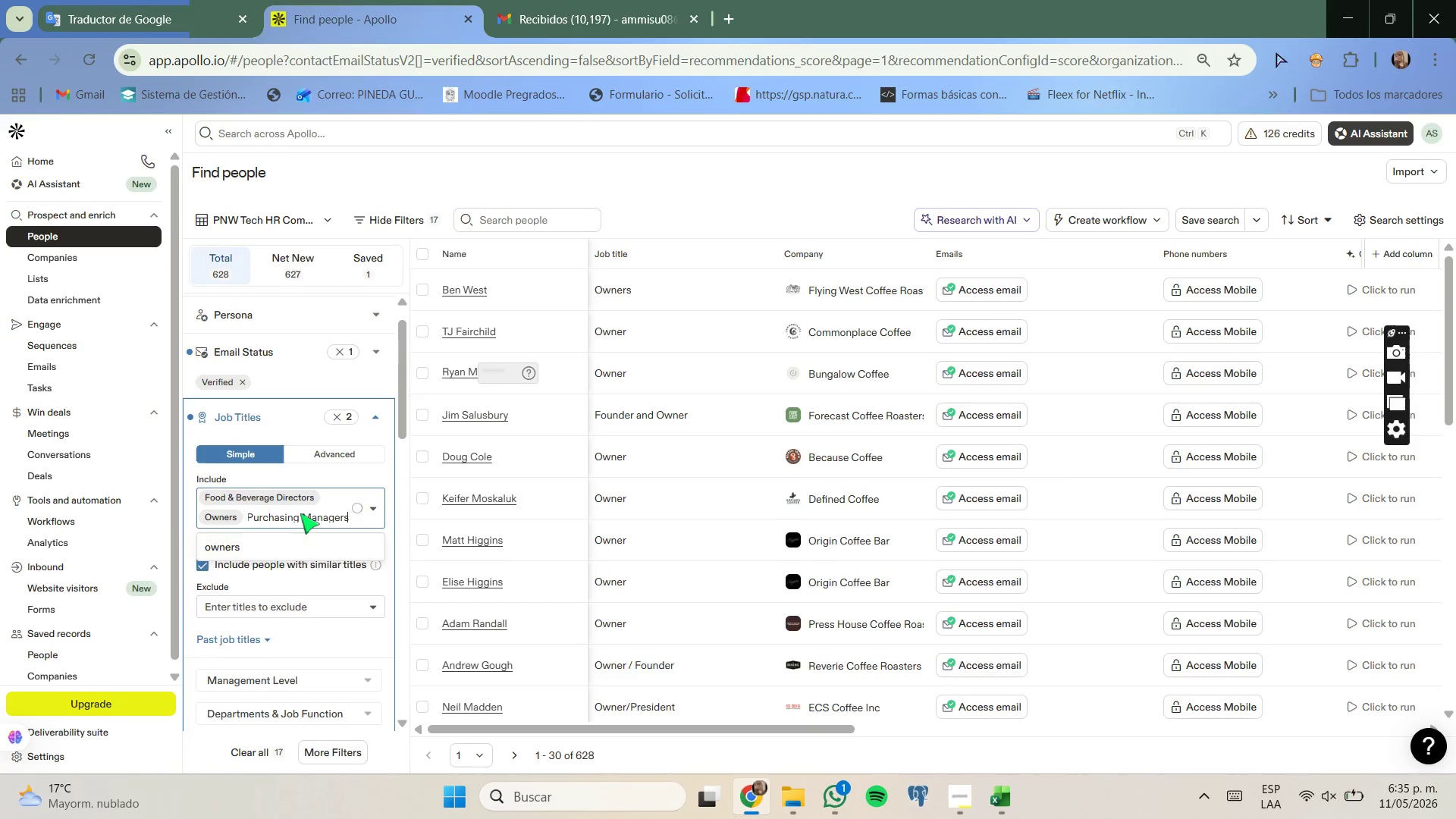 
key(Control+V)
 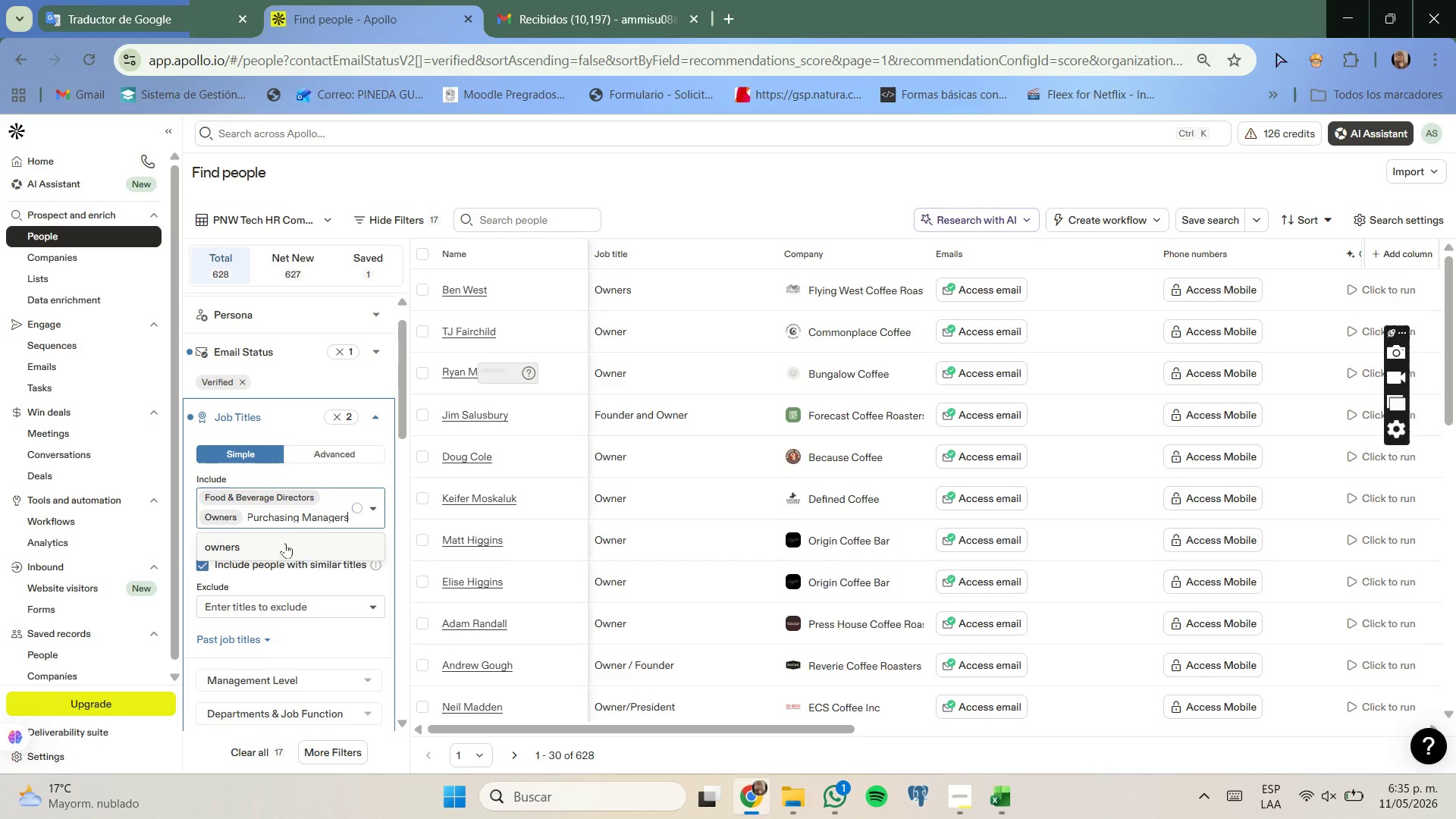 
left_click([291, 544])
 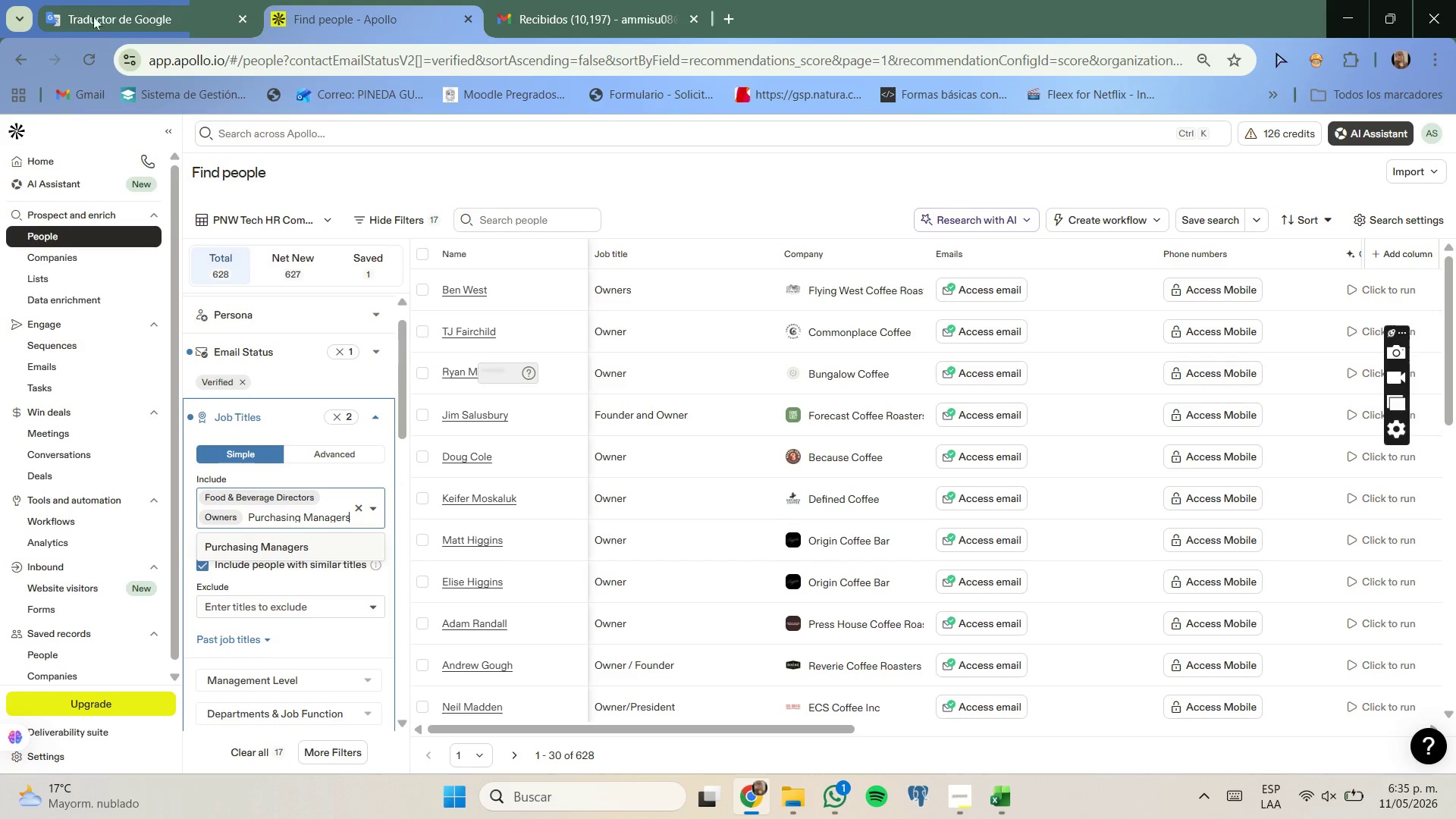 
left_click([116, 0])
 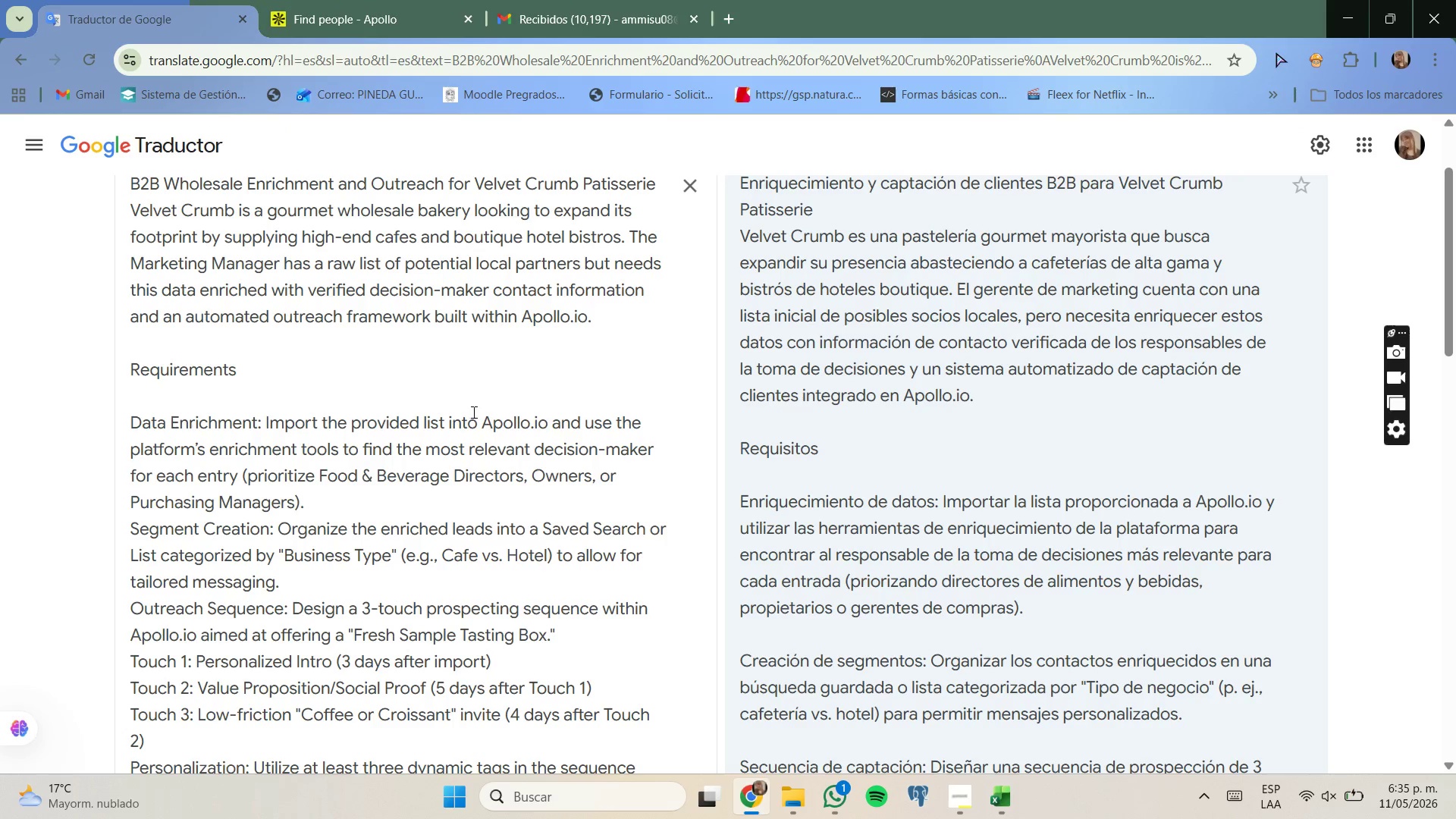 
scroll: coordinate [725, 476], scroll_direction: down, amount: 1.0
 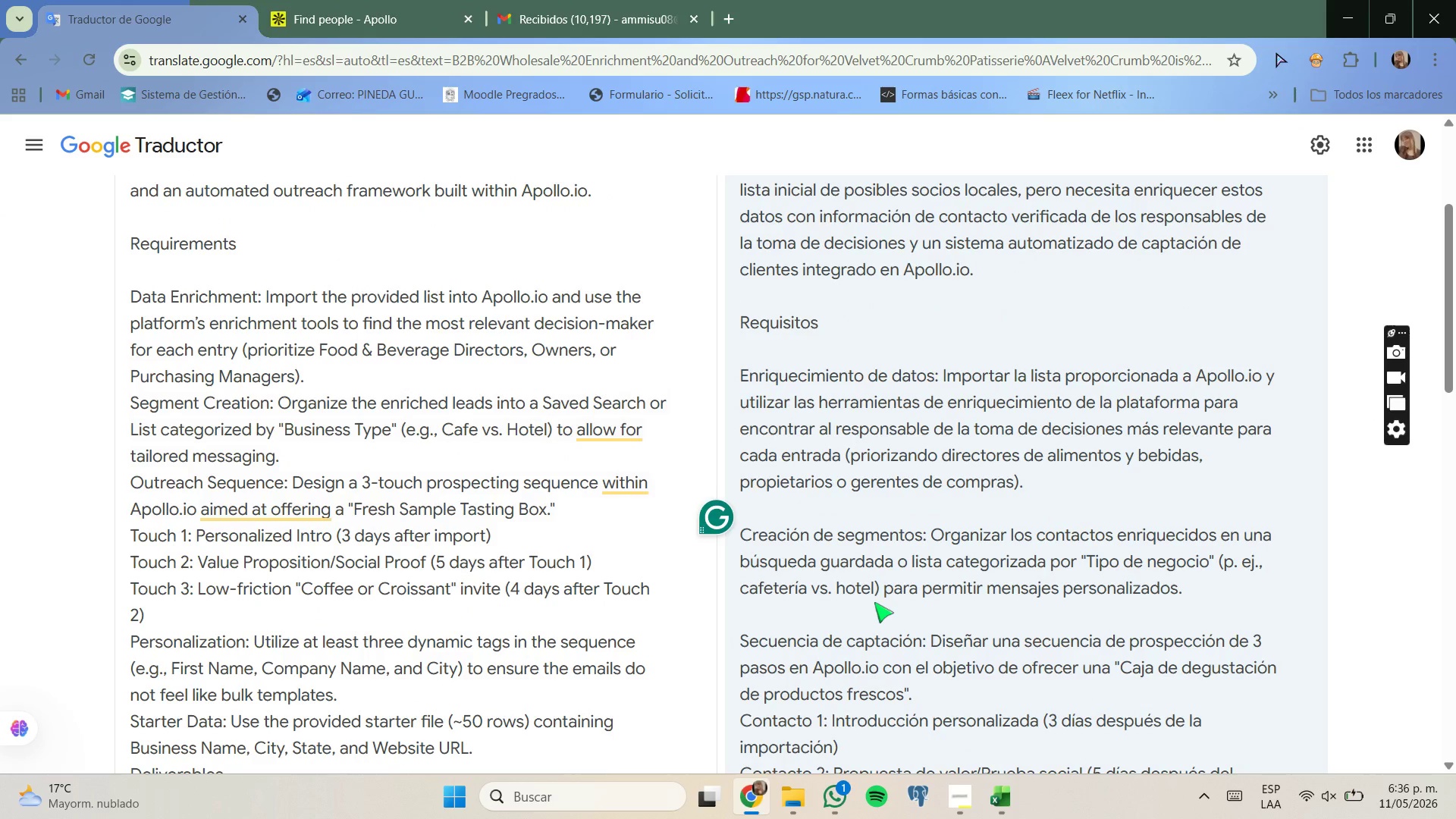 
scroll: coordinate [477, 468], scroll_direction: none, amount: 0.0
 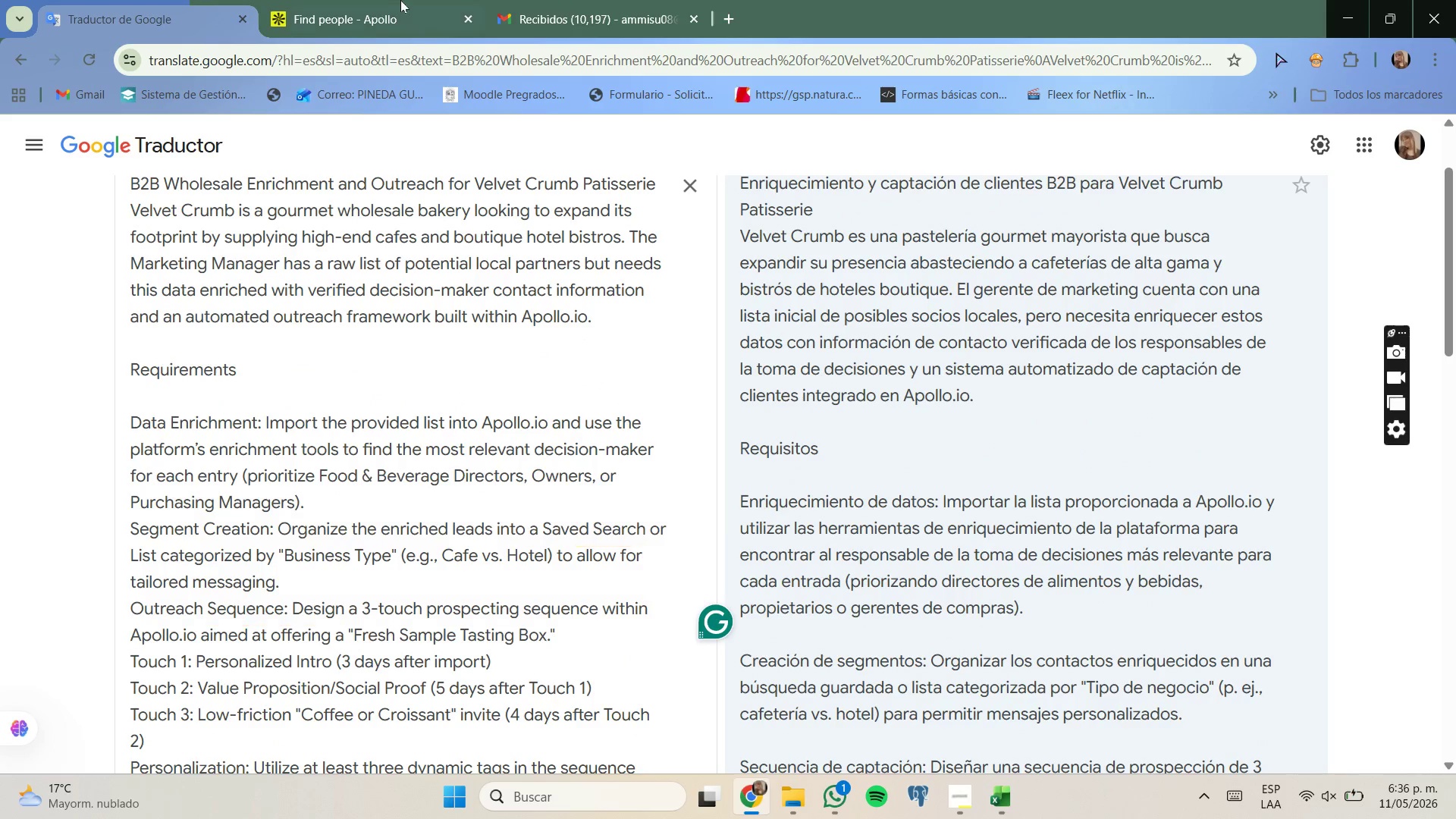 
left_click([400, 0])
 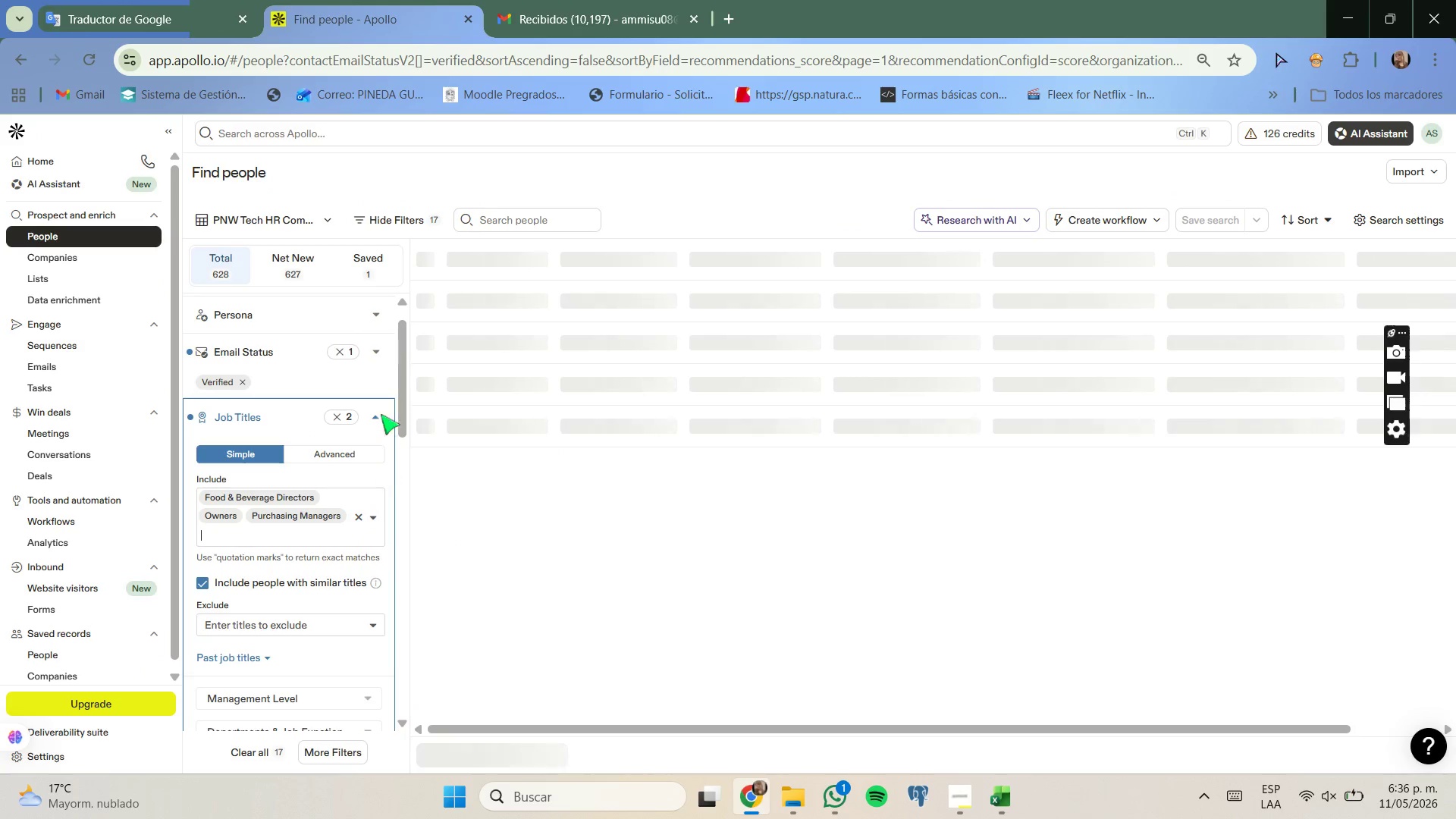 
left_click([381, 412])
 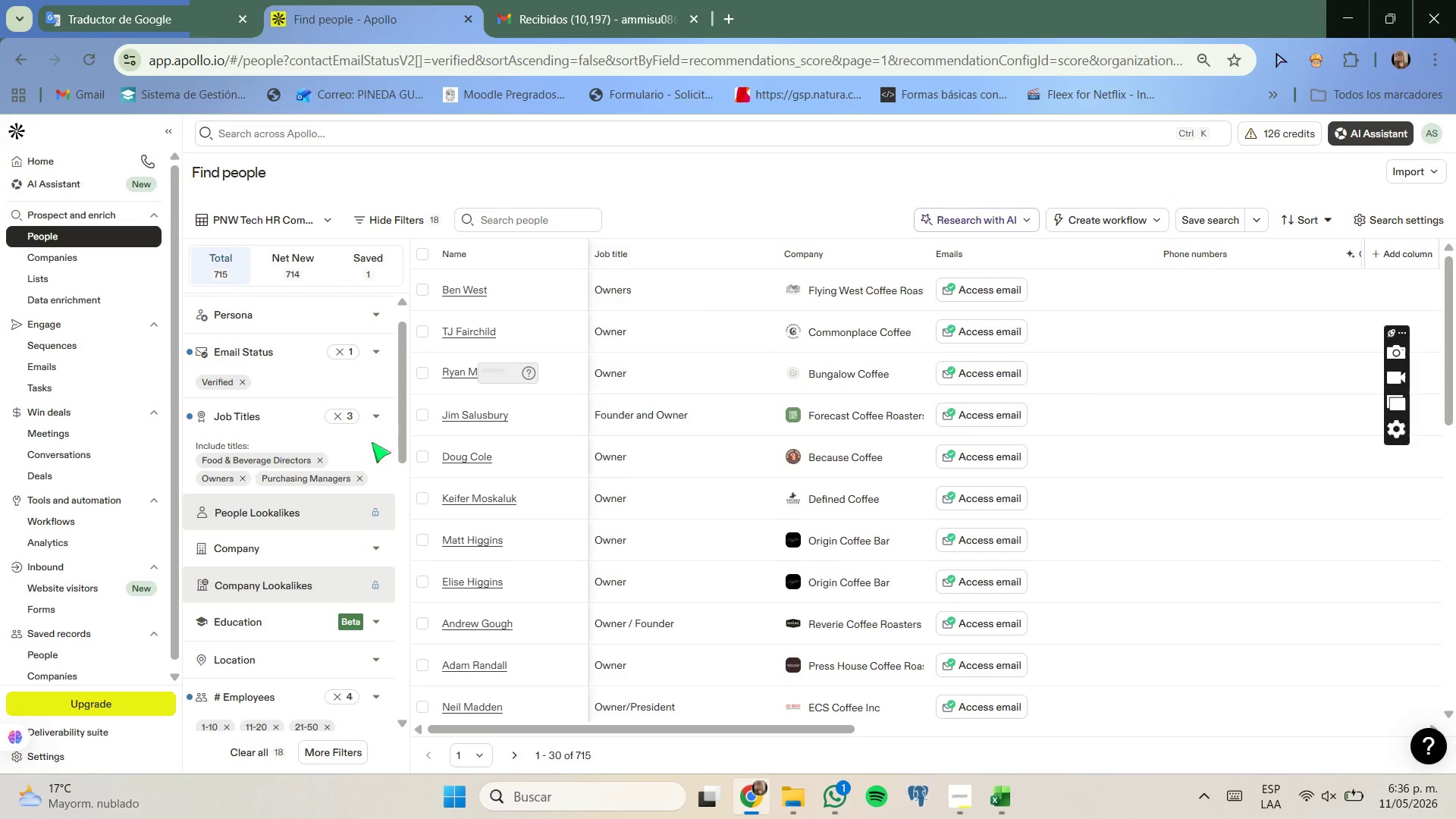 
scroll: coordinate [366, 444], scroll_direction: none, amount: 0.0
 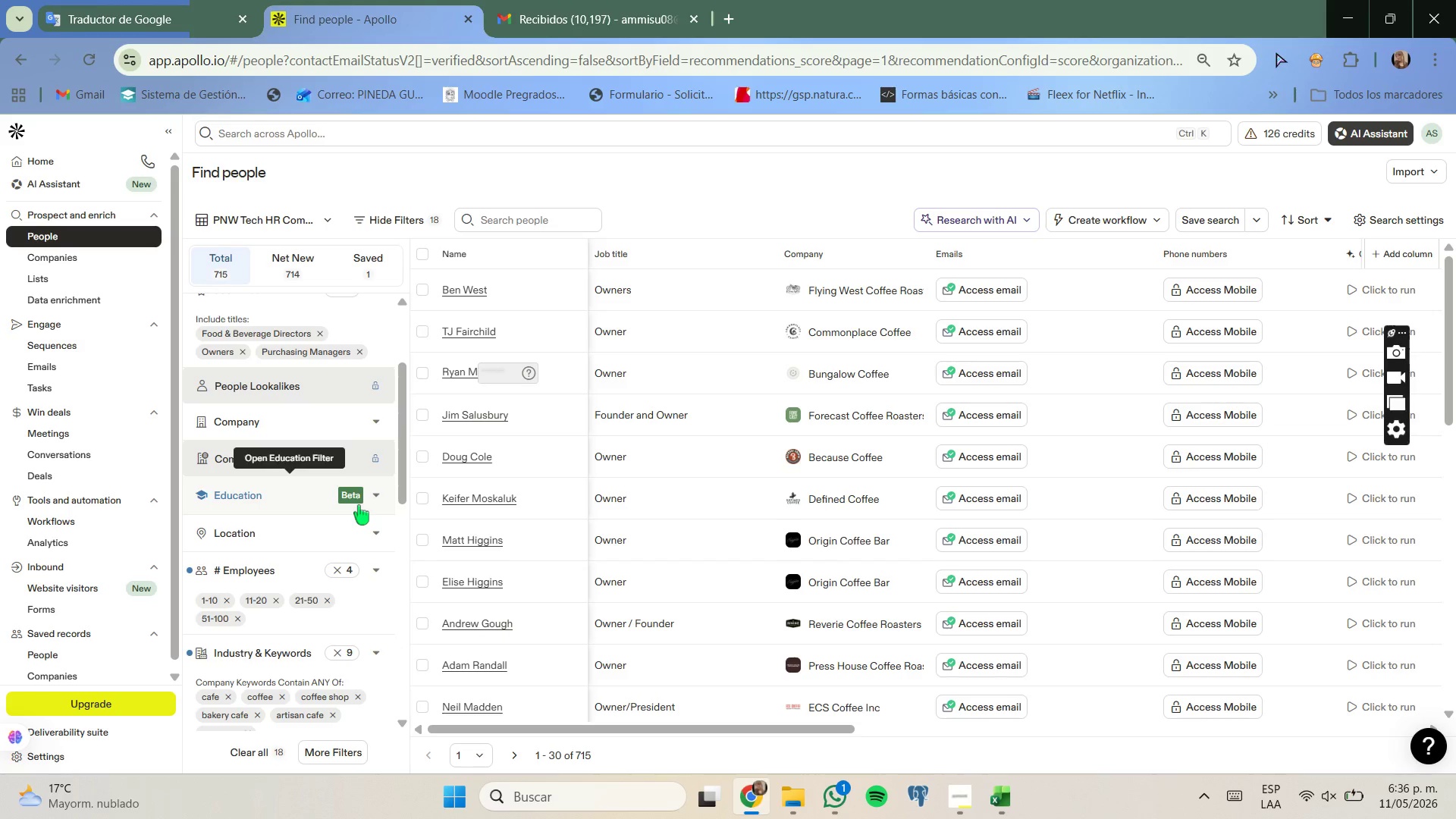 
wait(6.62)
 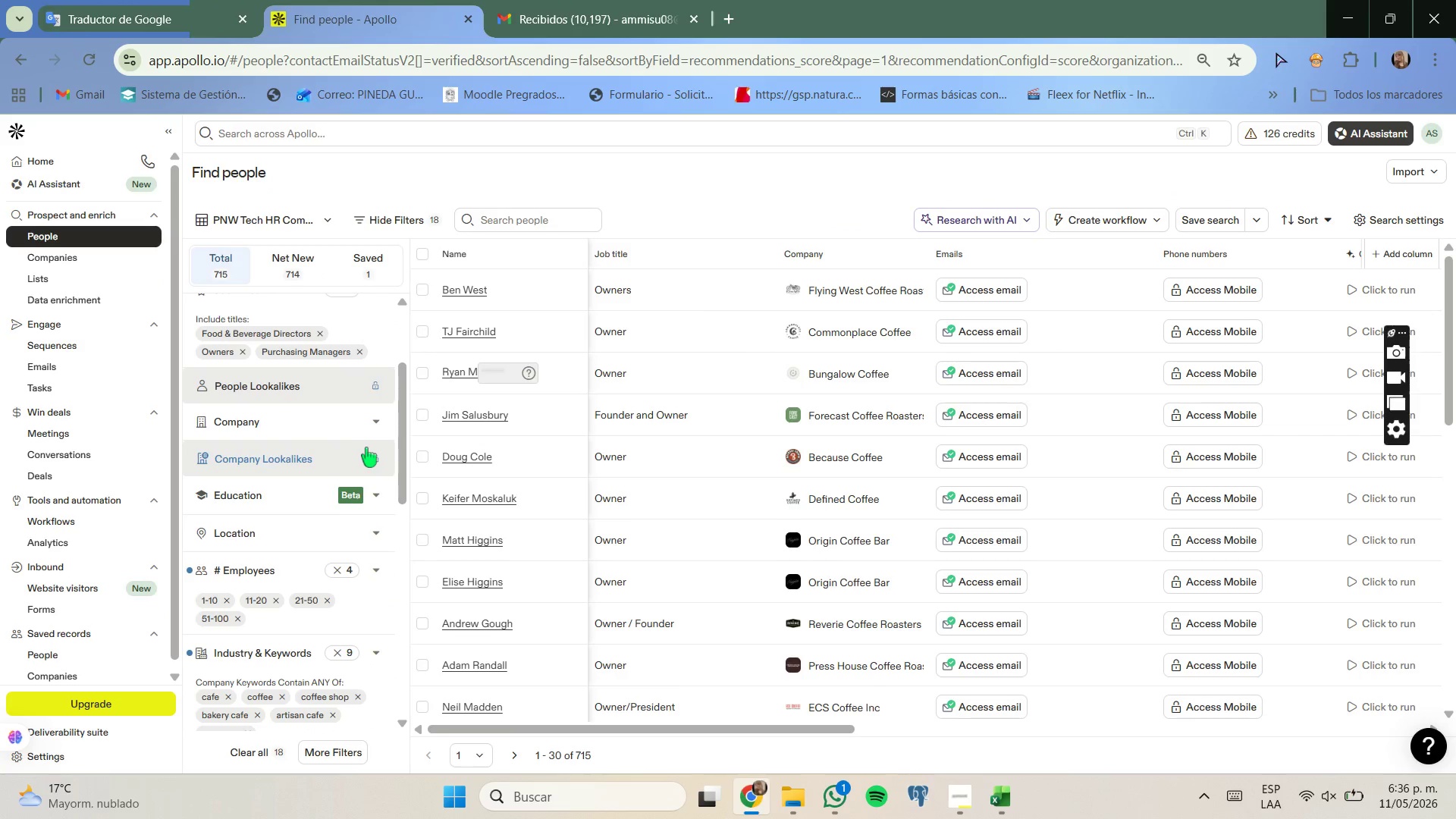 
scroll: coordinate [359, 505], scroll_direction: down, amount: 1.0
 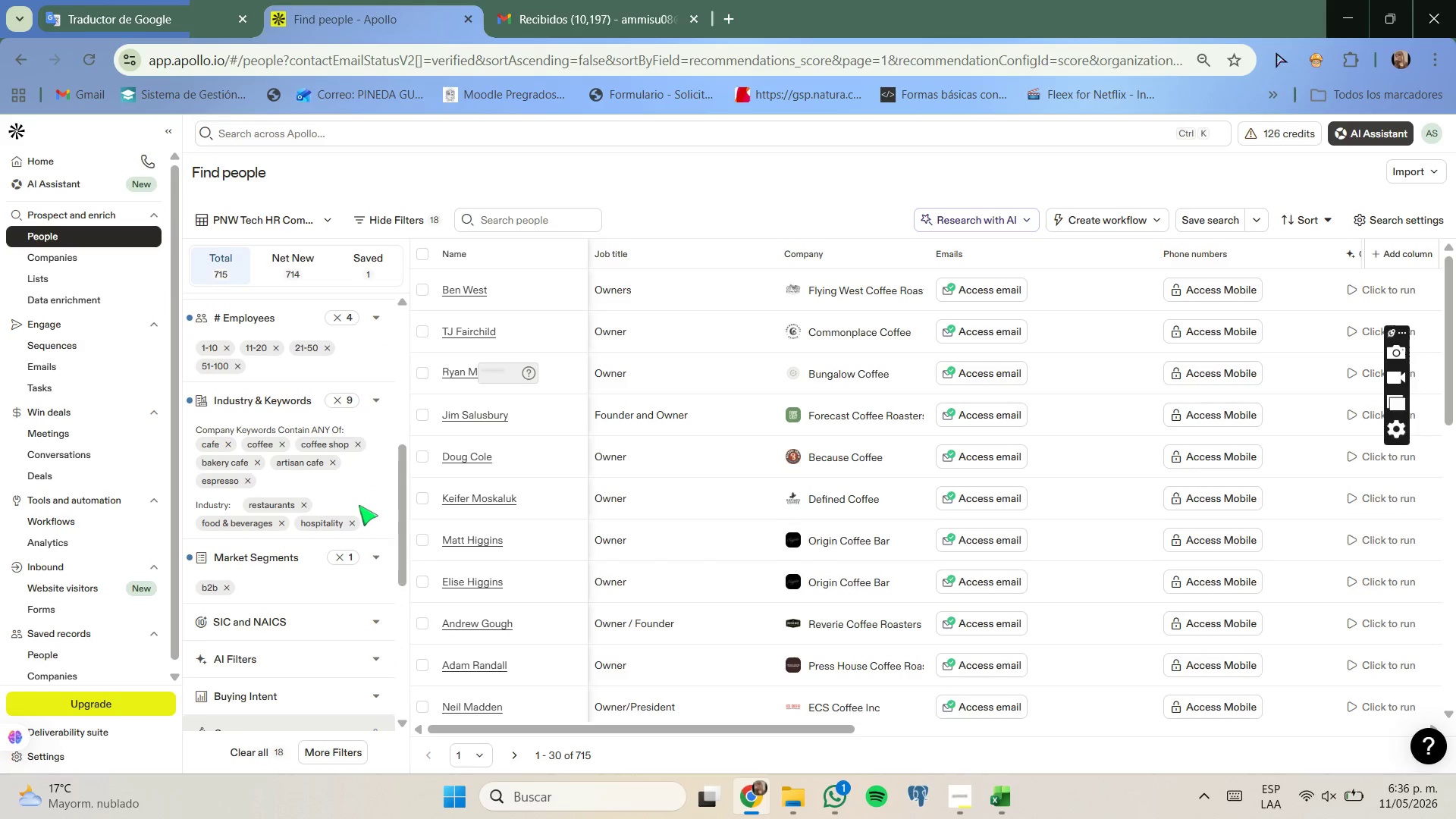 
scroll: coordinate [359, 505], scroll_direction: up, amount: 1.0
 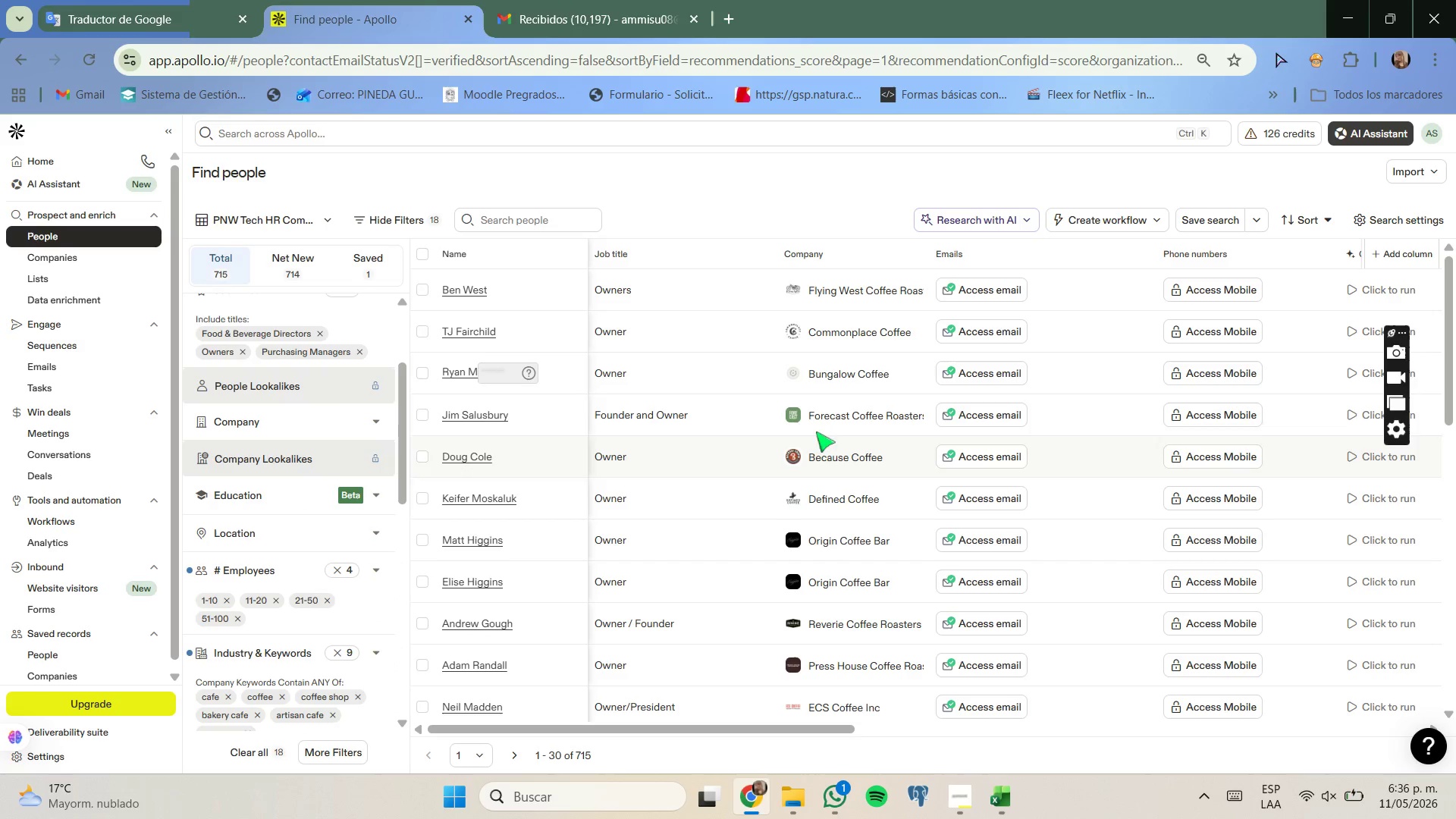 
wait(10.05)
 